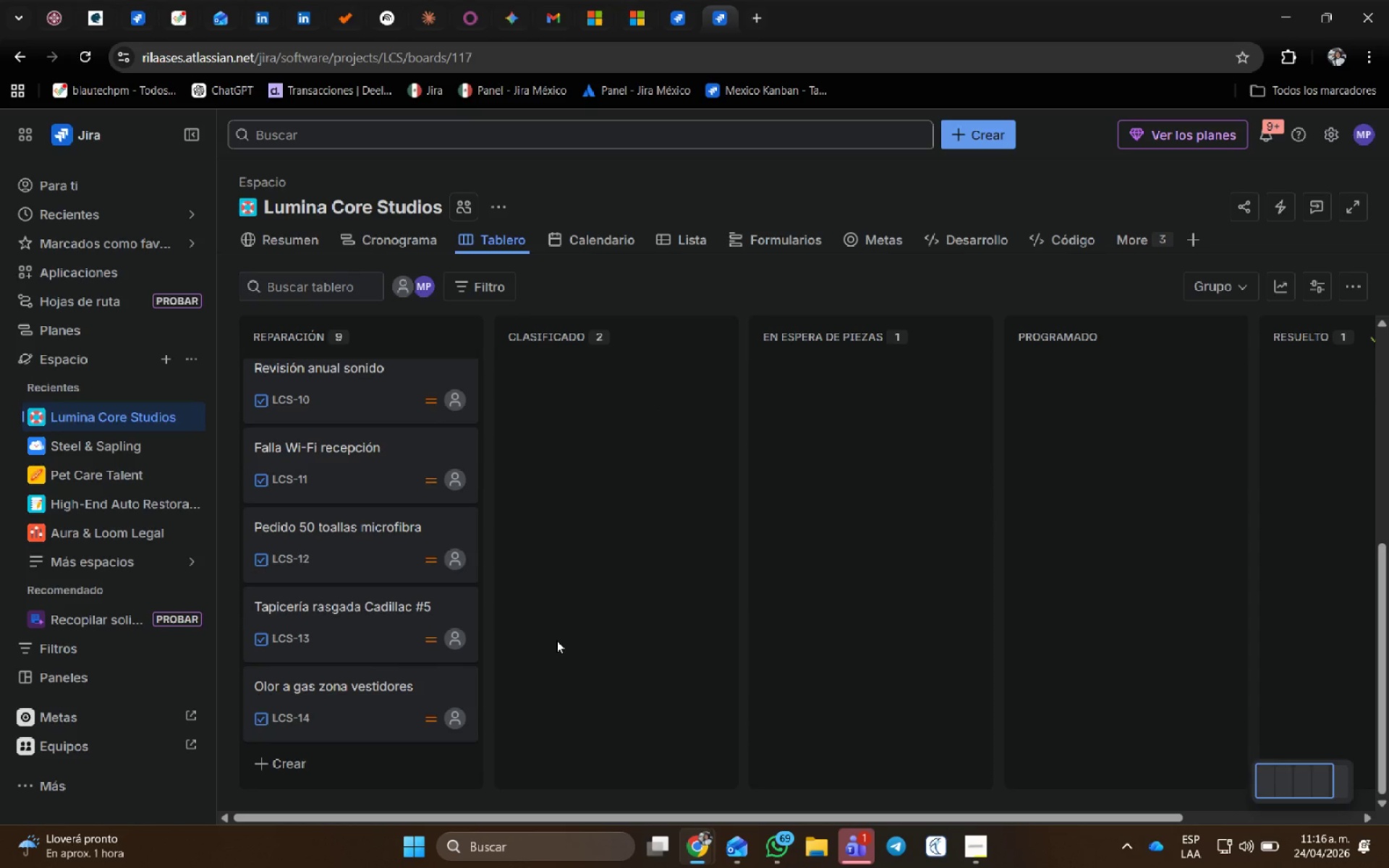 
scroll: coordinate [556, 640], scroll_direction: up, amount: 2.0
 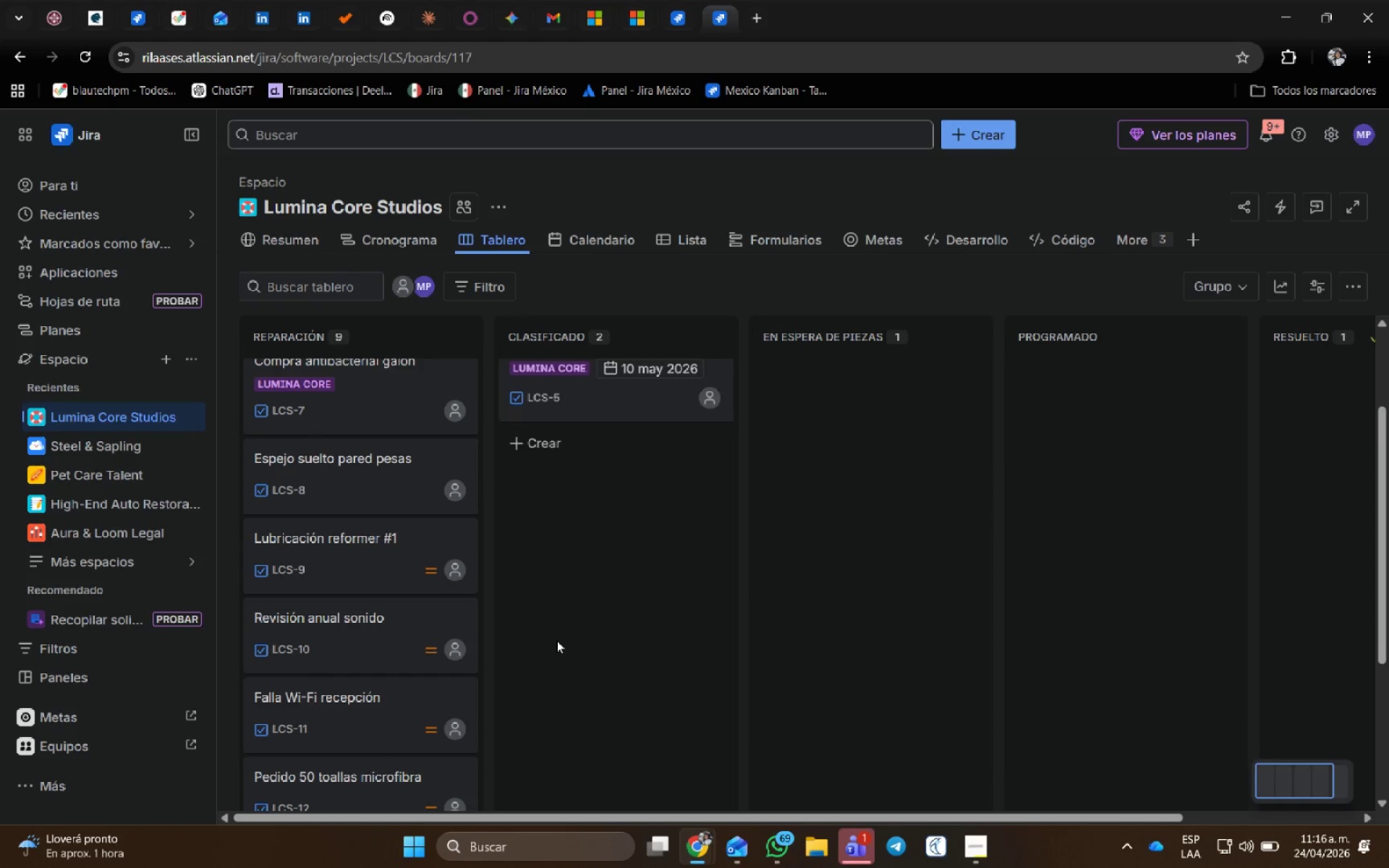 
scroll: coordinate [556, 640], scroll_direction: down, amount: 4.0
 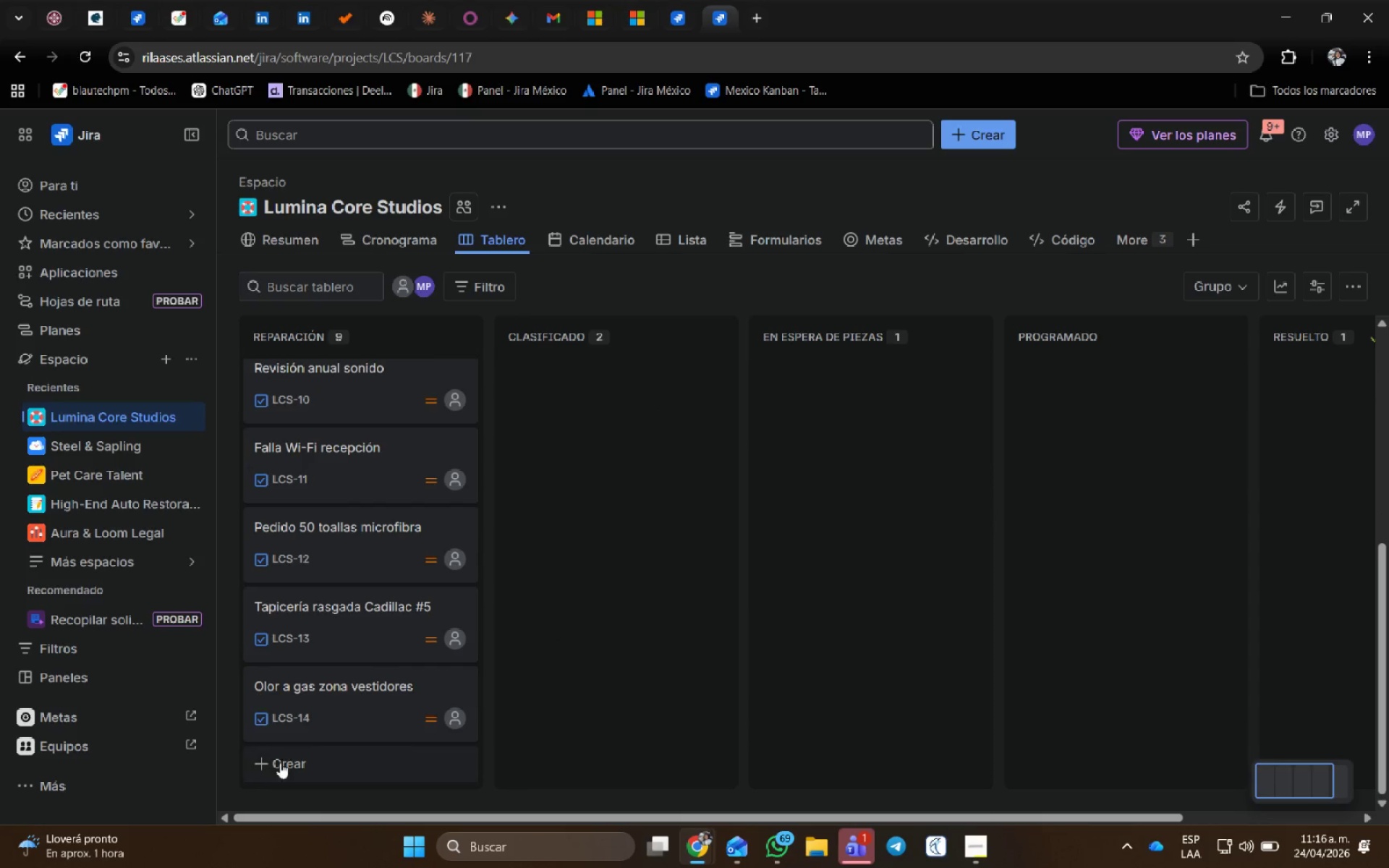 
left_click([300, 754])
 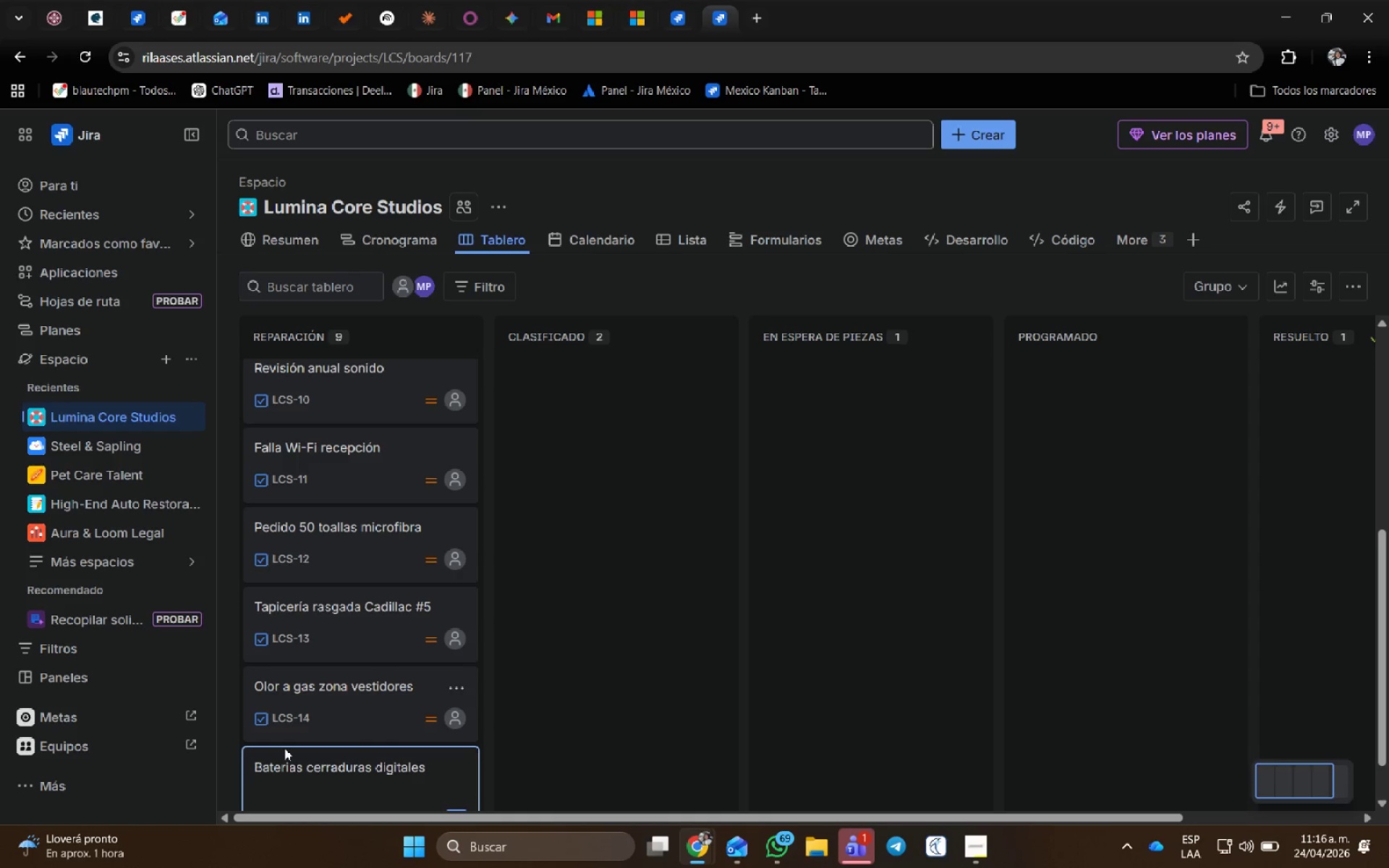 
wait(10.23)
 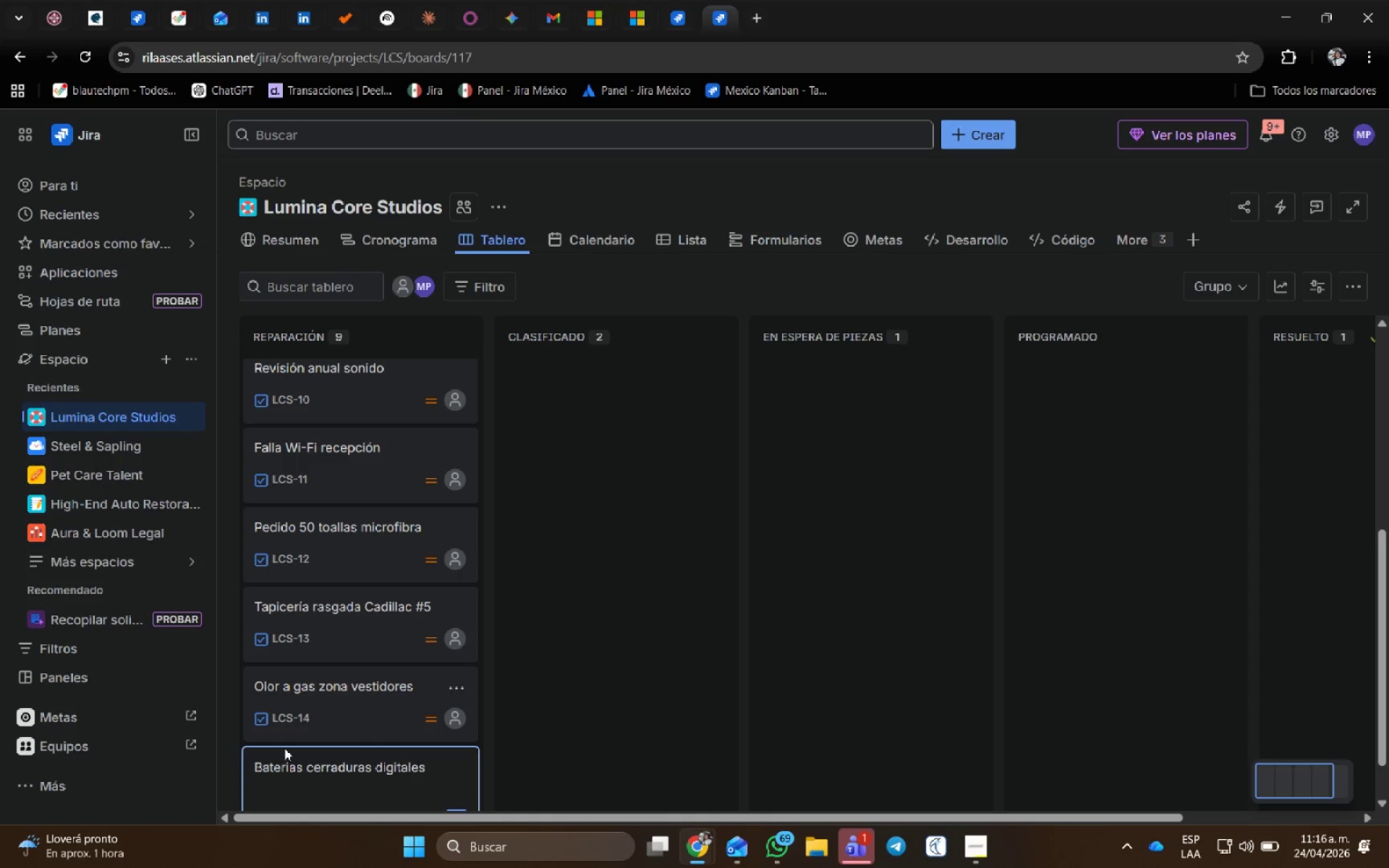 
type(Corto )
key(Backspace)
key(Backspace)
key(Backspace)
key(Backspace)
key(Backspace)
key(Backspace)
key(Backspace)
 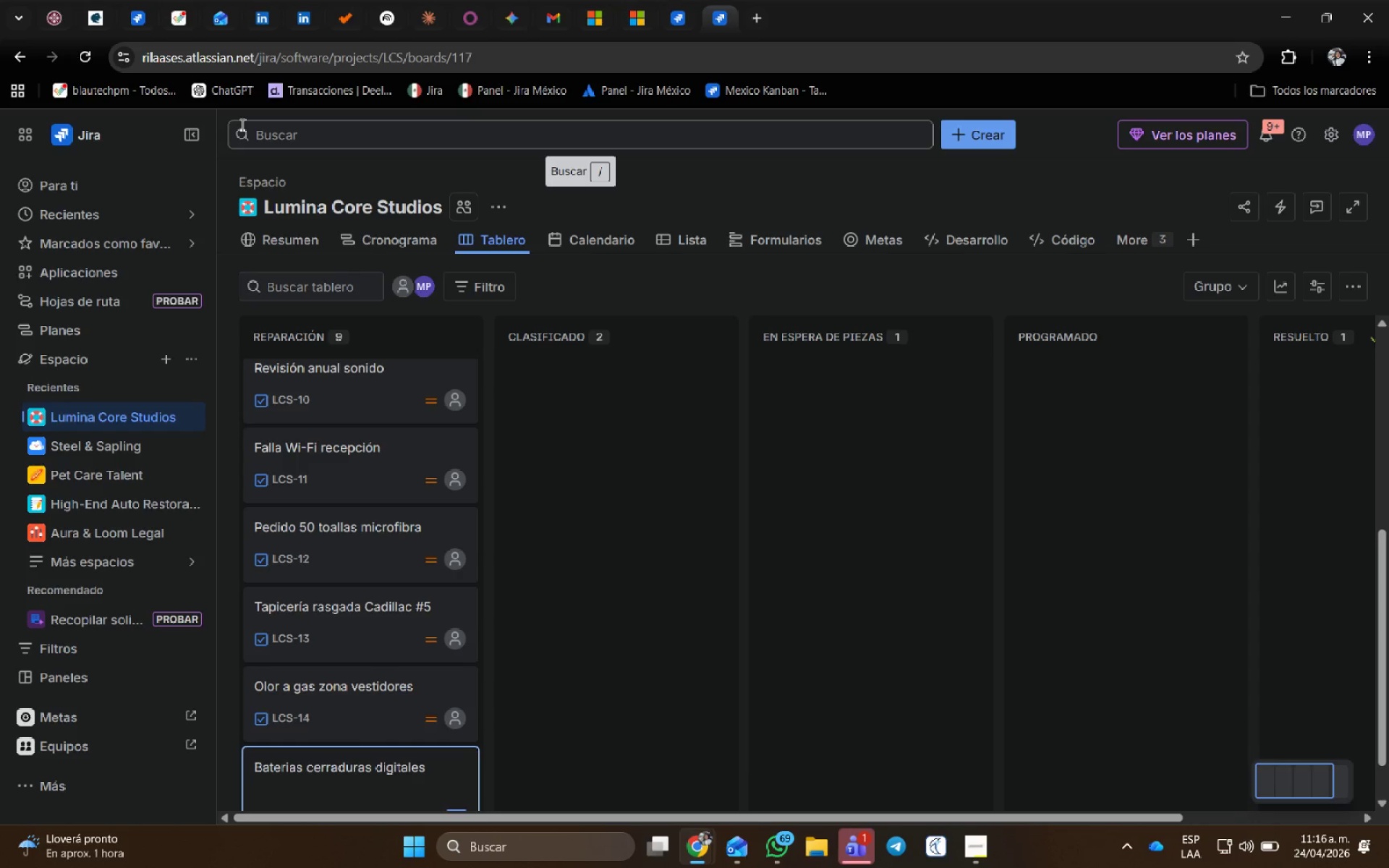 
key(Enter)
 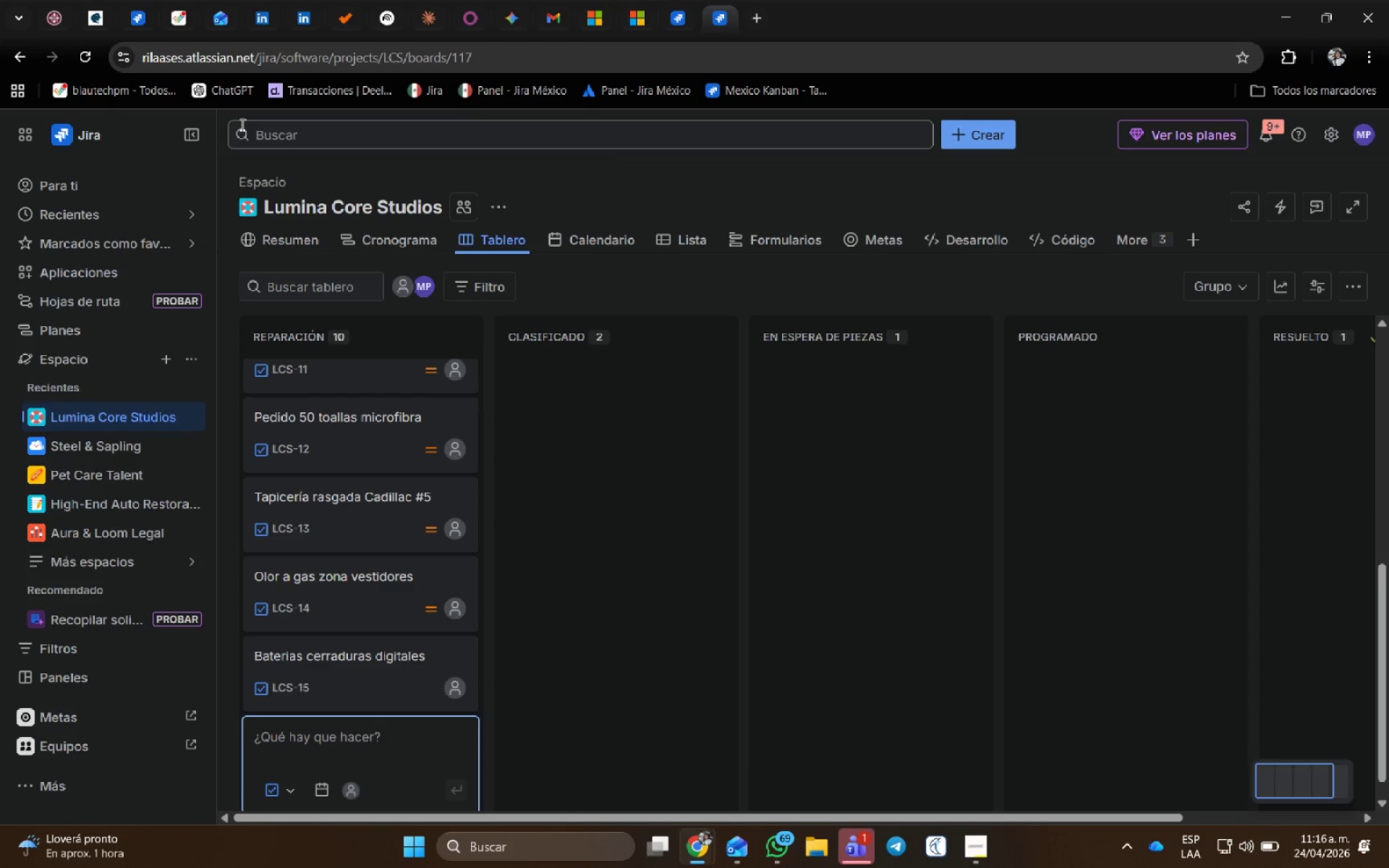 
hold_key(key=ShiftRight, duration=1.3)
 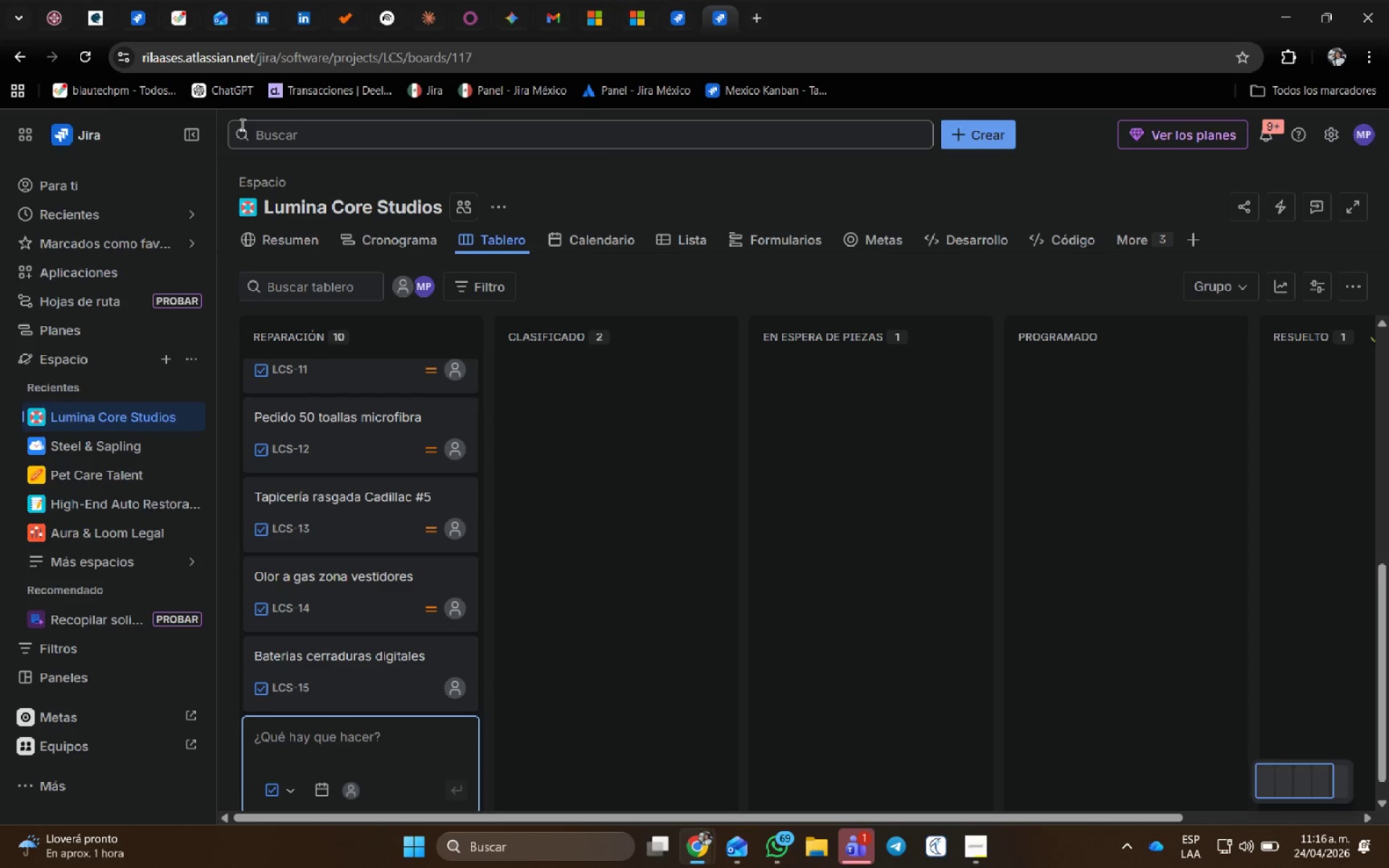 
type(Corto en Panel)
 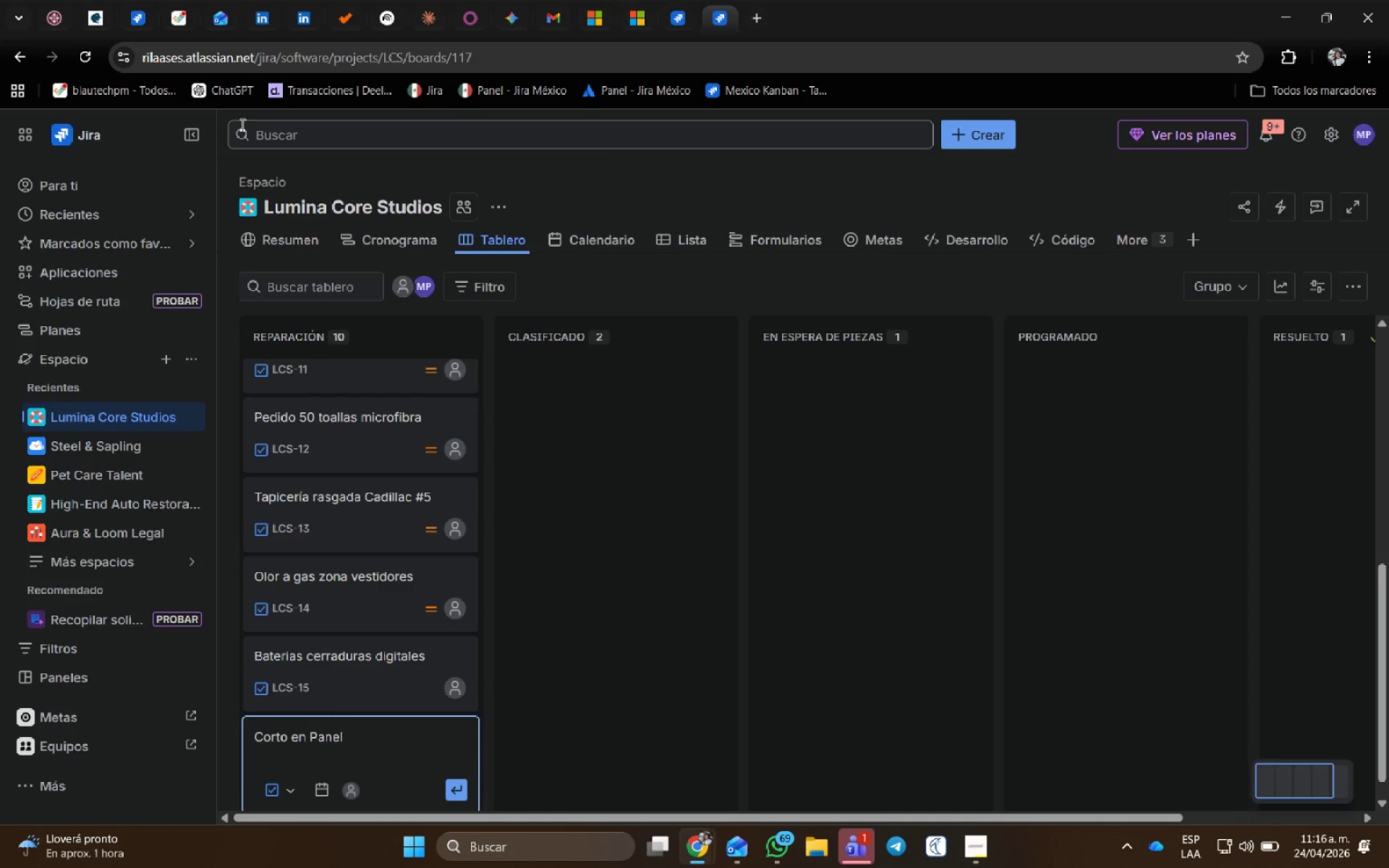 
scroll: coordinate [430, 584], scroll_direction: up, amount: 5.0
 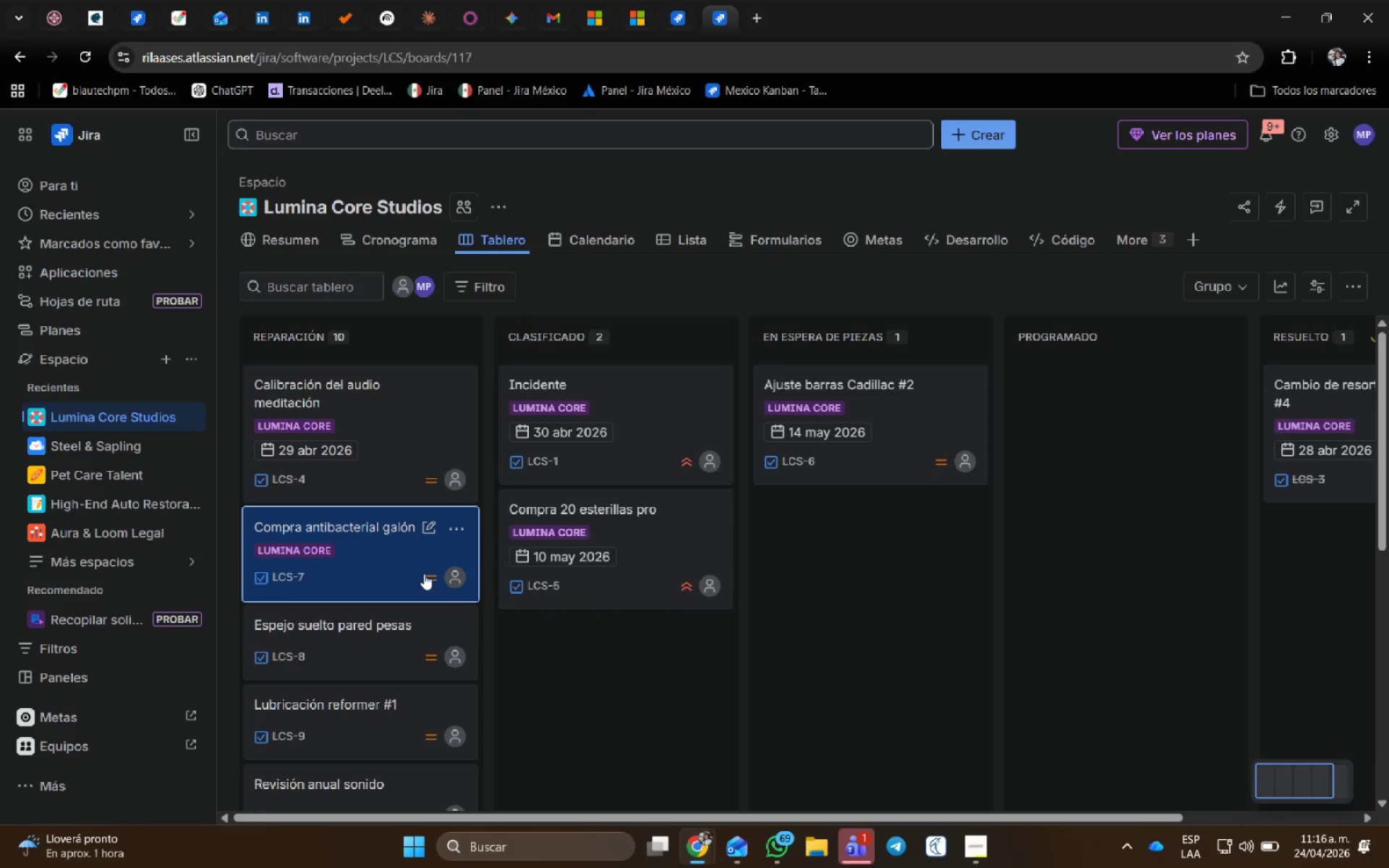 
scroll: coordinate [422, 577], scroll_direction: down, amount: 2.0
 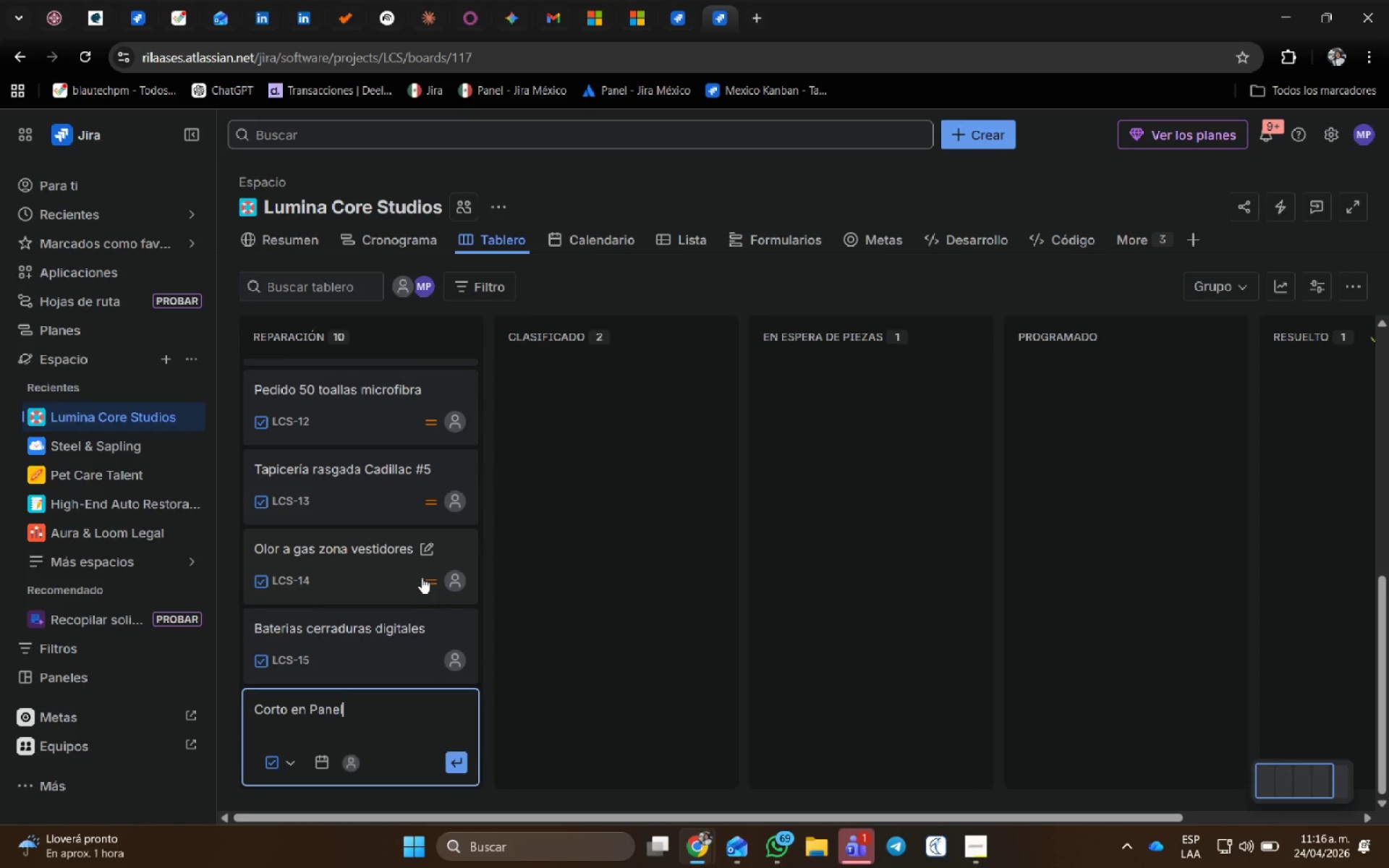 
type(cale)
key(Backspace)
key(Backspace)
key(Backspace)
key(Backspace)
type( calefacci;on)
 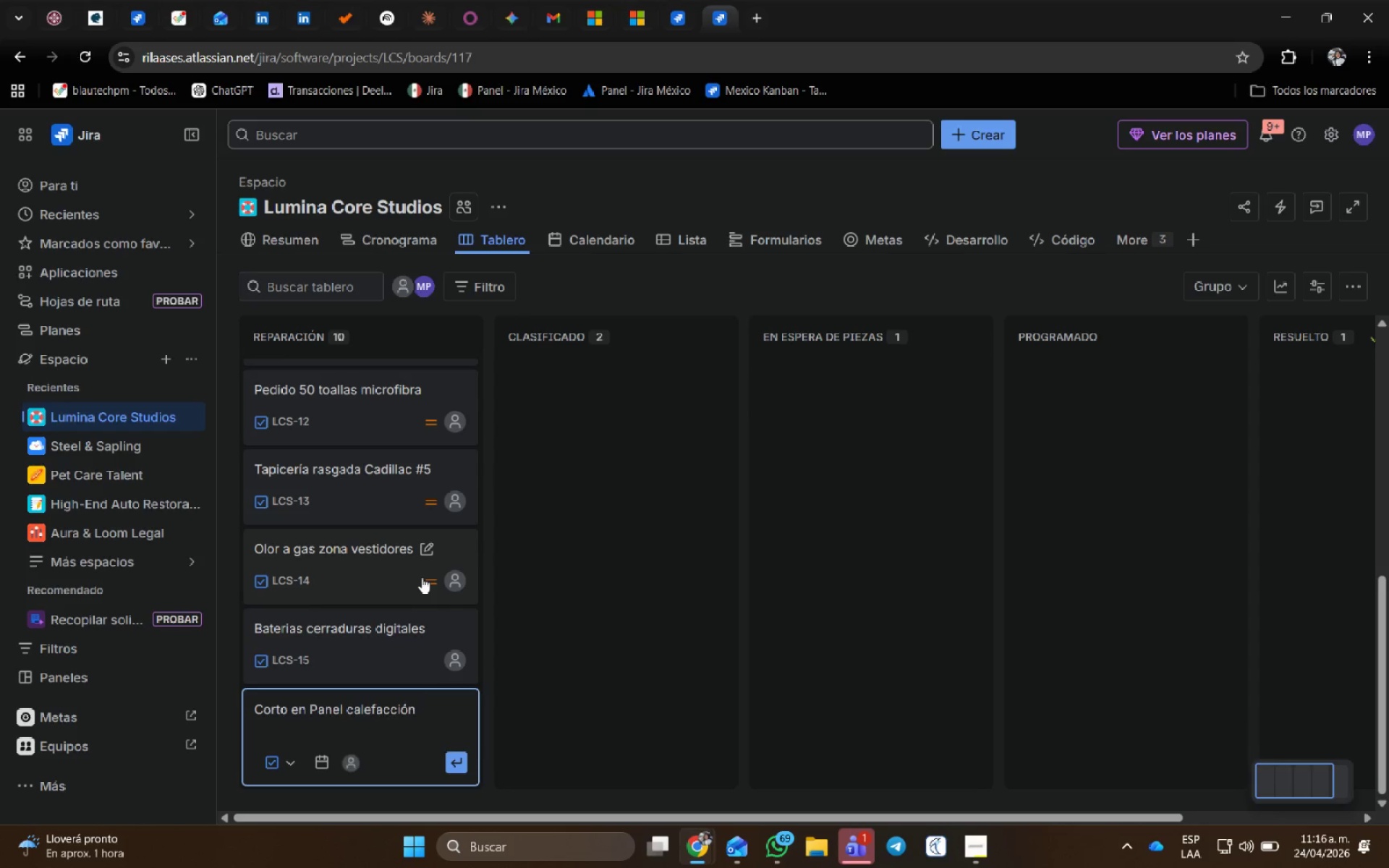 
key(Enter)
 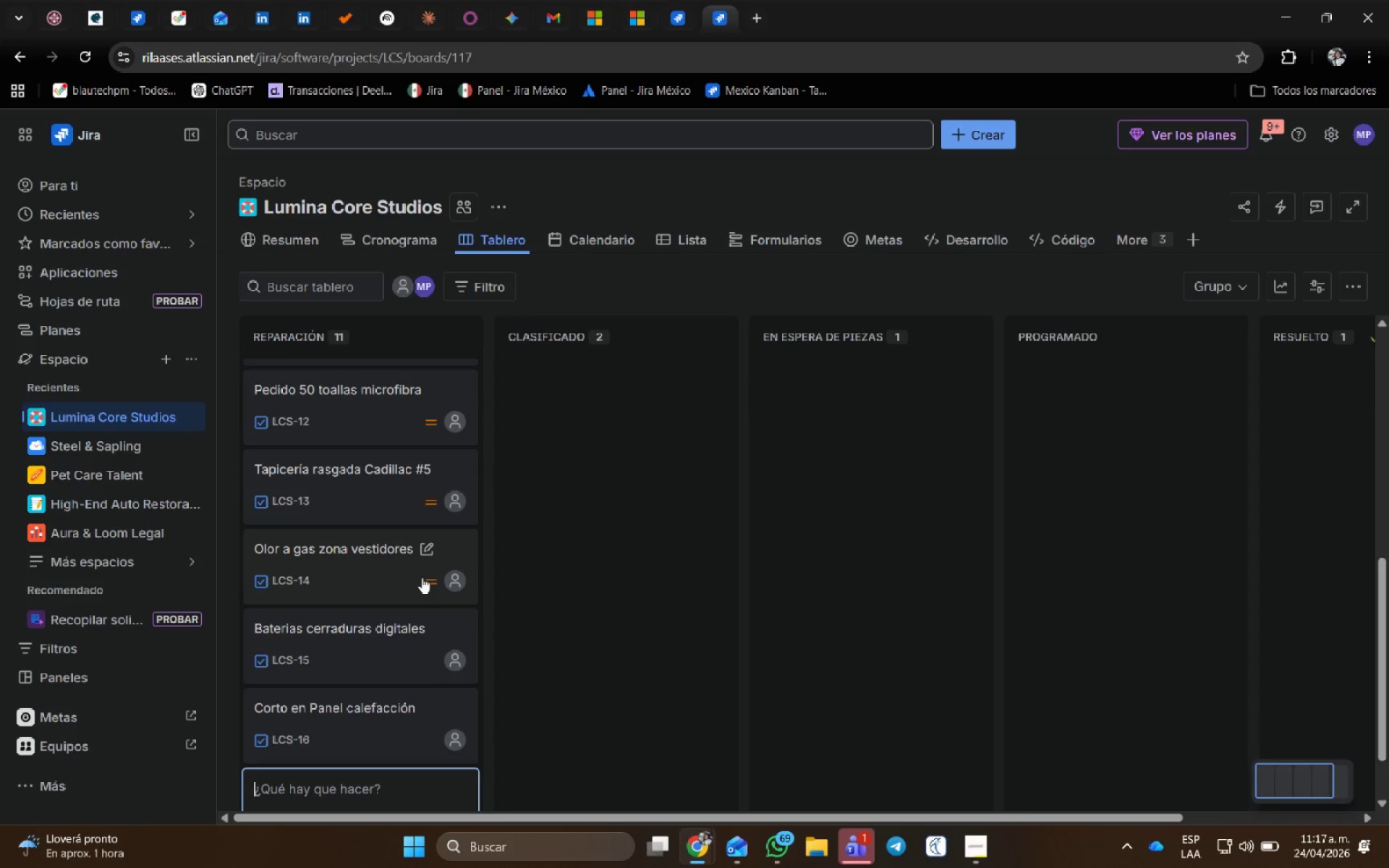 
left_click([404, 741])
 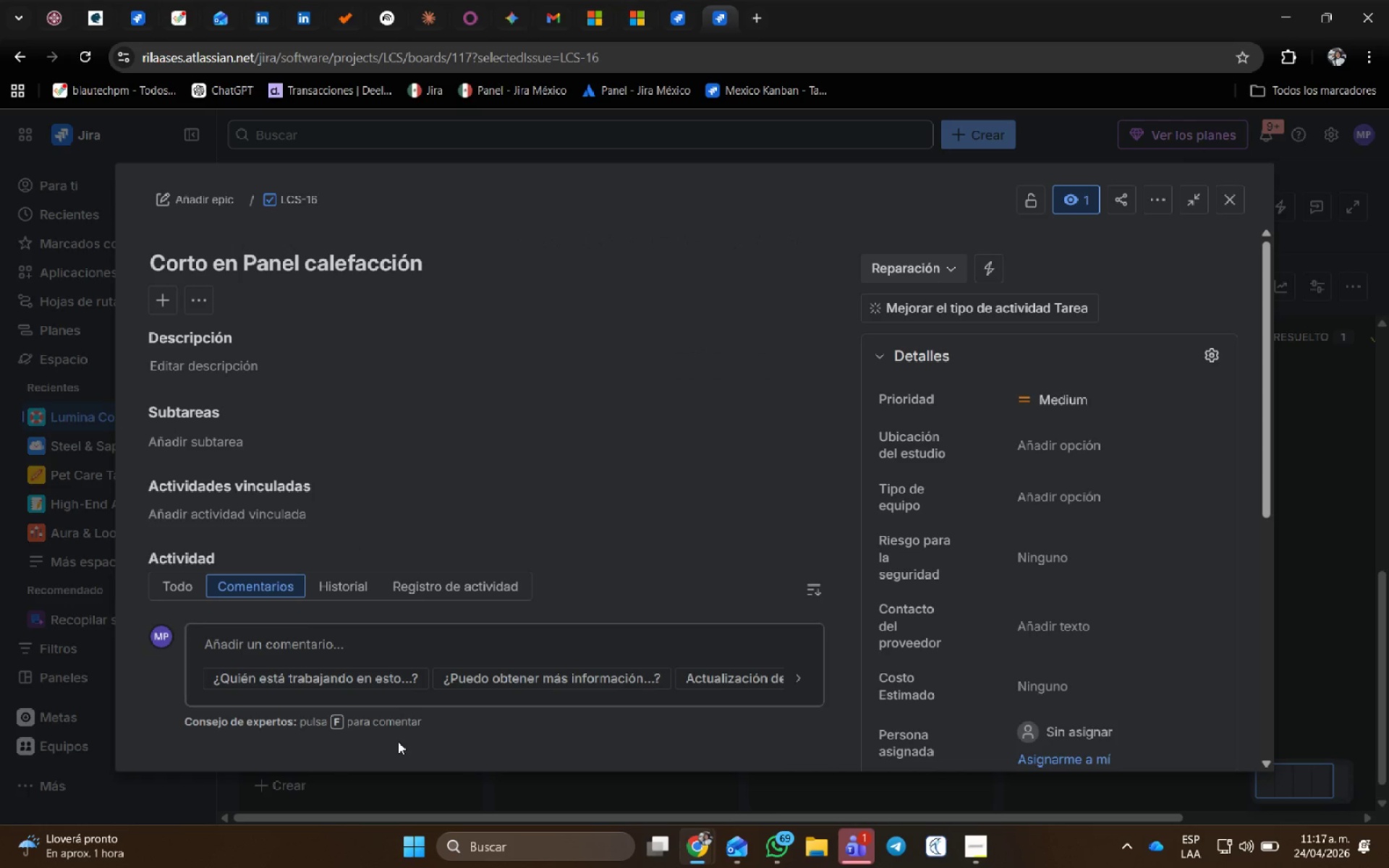 
left_click([173, 205])
 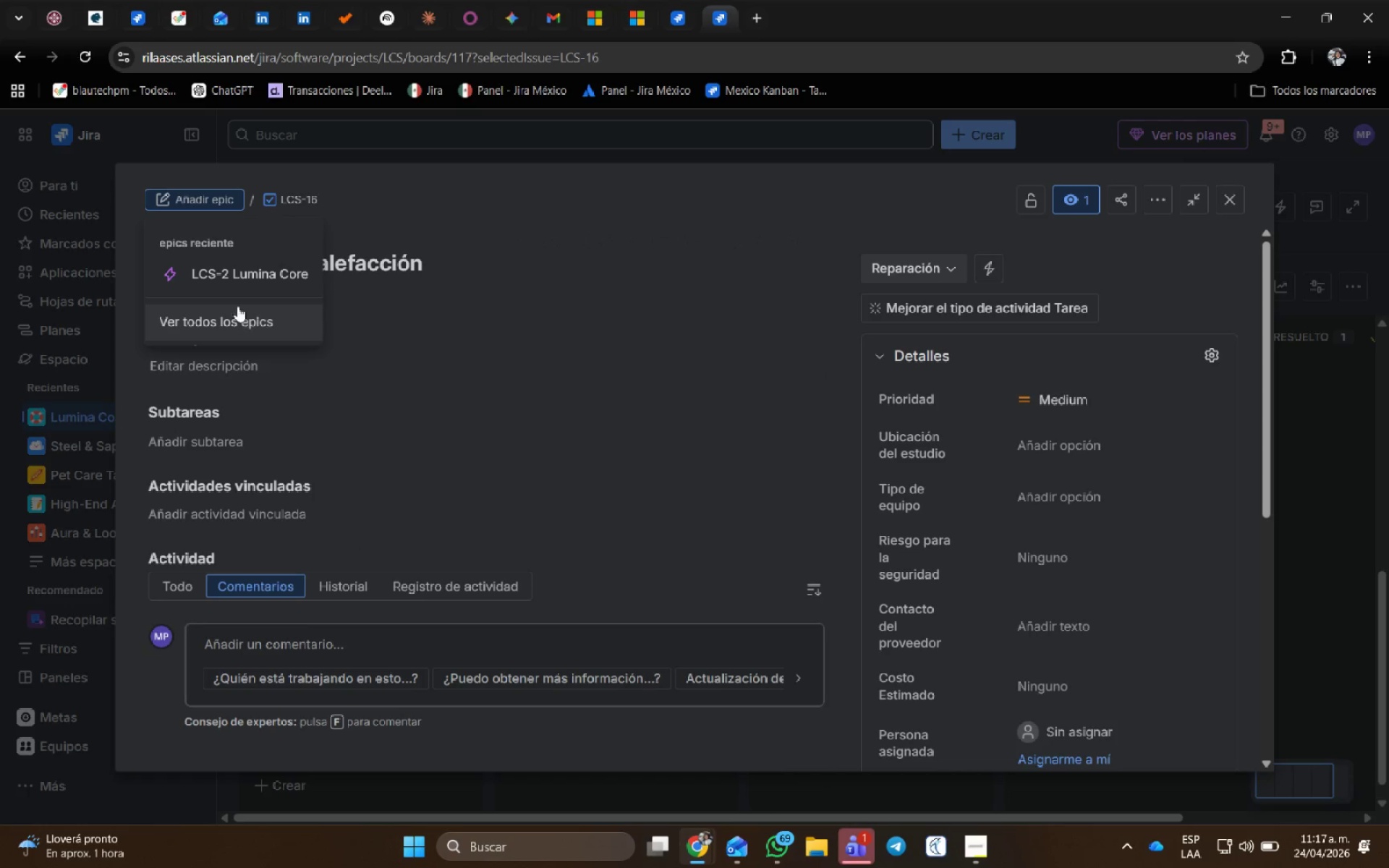 
left_click([242, 291])
 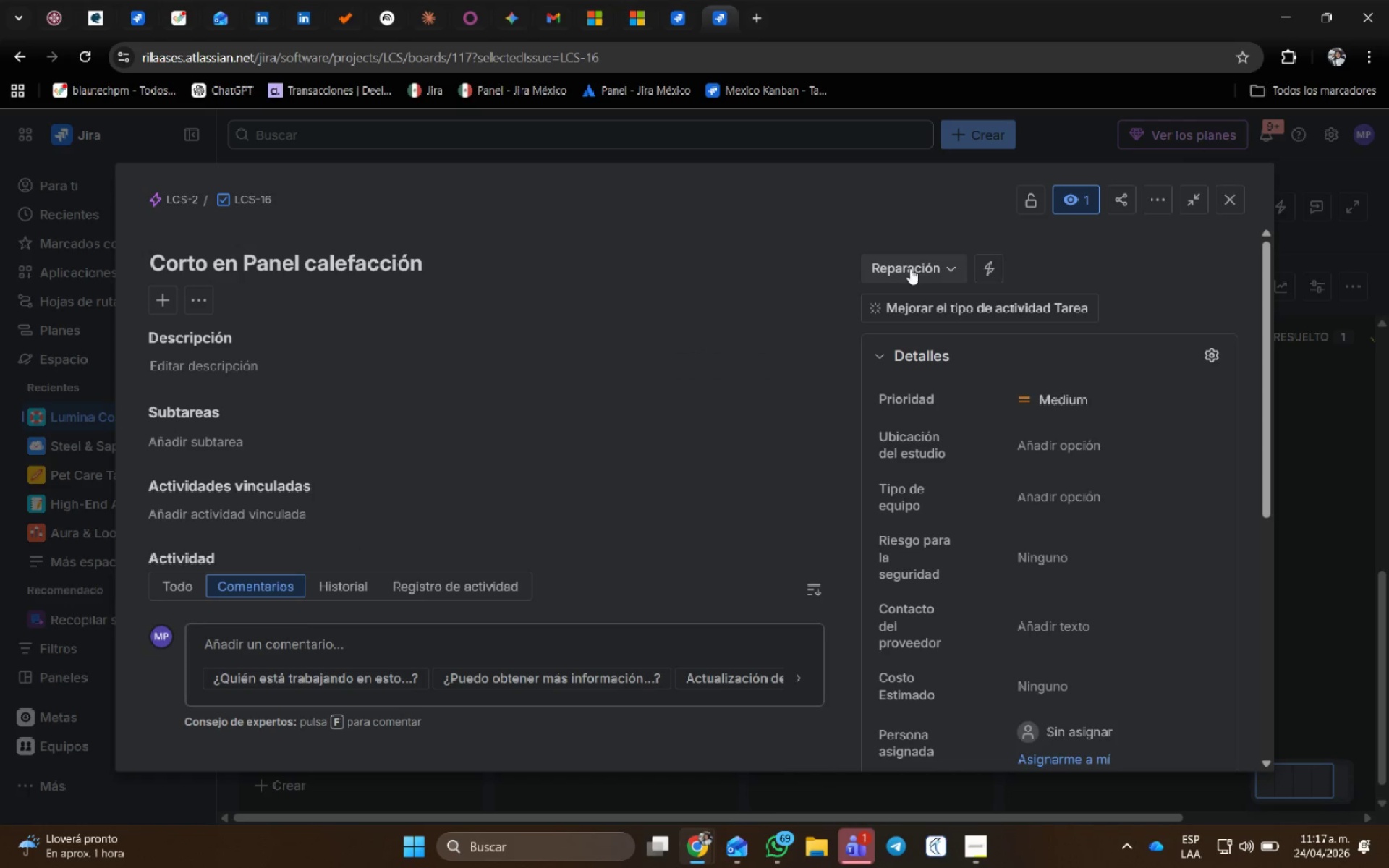 
left_click([913, 265])
 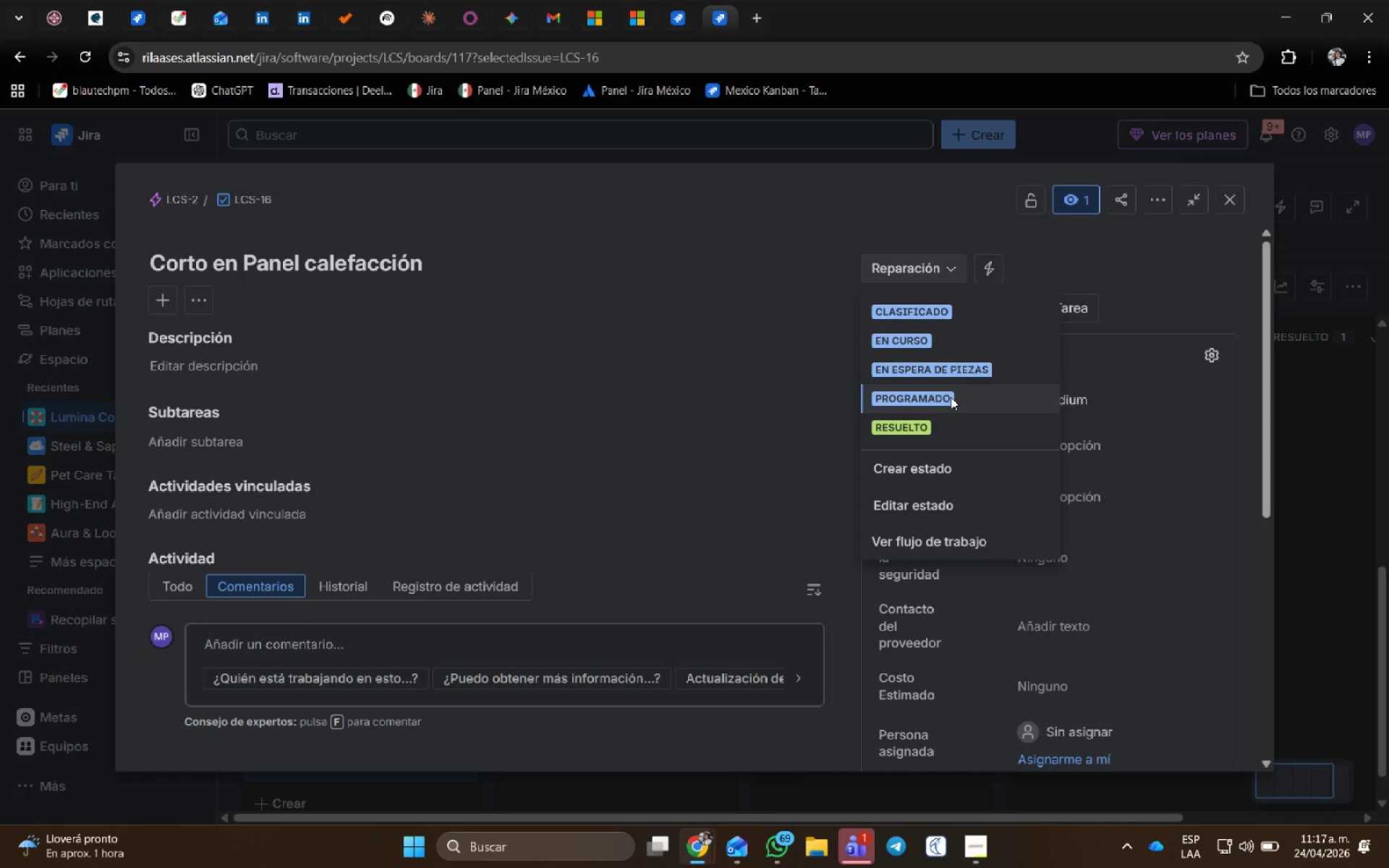 
left_click_drag(start_coordinate=[952, 372], to_coordinate=[950, 378])
 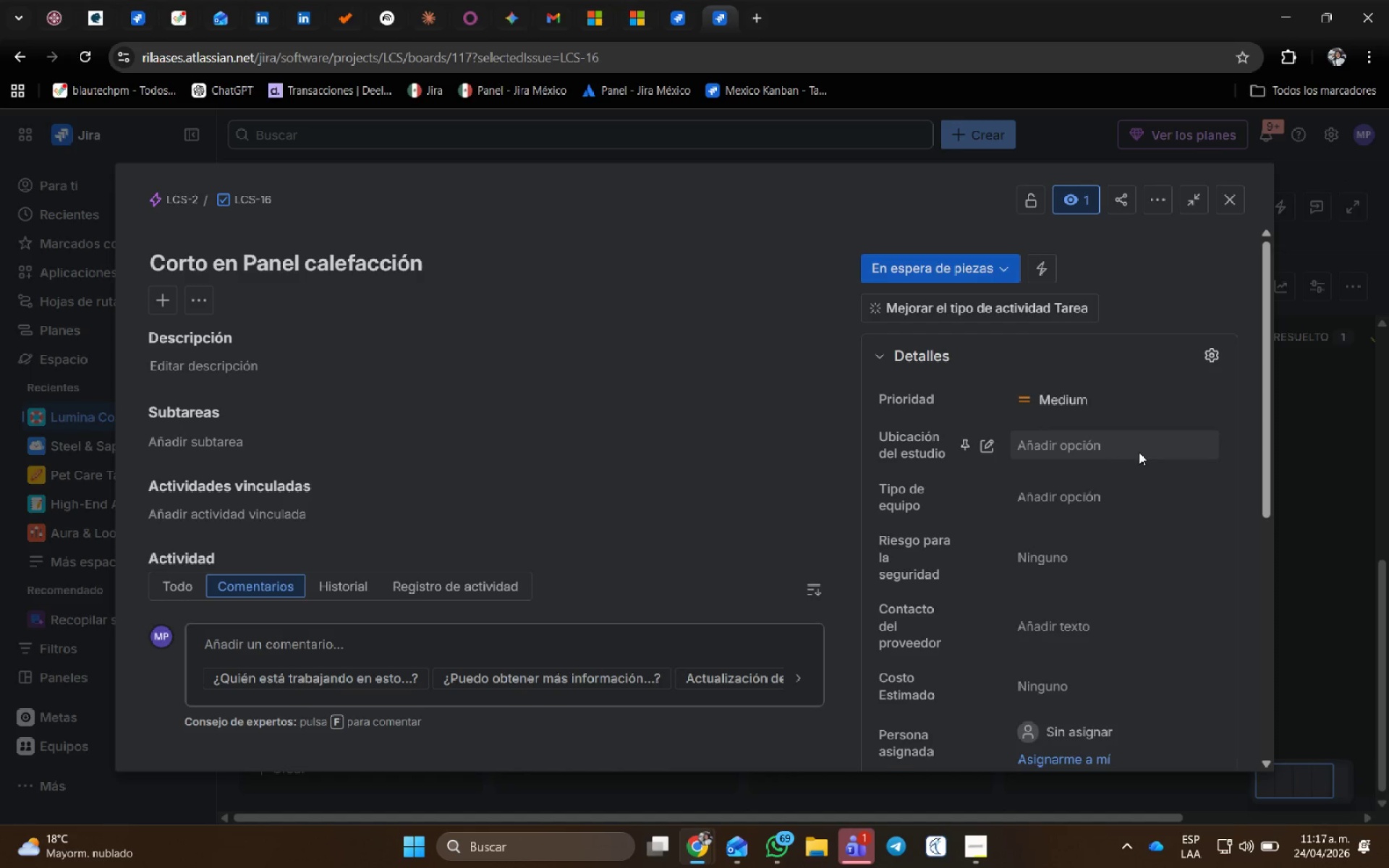 
mouse_move([1120, 430])
 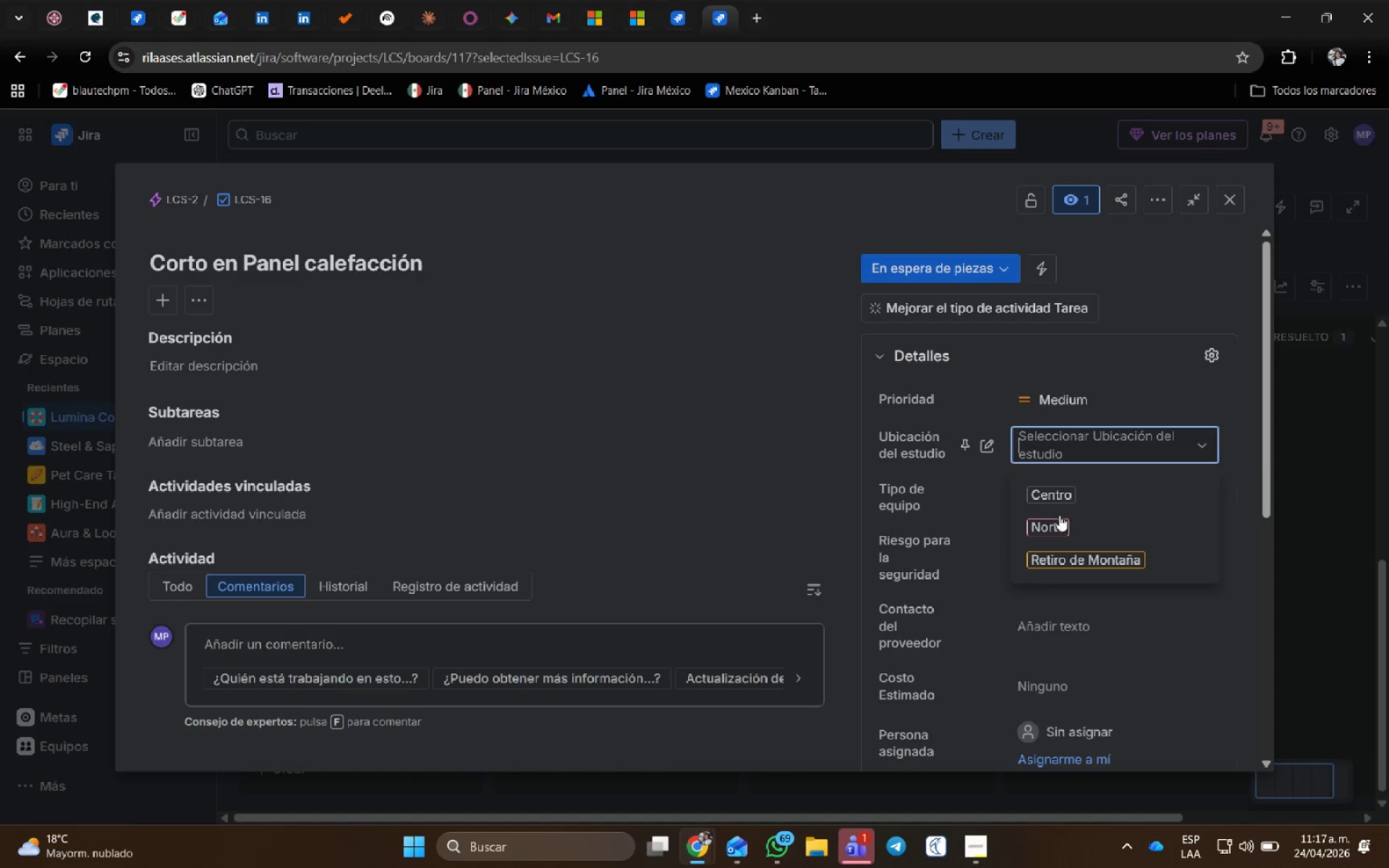 
left_click([1059, 524])
 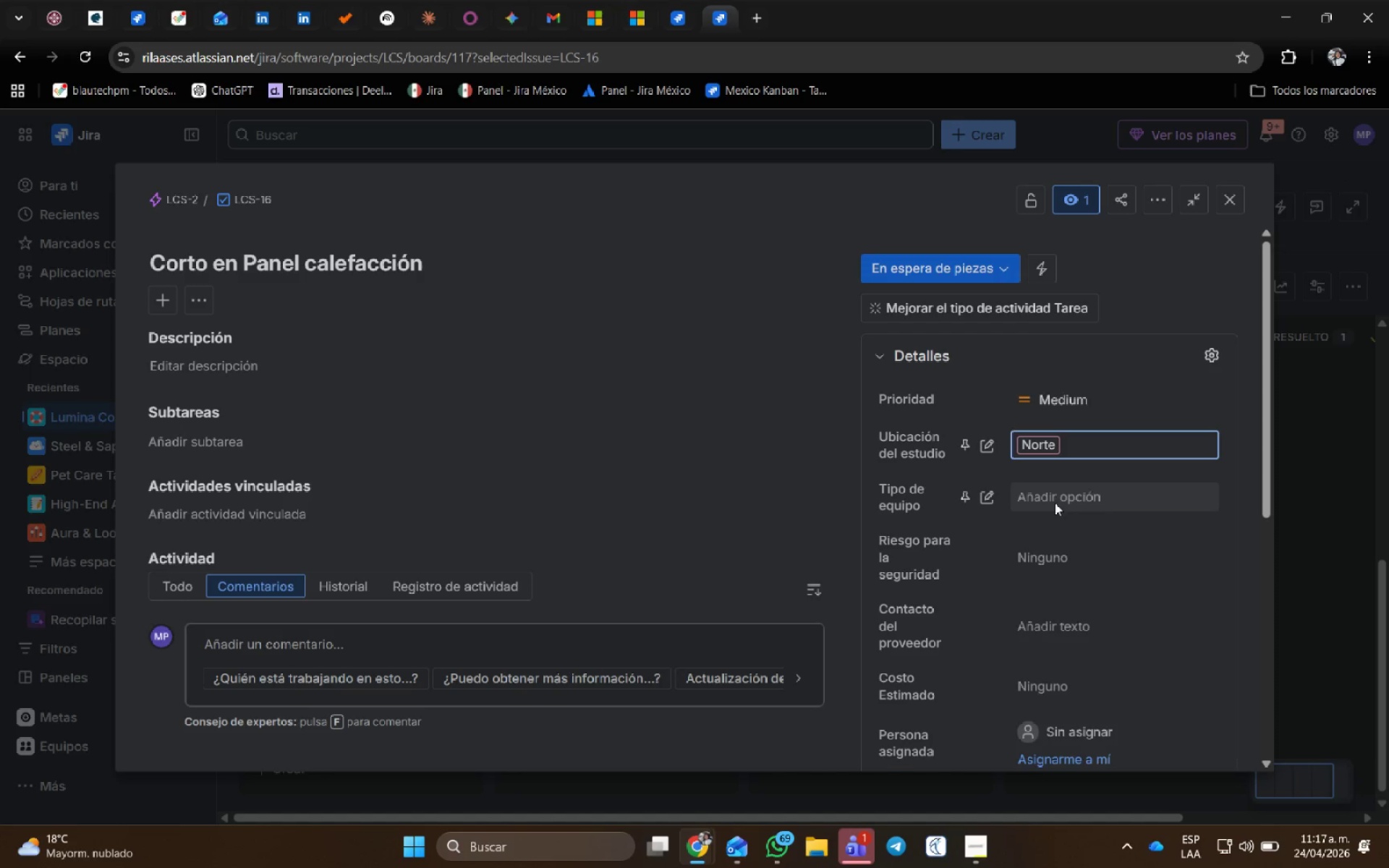 
left_click([1061, 506])
 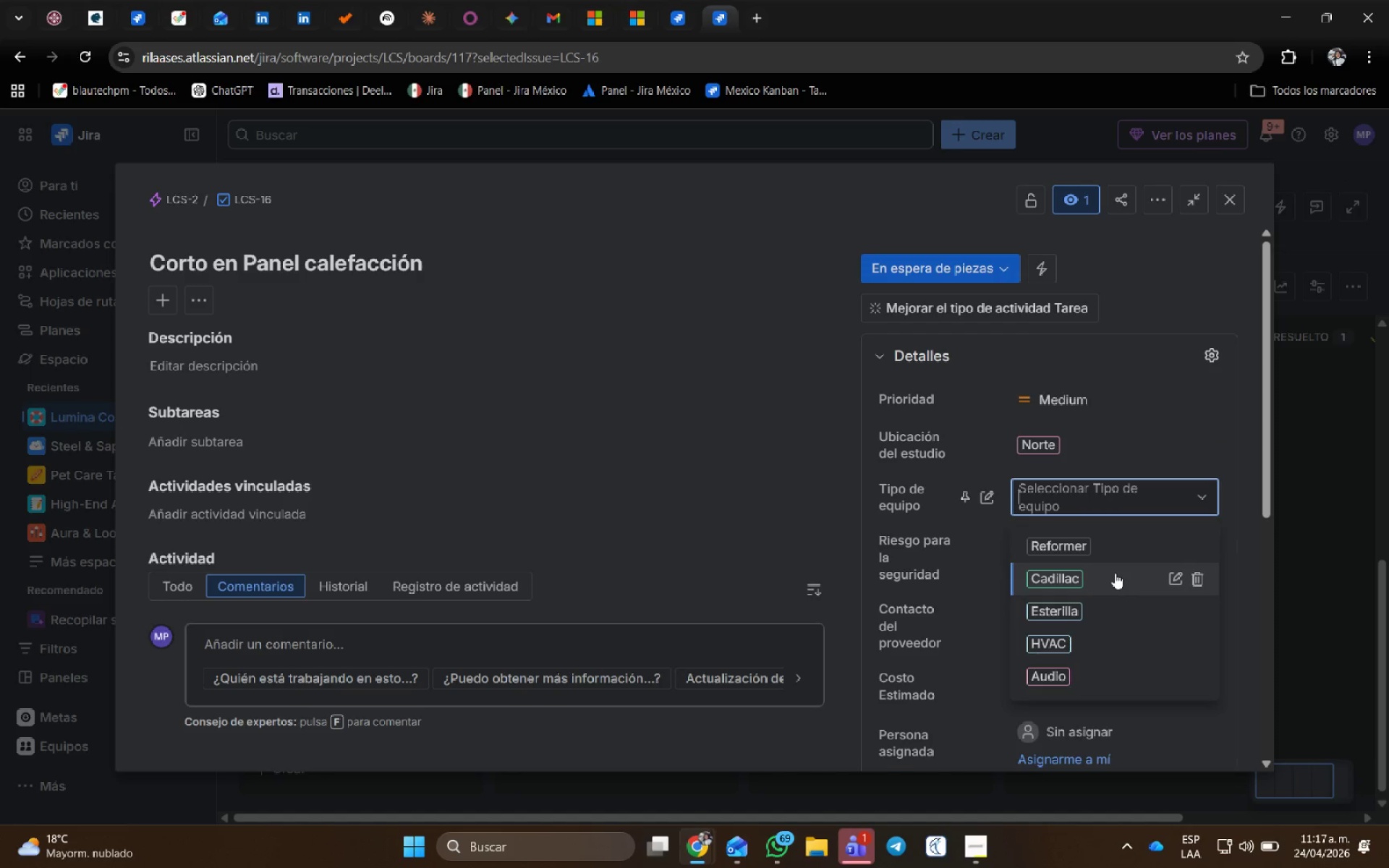 
wait(6.61)
 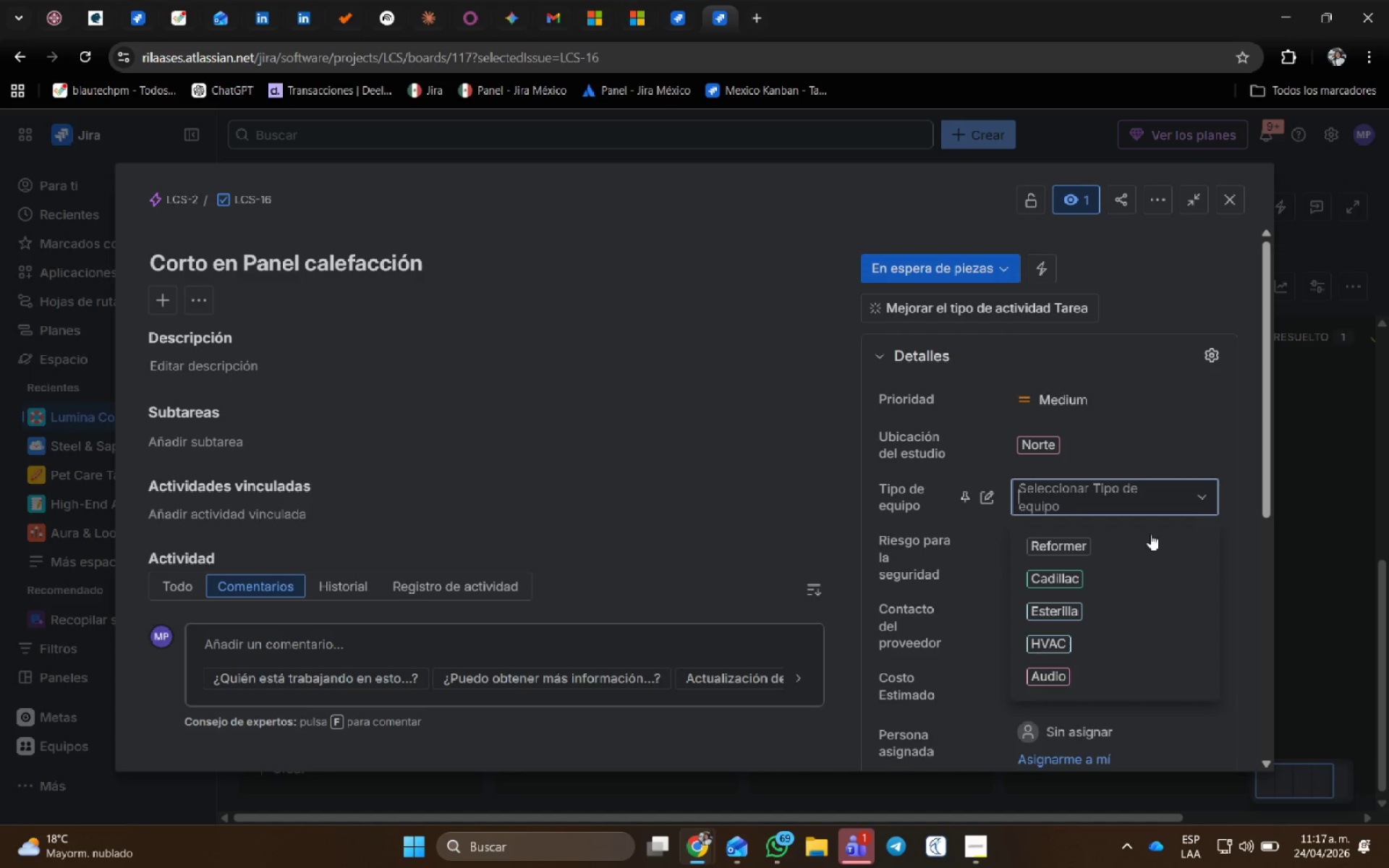 
left_click([1086, 631])
 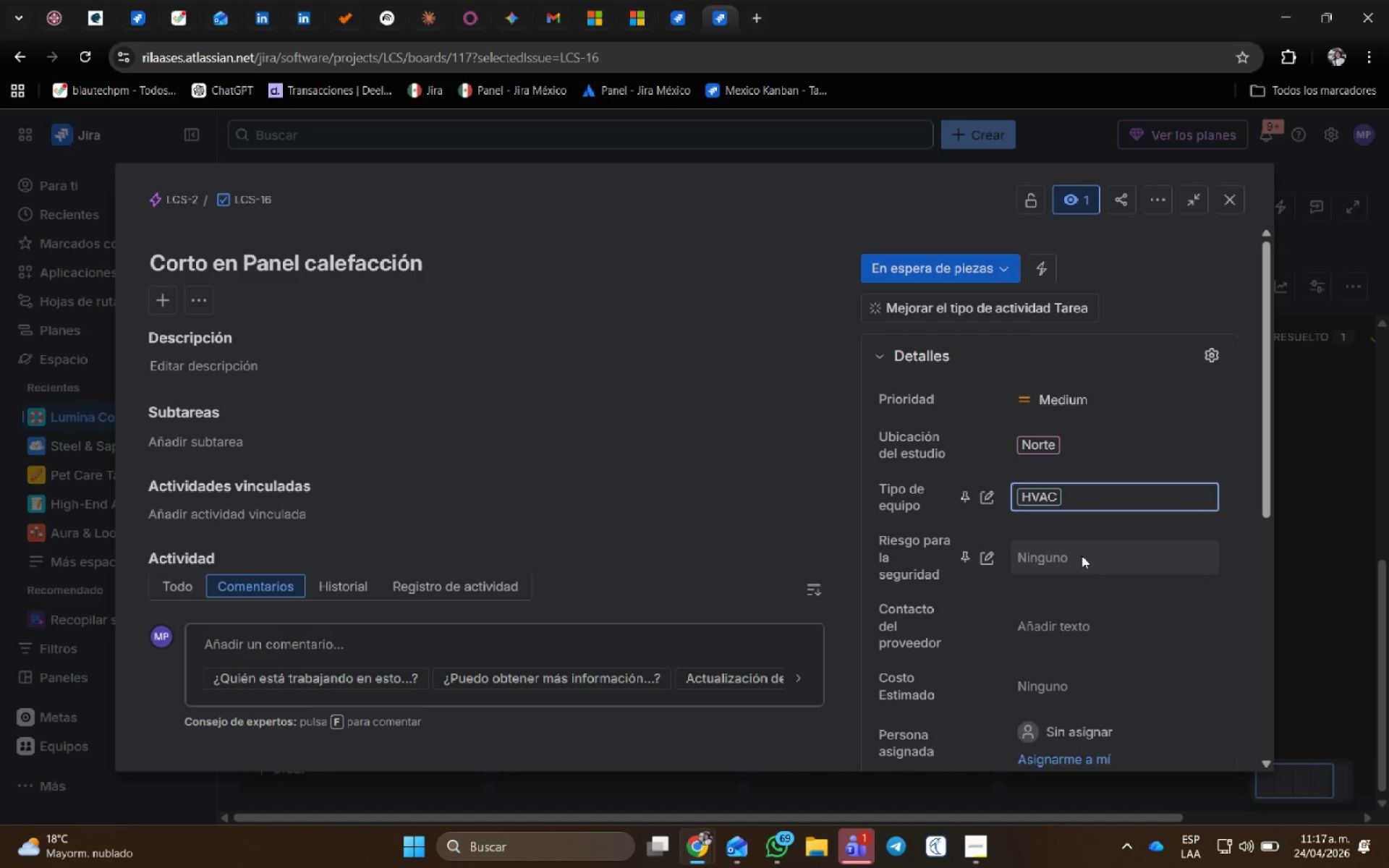 
left_click([1082, 556])
 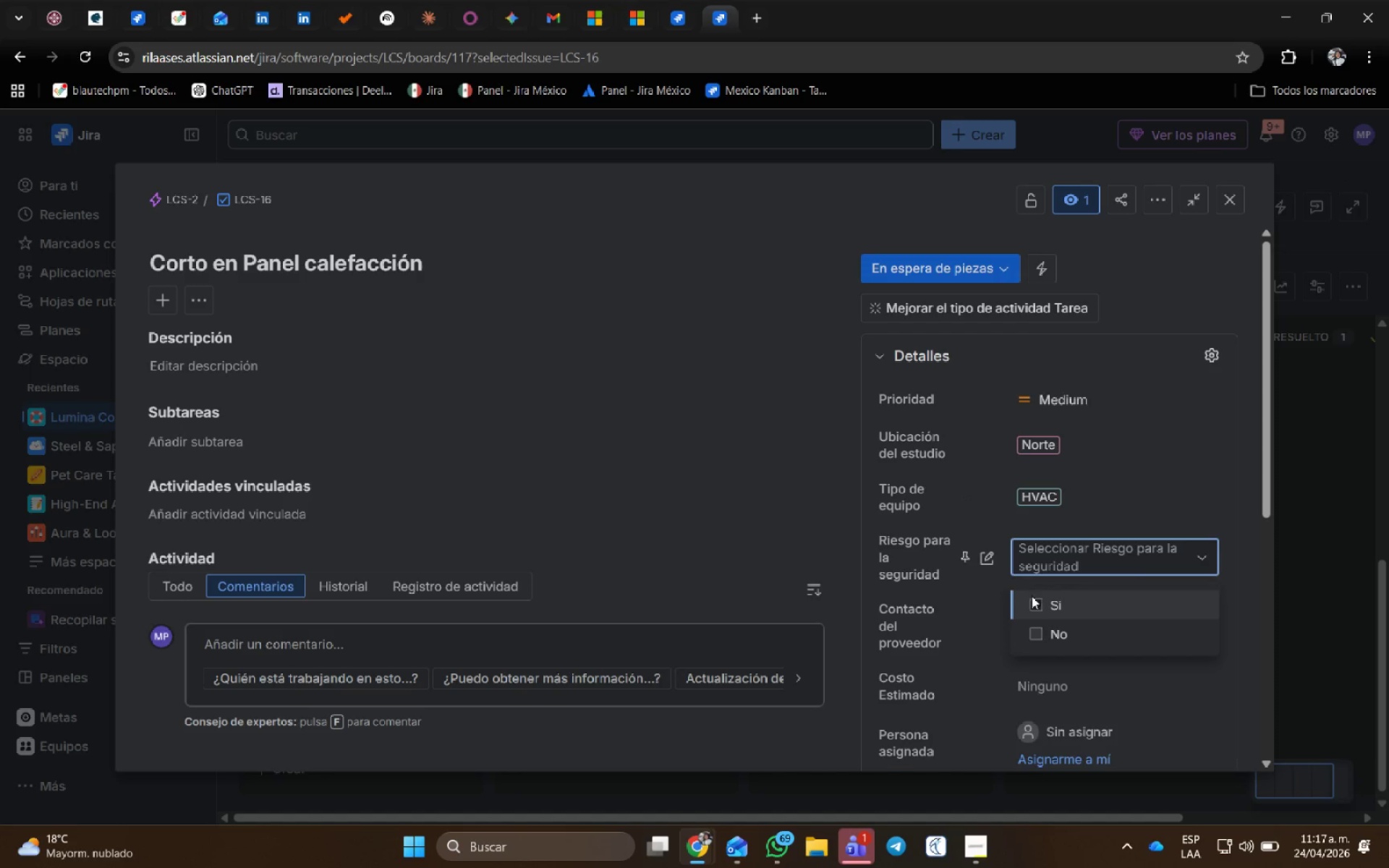 
left_click([1035, 598])
 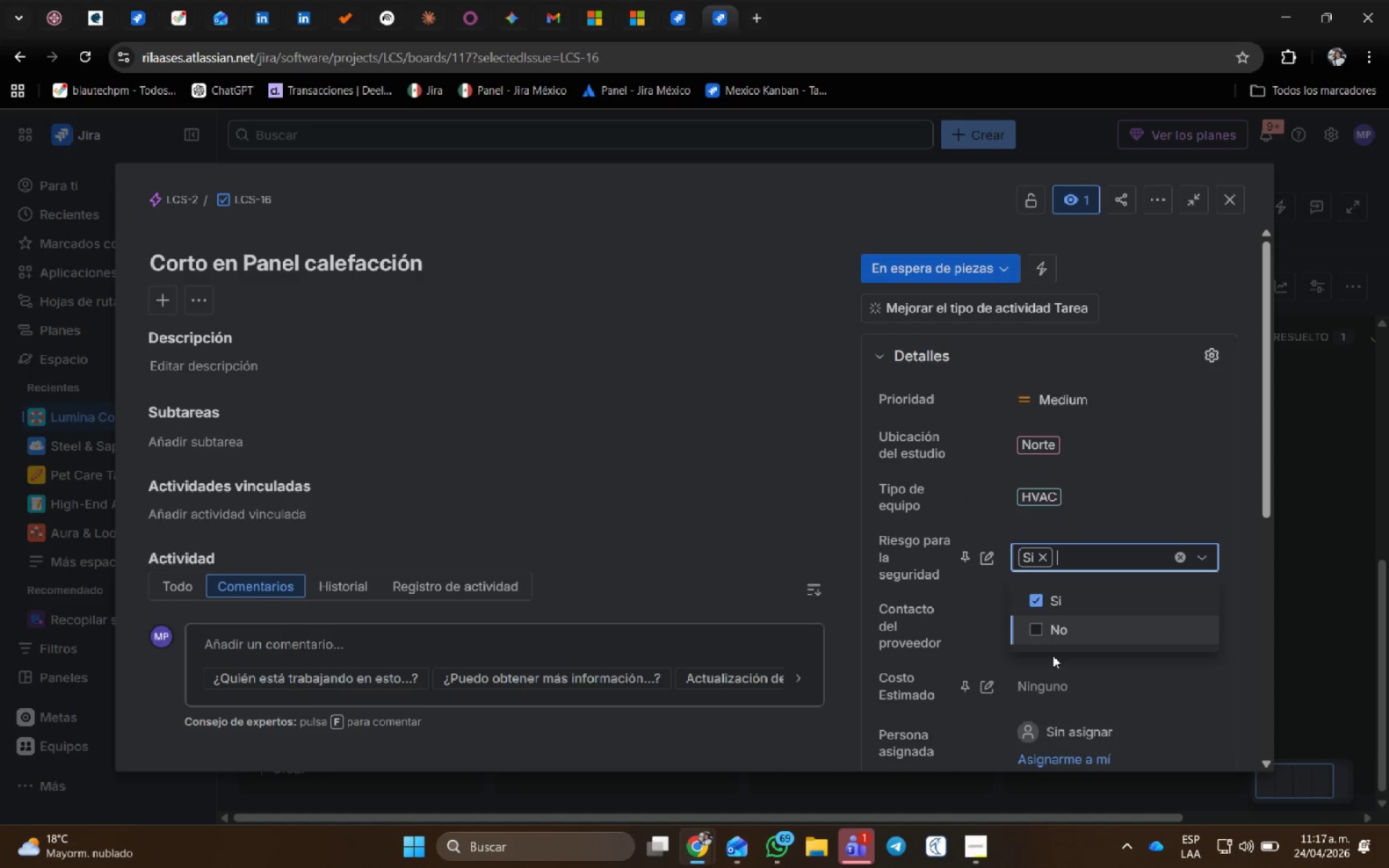 
left_click([1239, 509])
 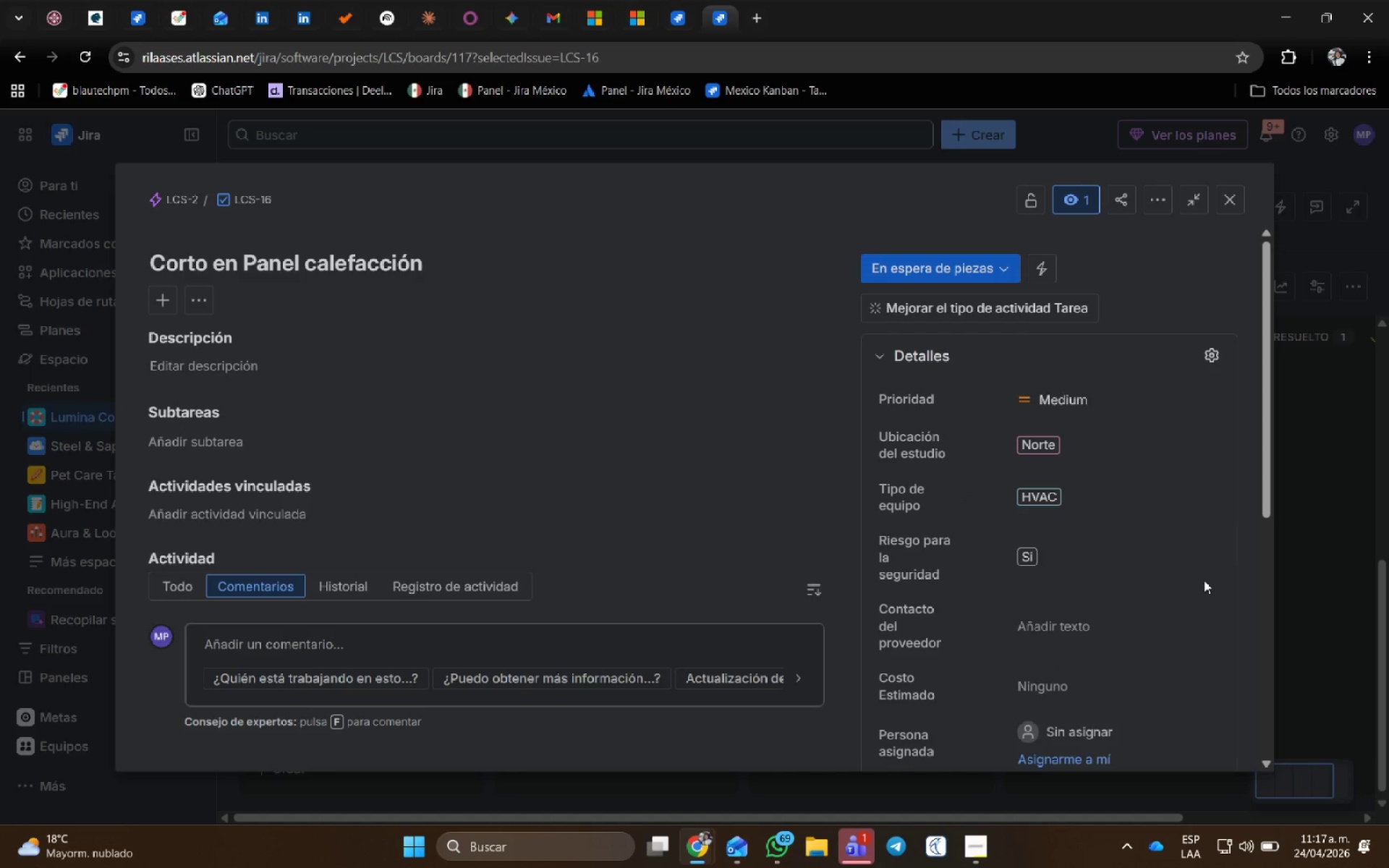 
scroll: coordinate [1179, 602], scroll_direction: down, amount: 1.0
 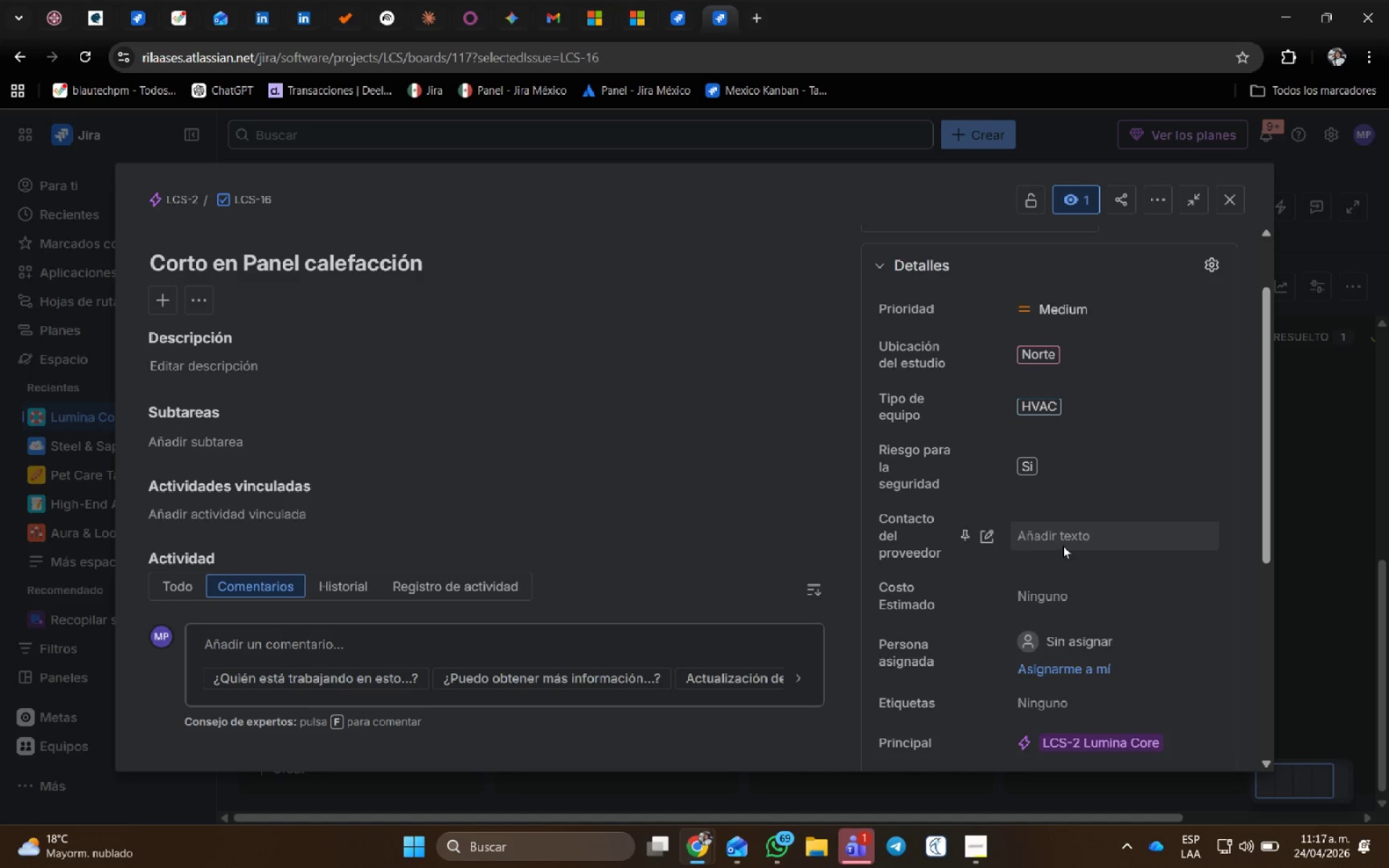 
left_click([1063, 543])
 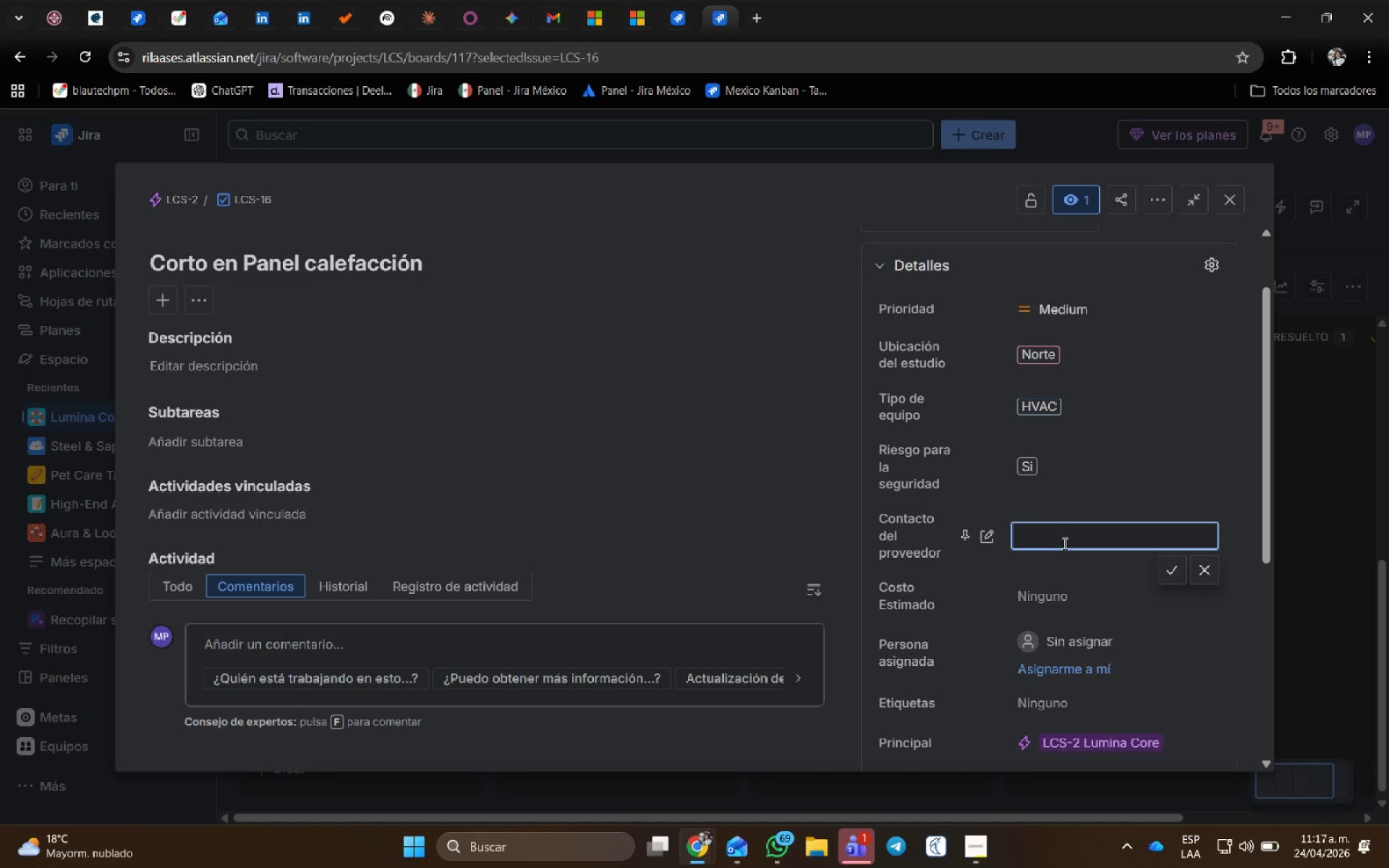 
type(Electrico SAS)
 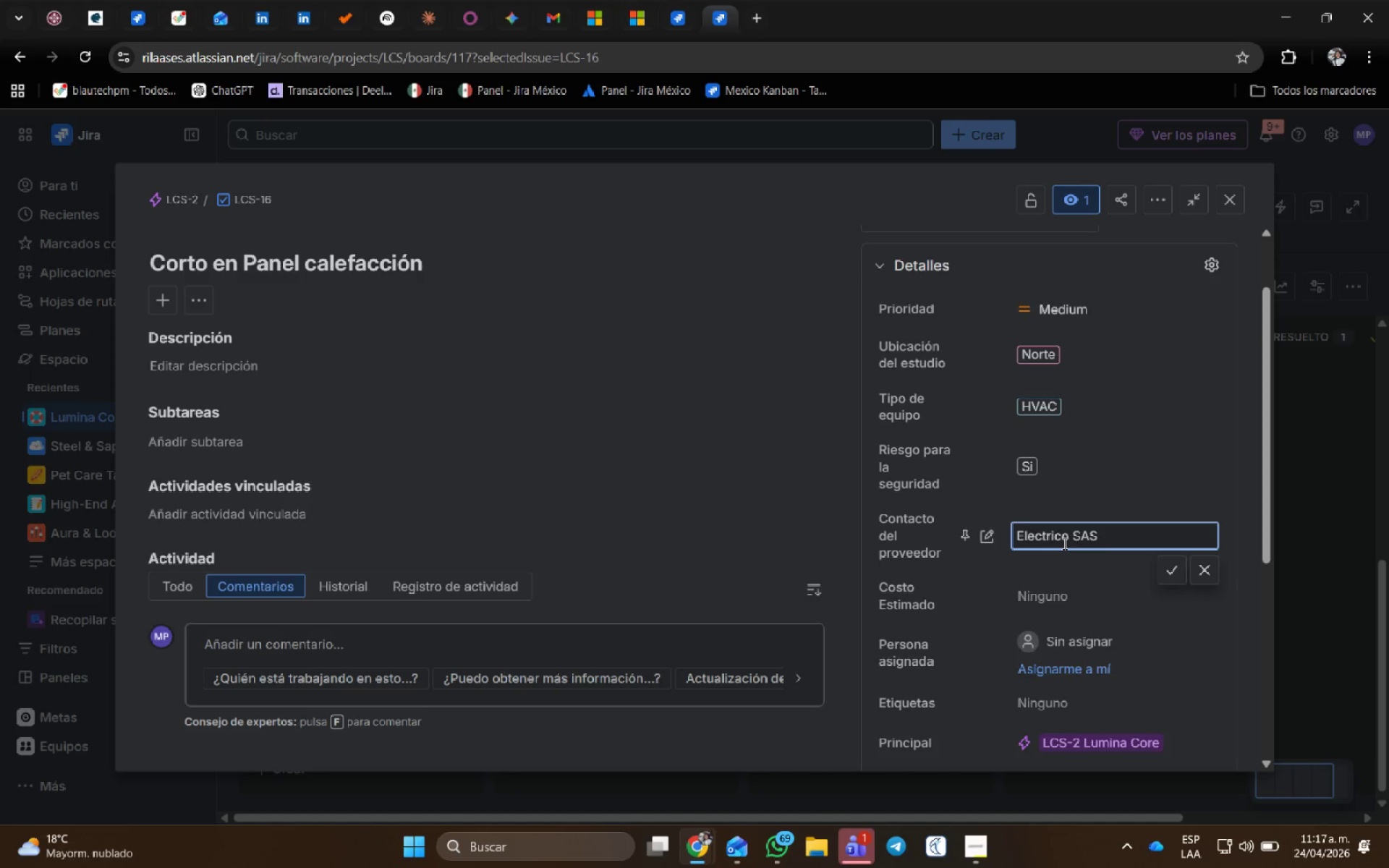 
left_click([1044, 602])
 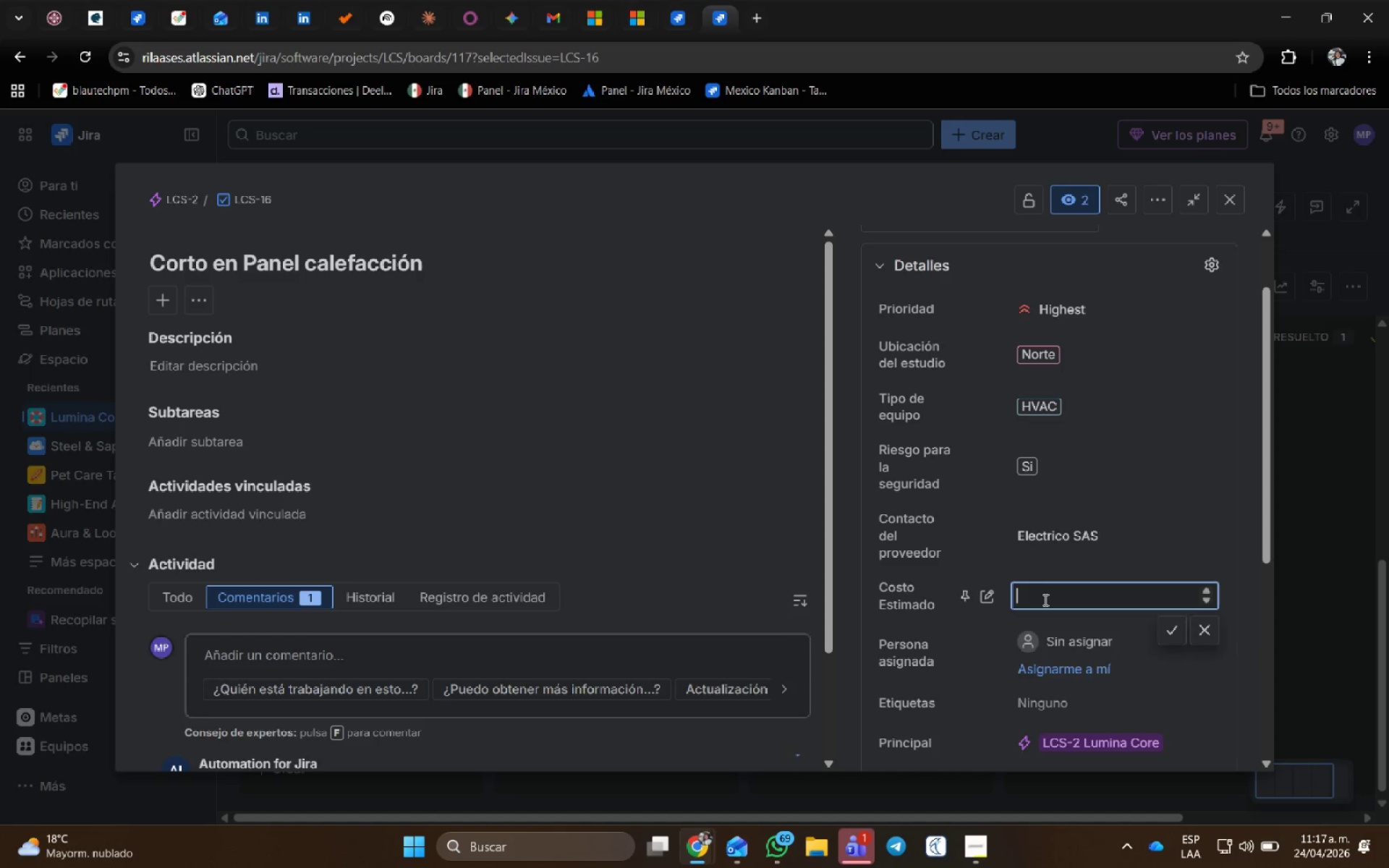 
key(Numpad5)
 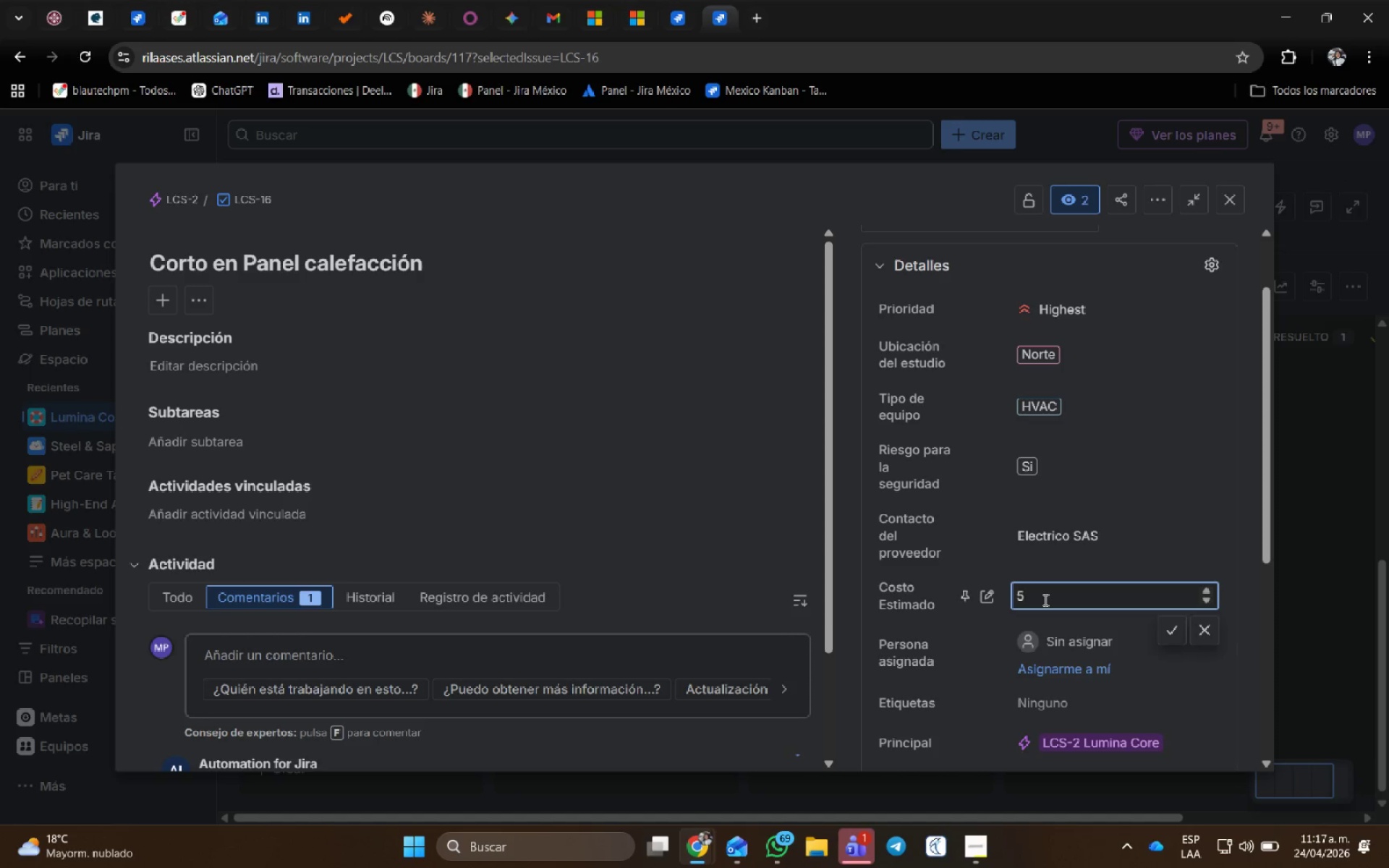 
key(Numpad0)
 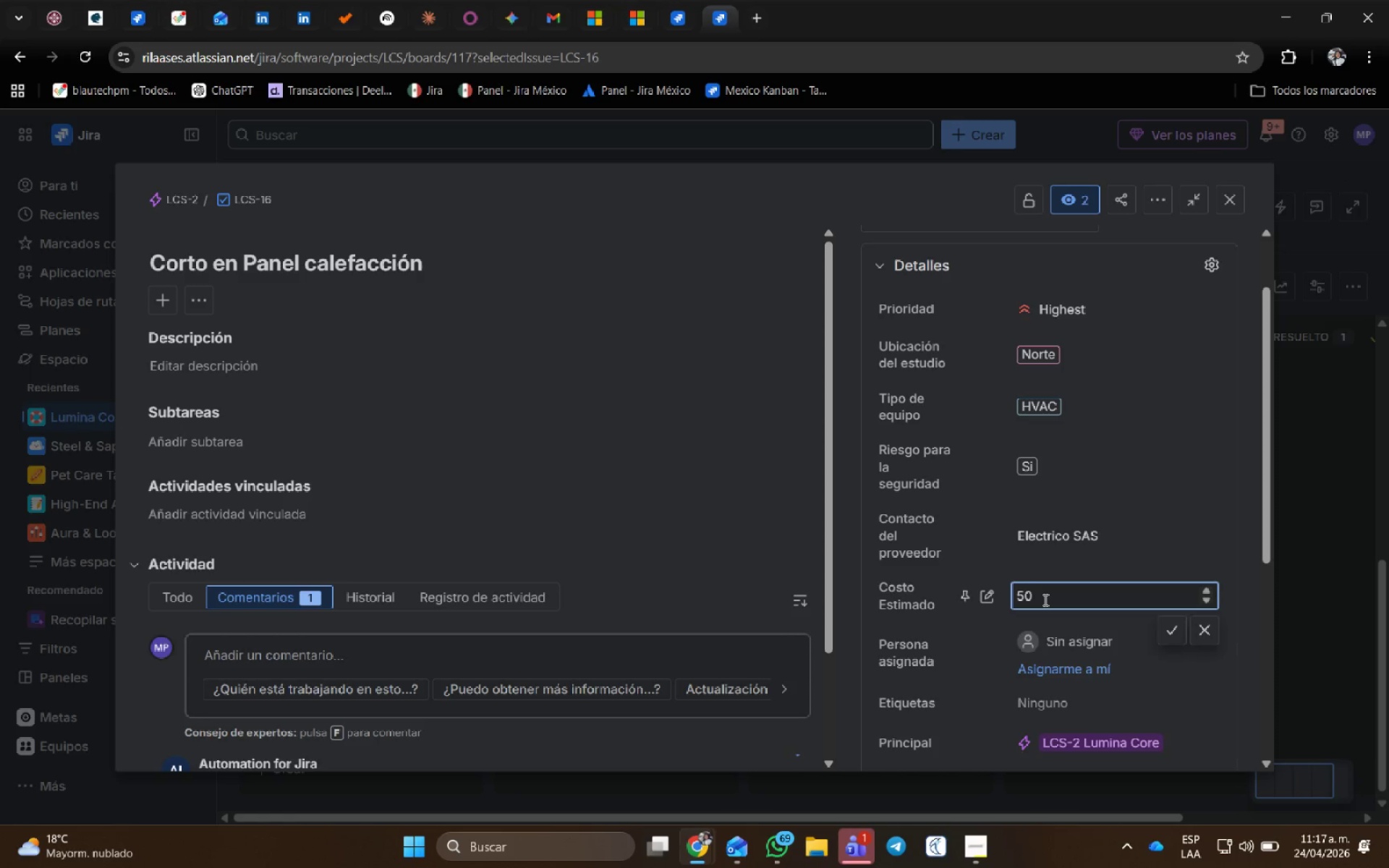 
key(Numpad0)
 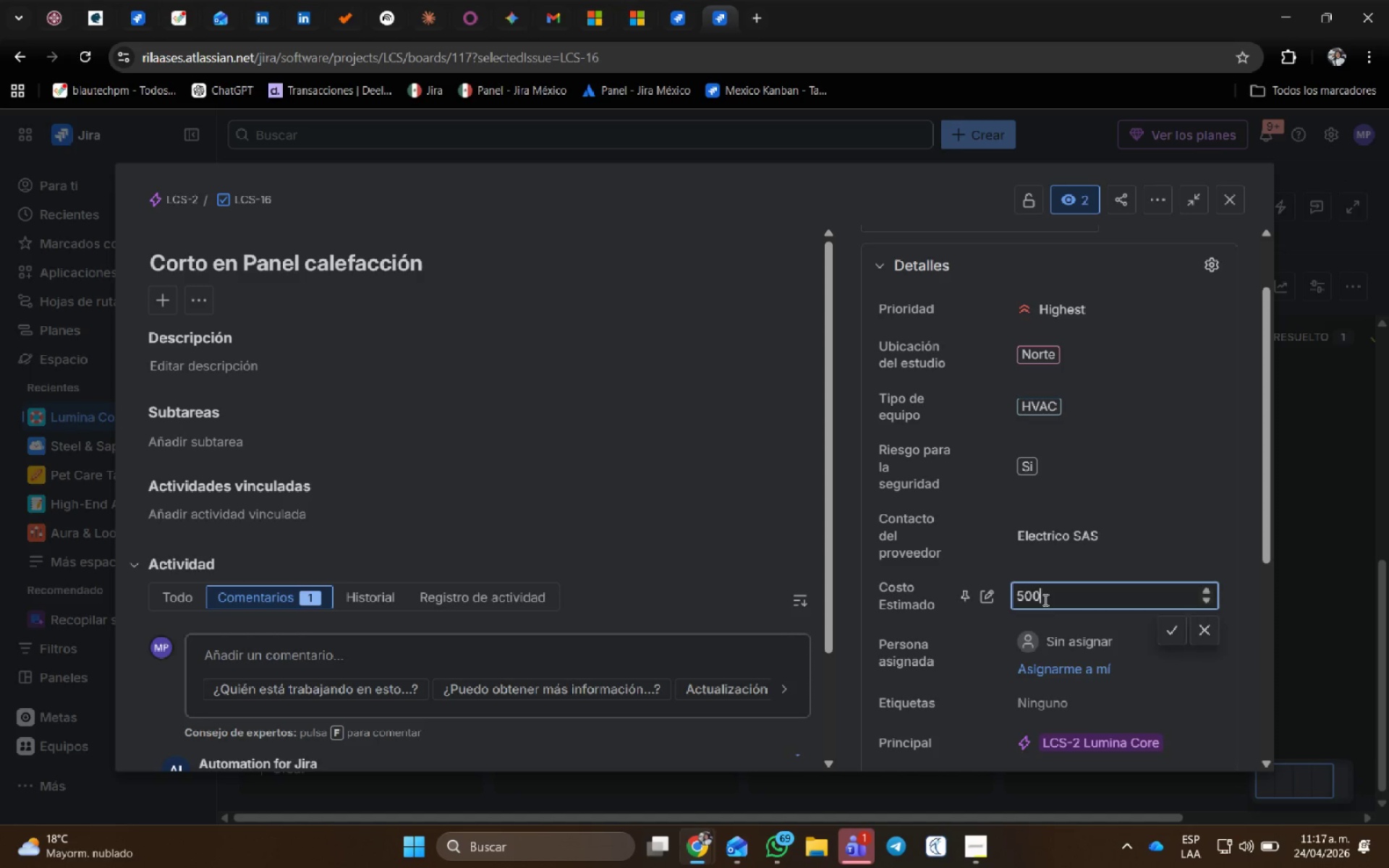 
key(Numpad0)
 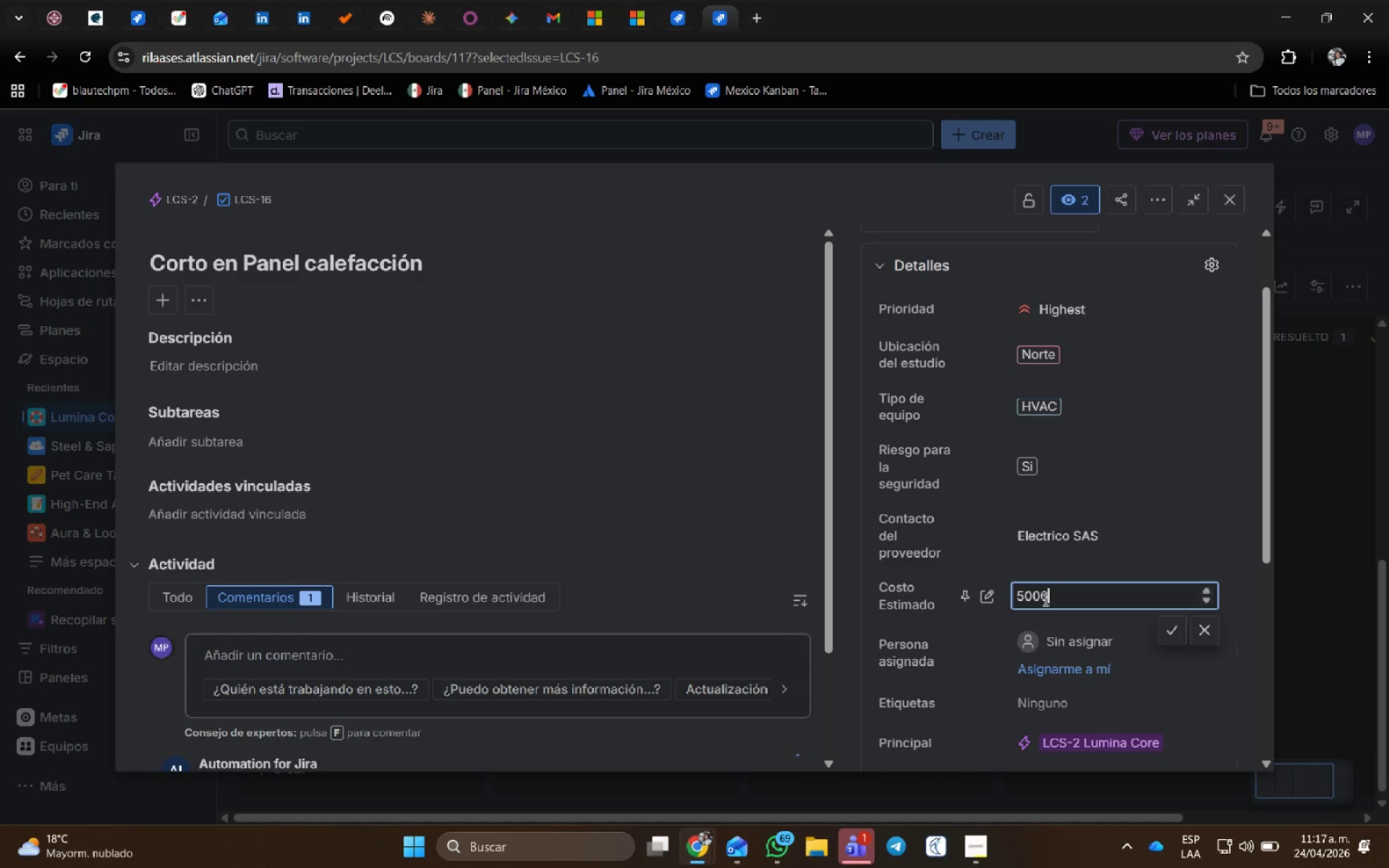 
key(Numpad0)
 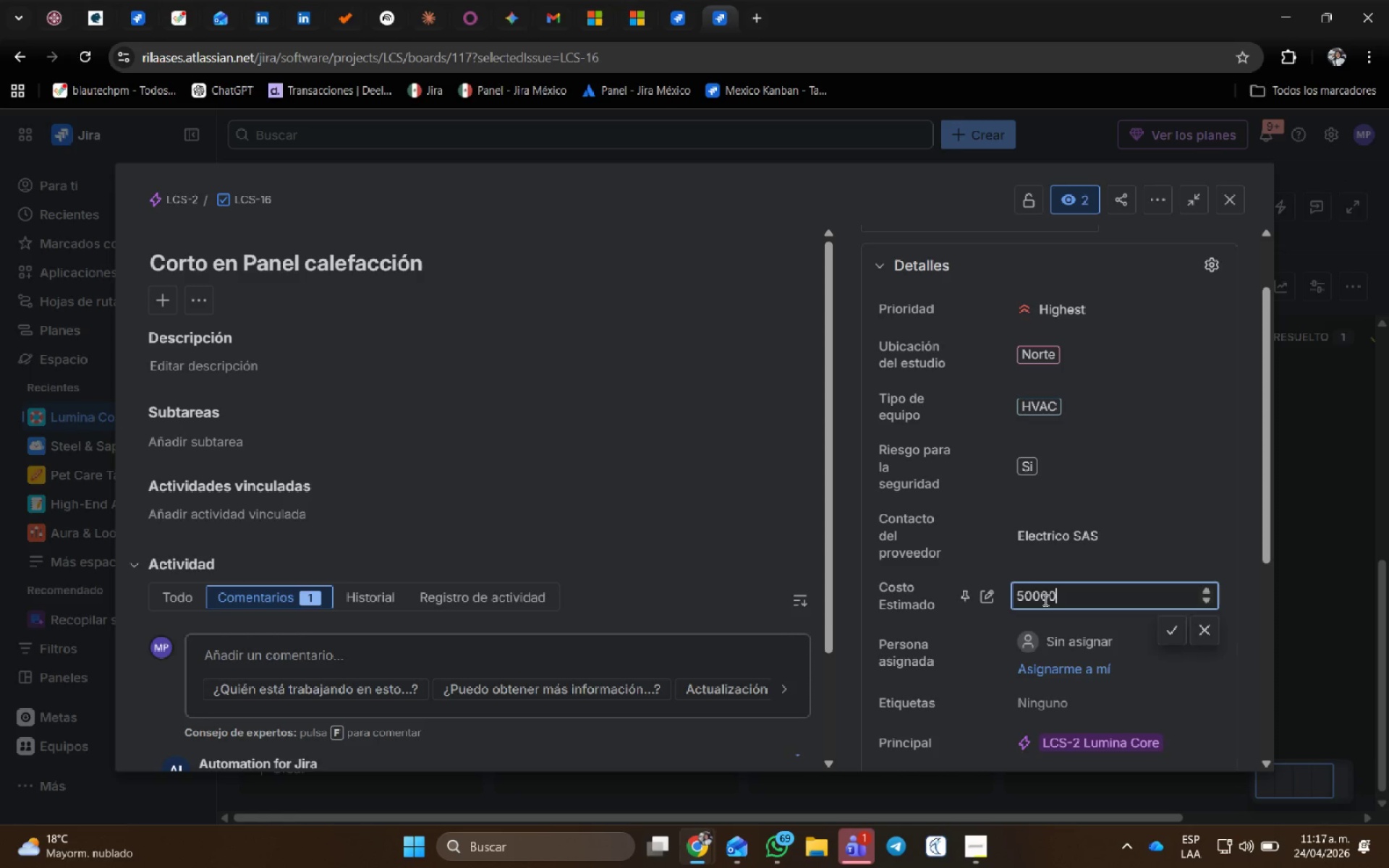 
key(Numpad0)
 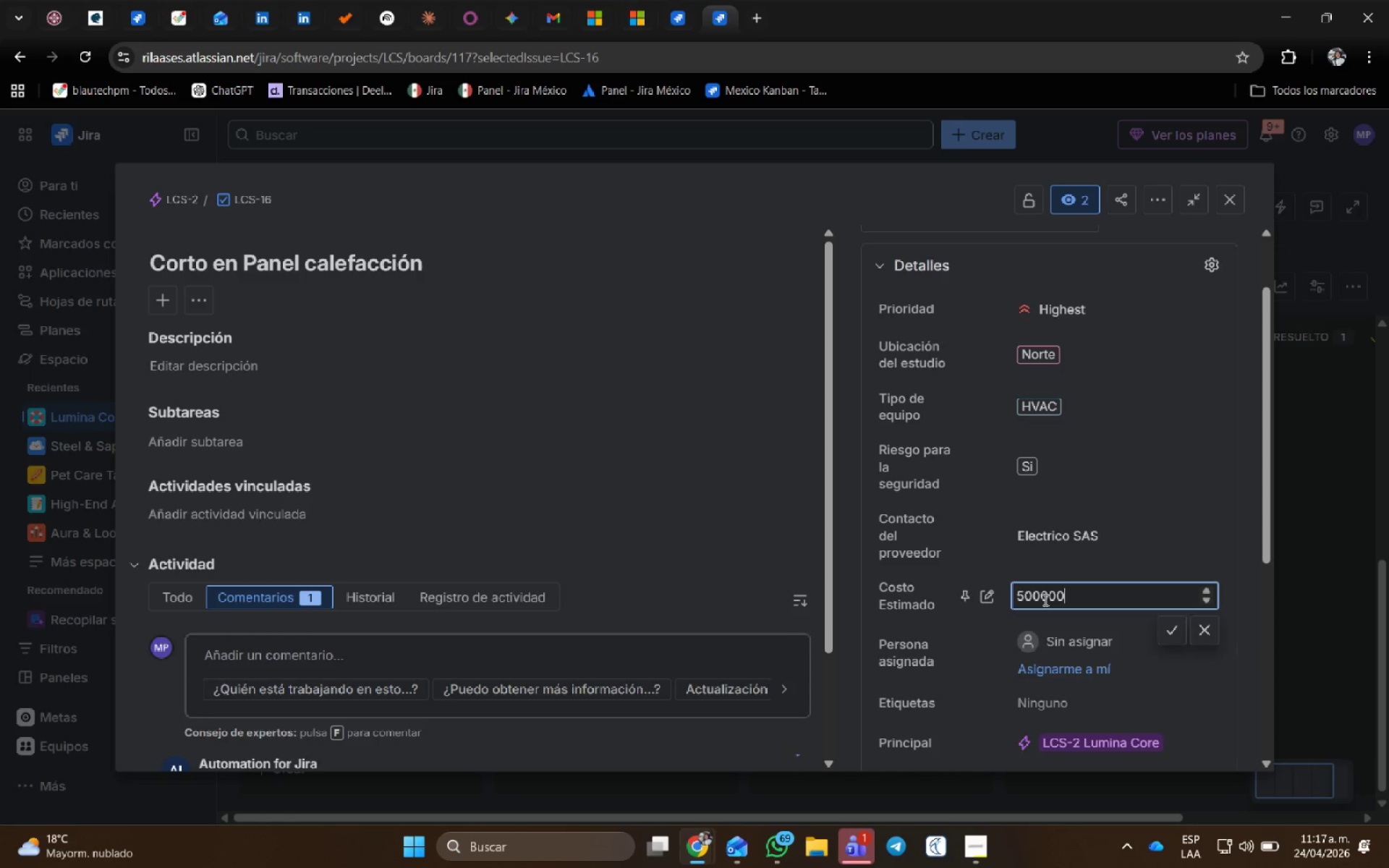 
key(Numpad0)
 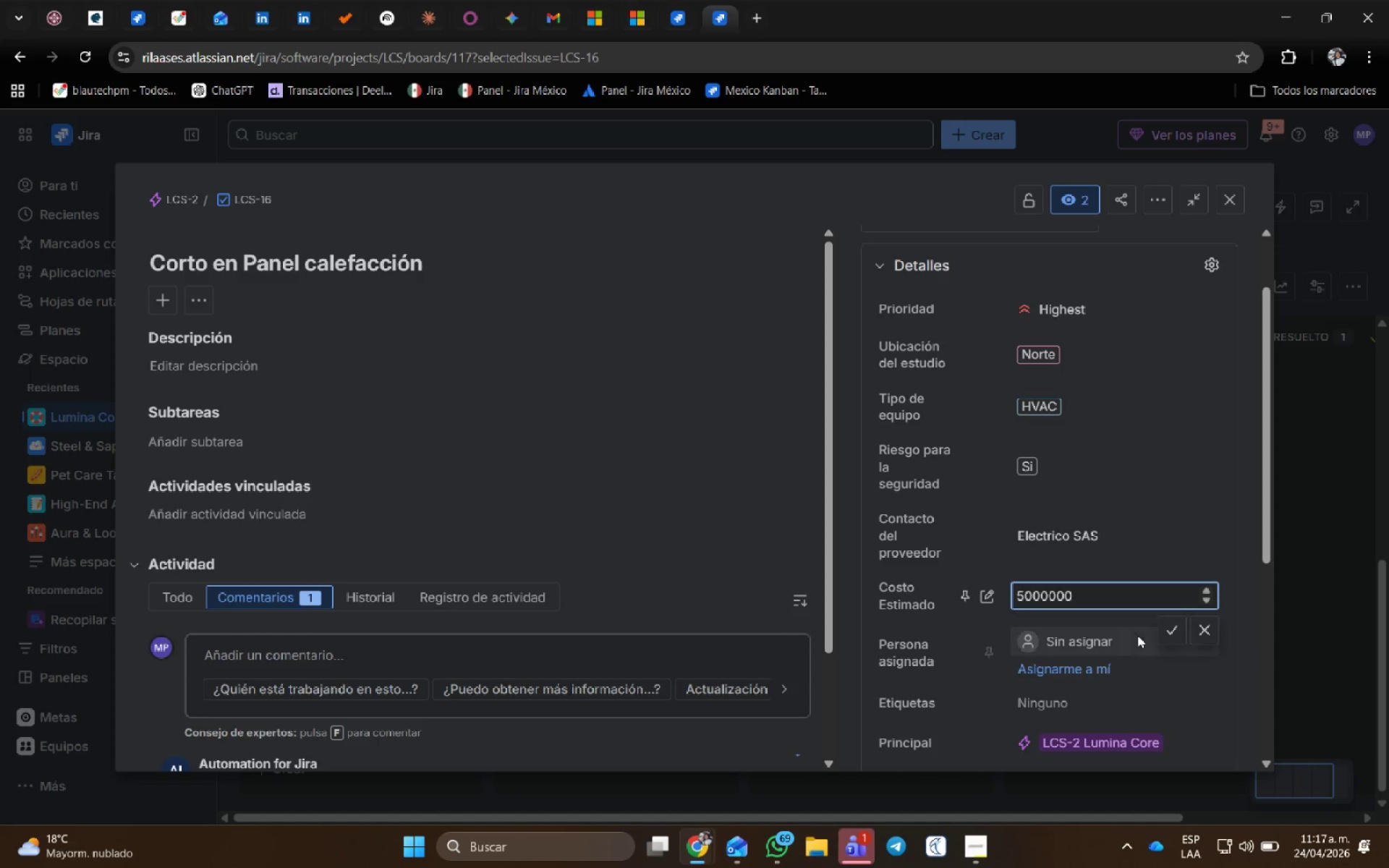 
left_click([1176, 632])
 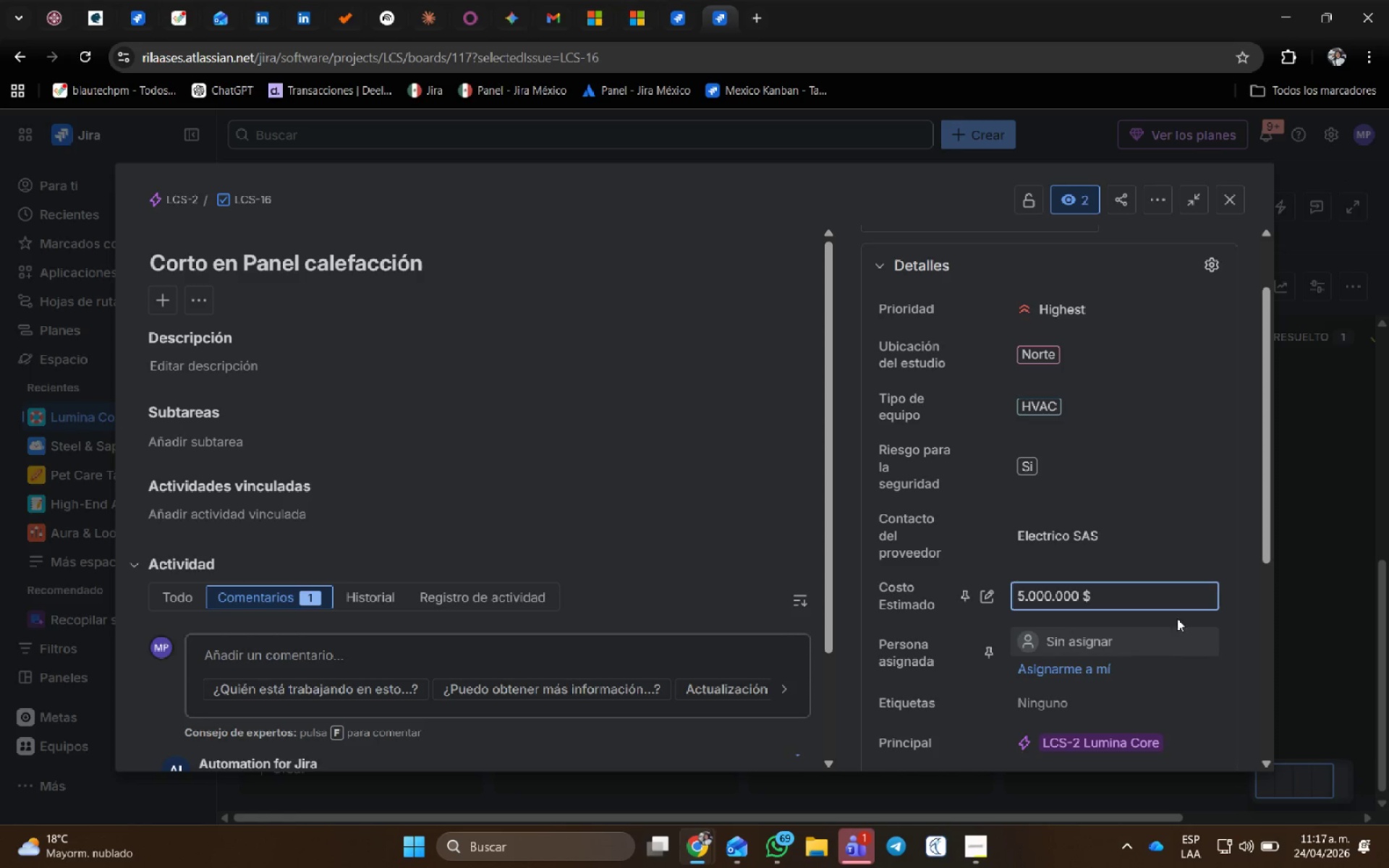 
scroll: coordinate [1190, 576], scroll_direction: down, amount: 4.0
 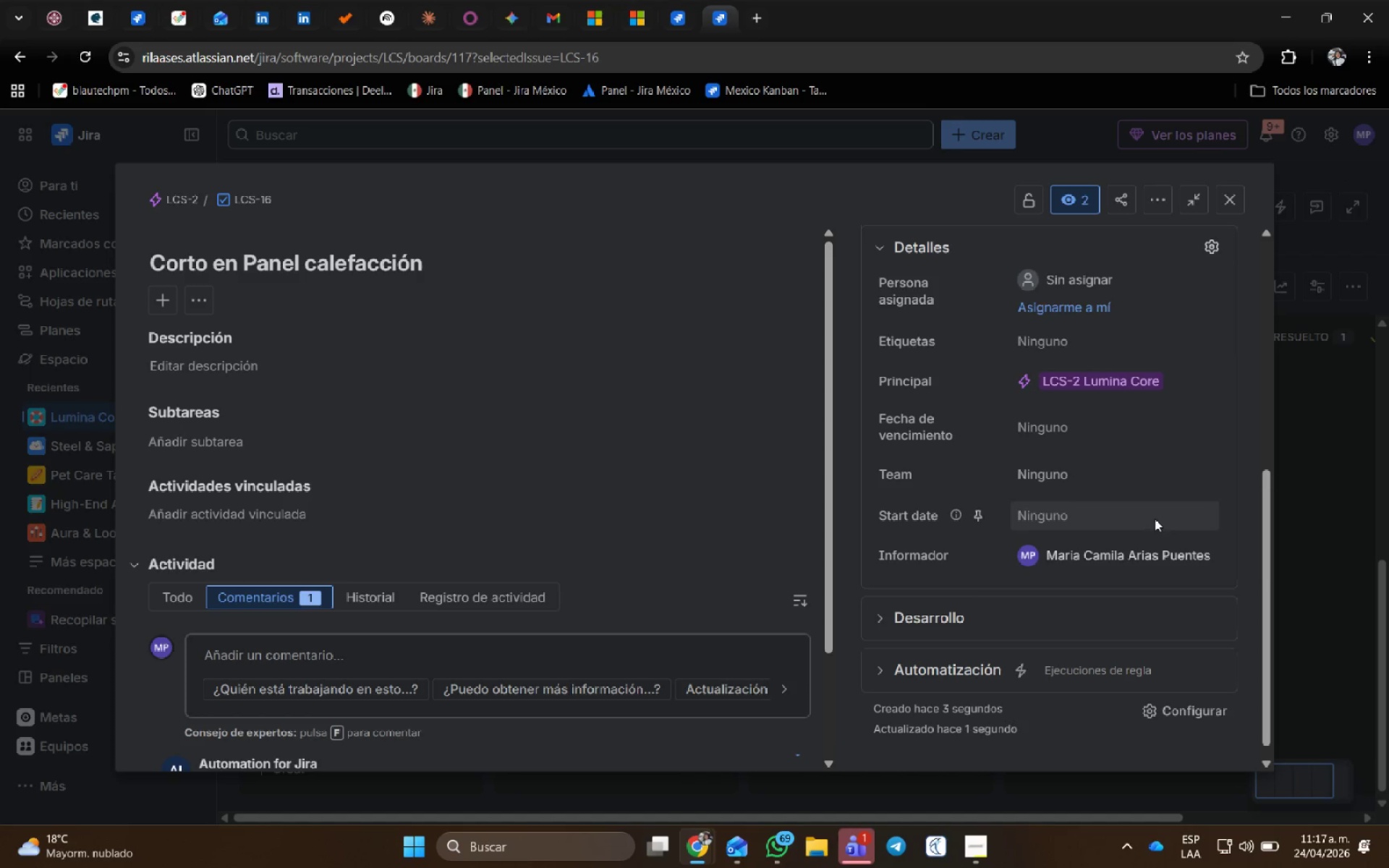 
left_click([1155, 519])
 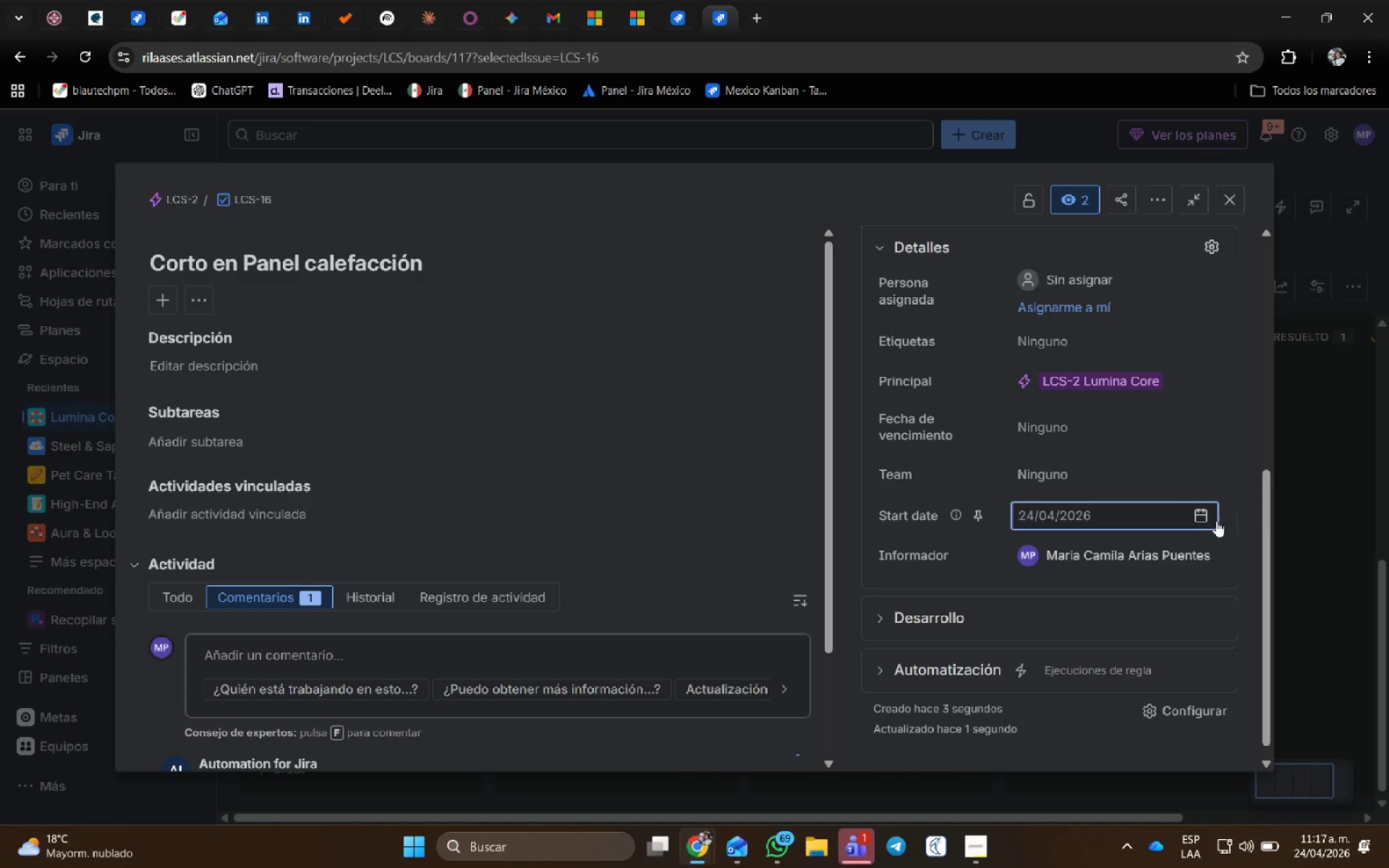 
left_click([1203, 517])
 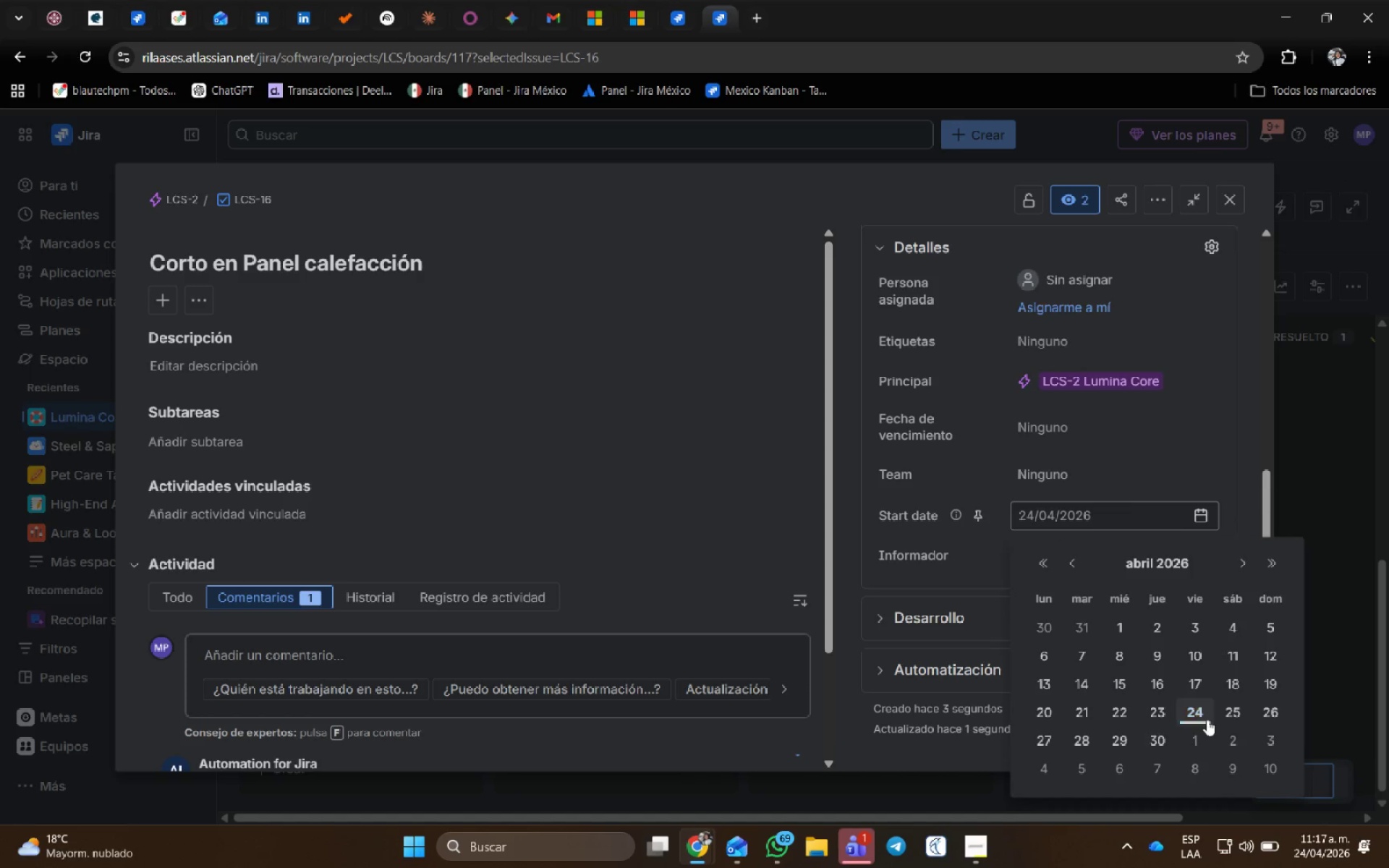 
left_click_drag(start_coordinate=[1203, 715], to_coordinate=[1204, 720])
 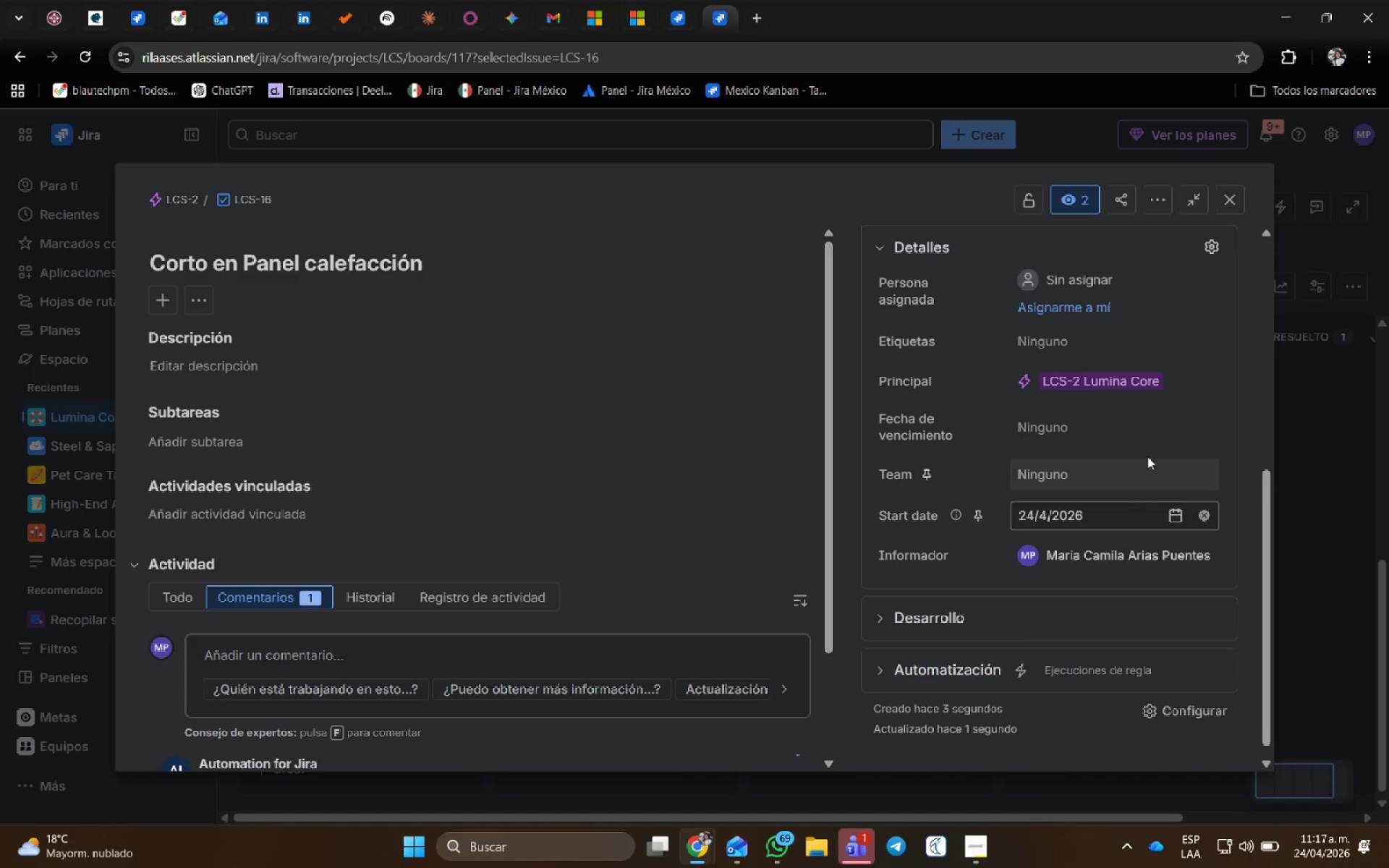 
left_click([1147, 426])
 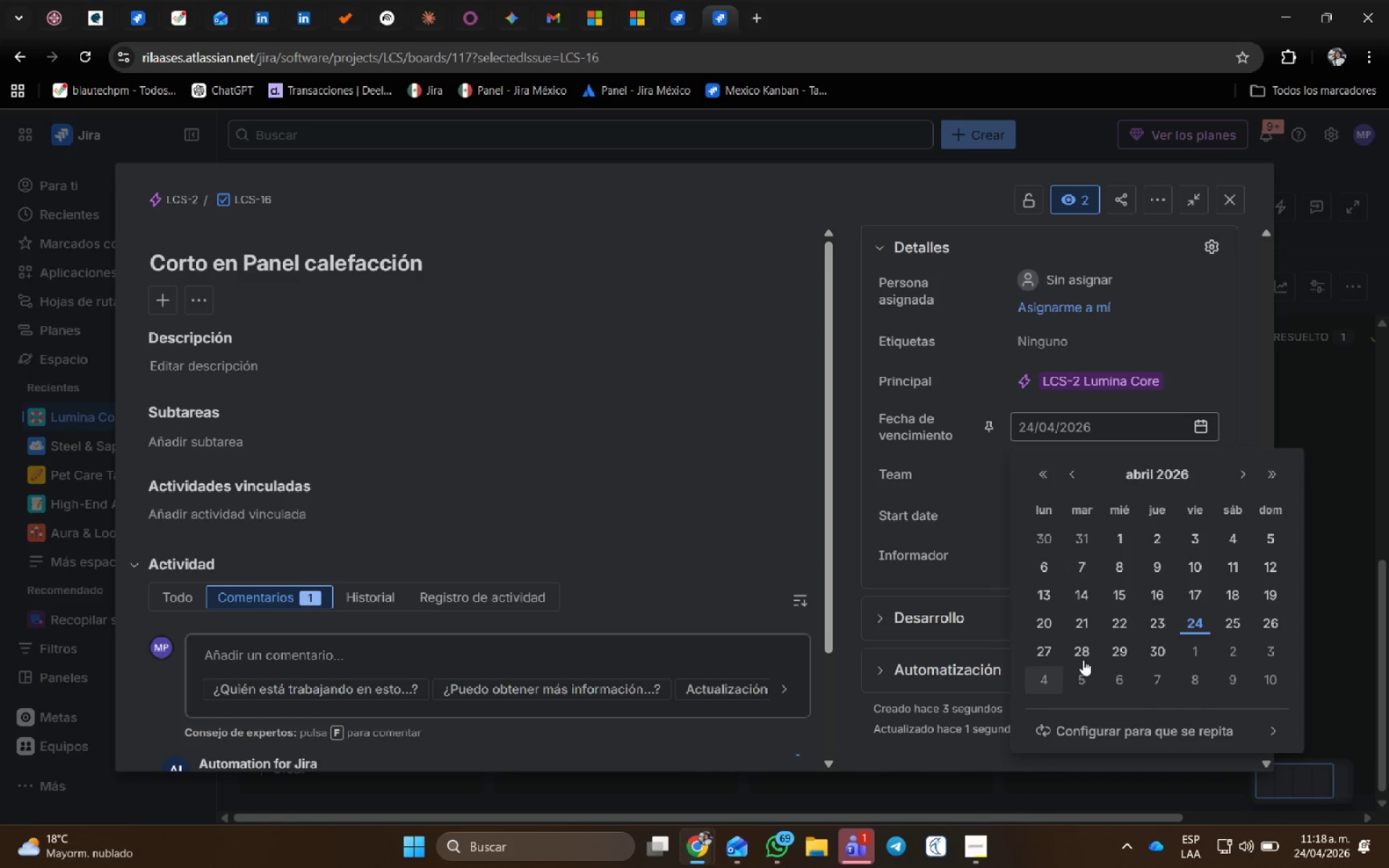 
left_click([1082, 658])
 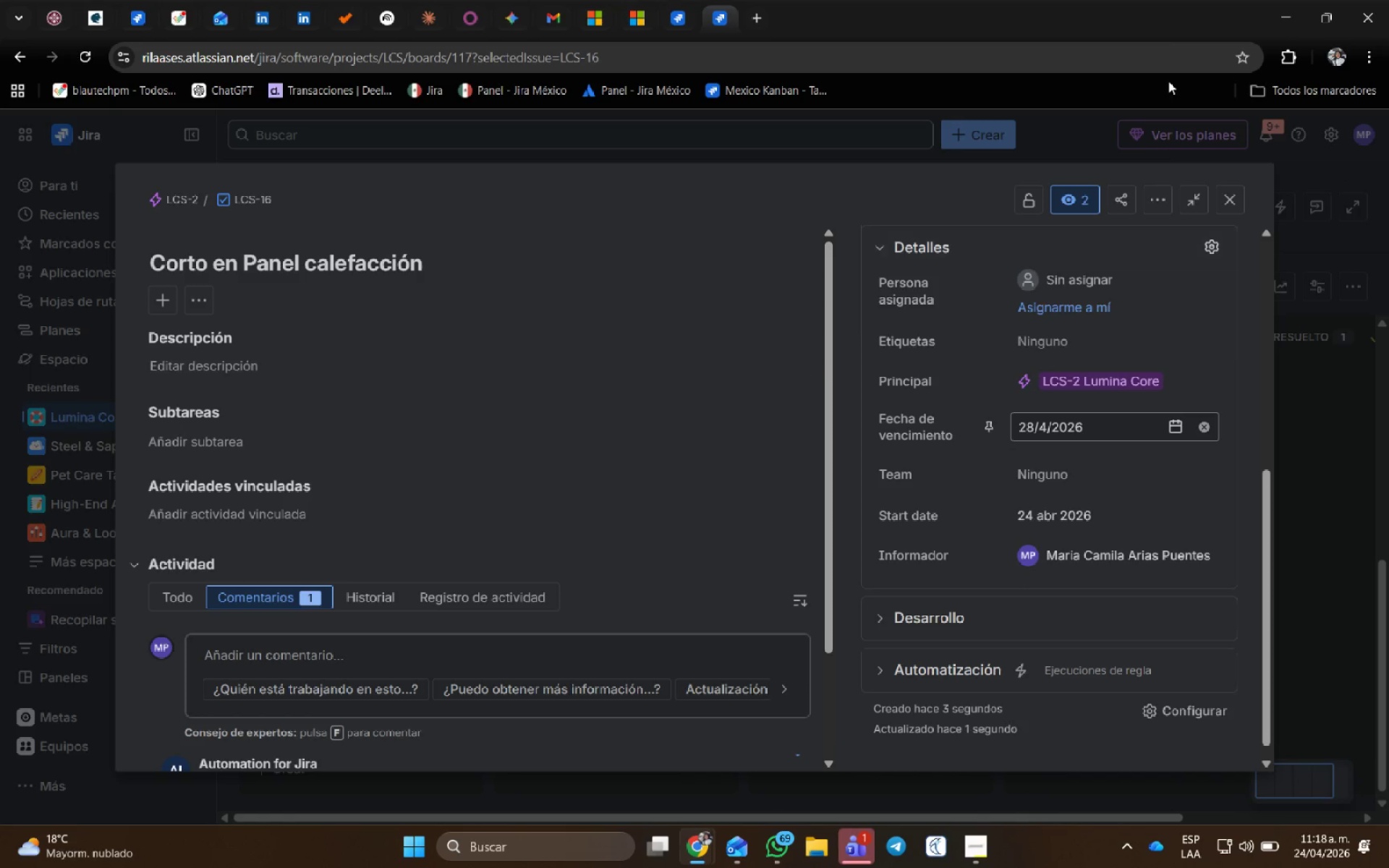 
left_click([1228, 203])
 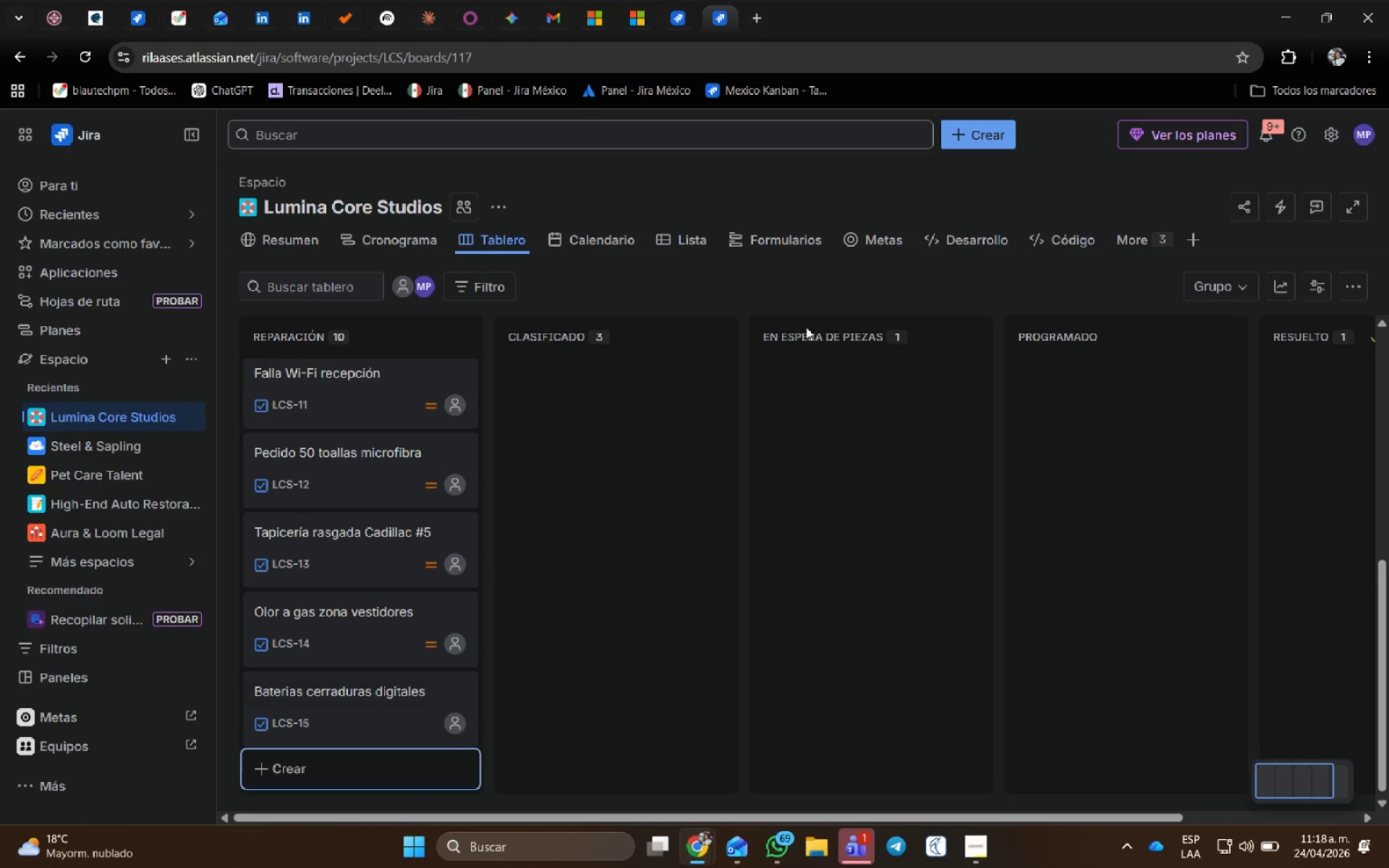 
scroll: coordinate [574, 610], scroll_direction: up, amount: 5.0
 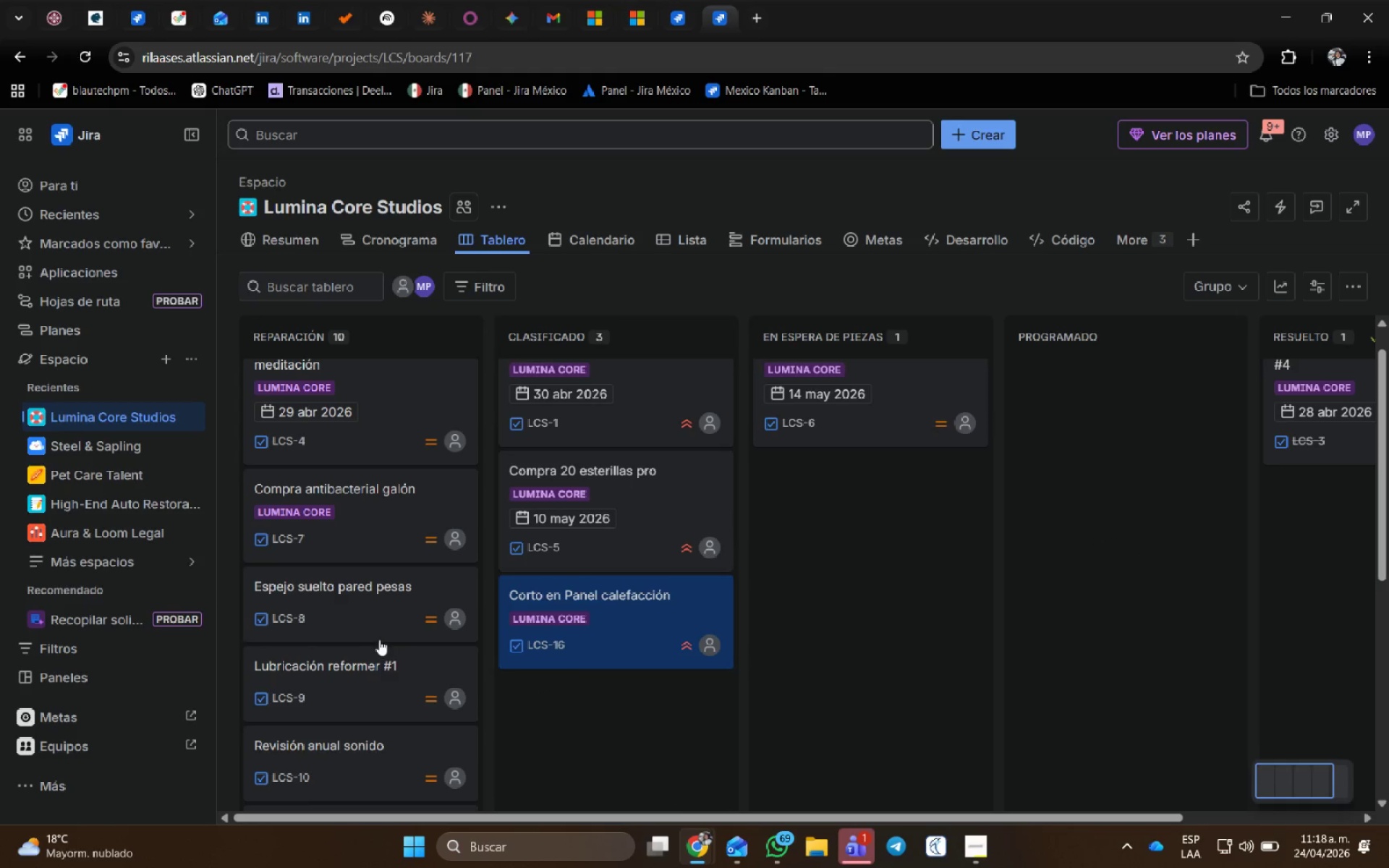 
left_click([347, 610])
 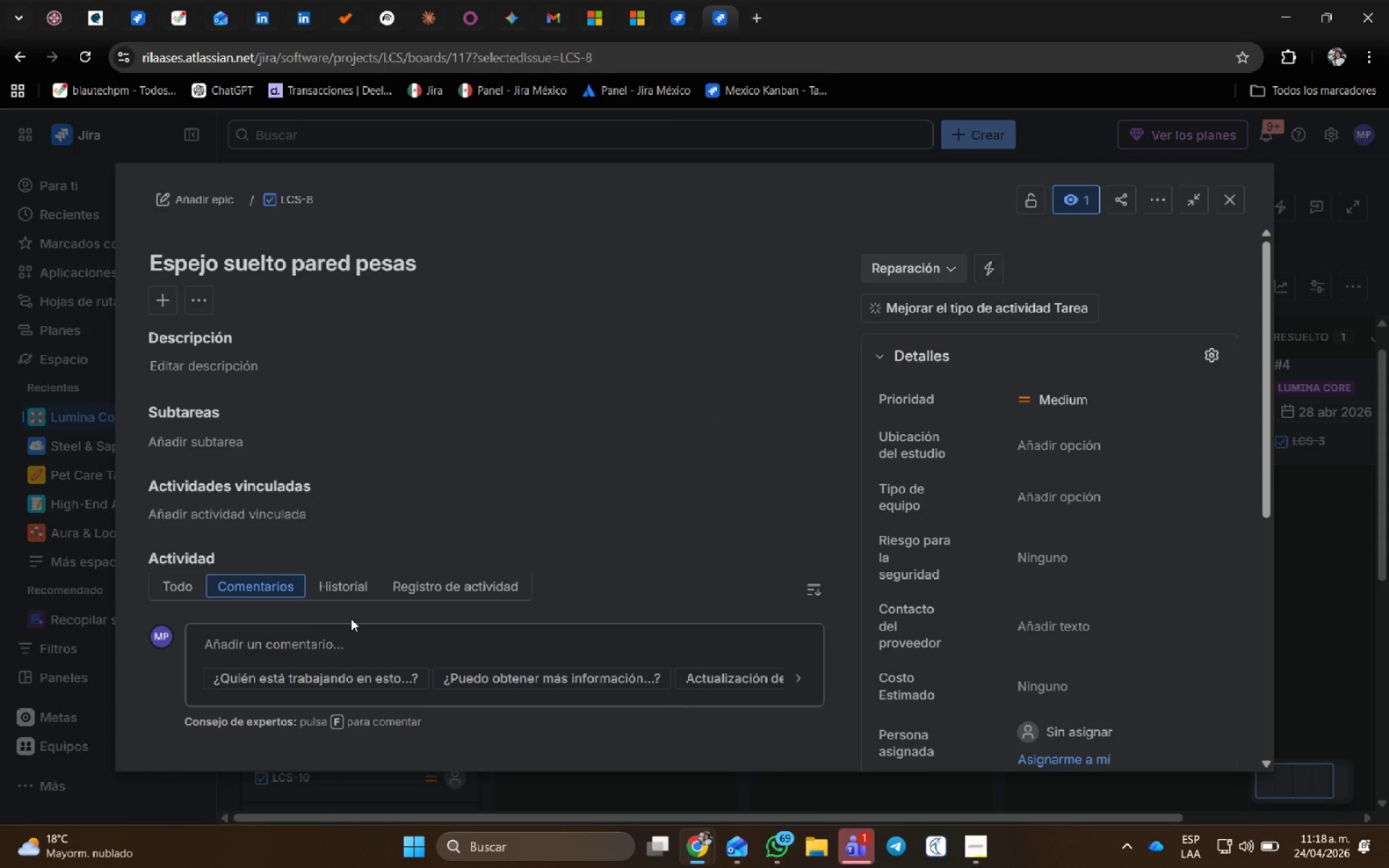 
wait(8.83)
 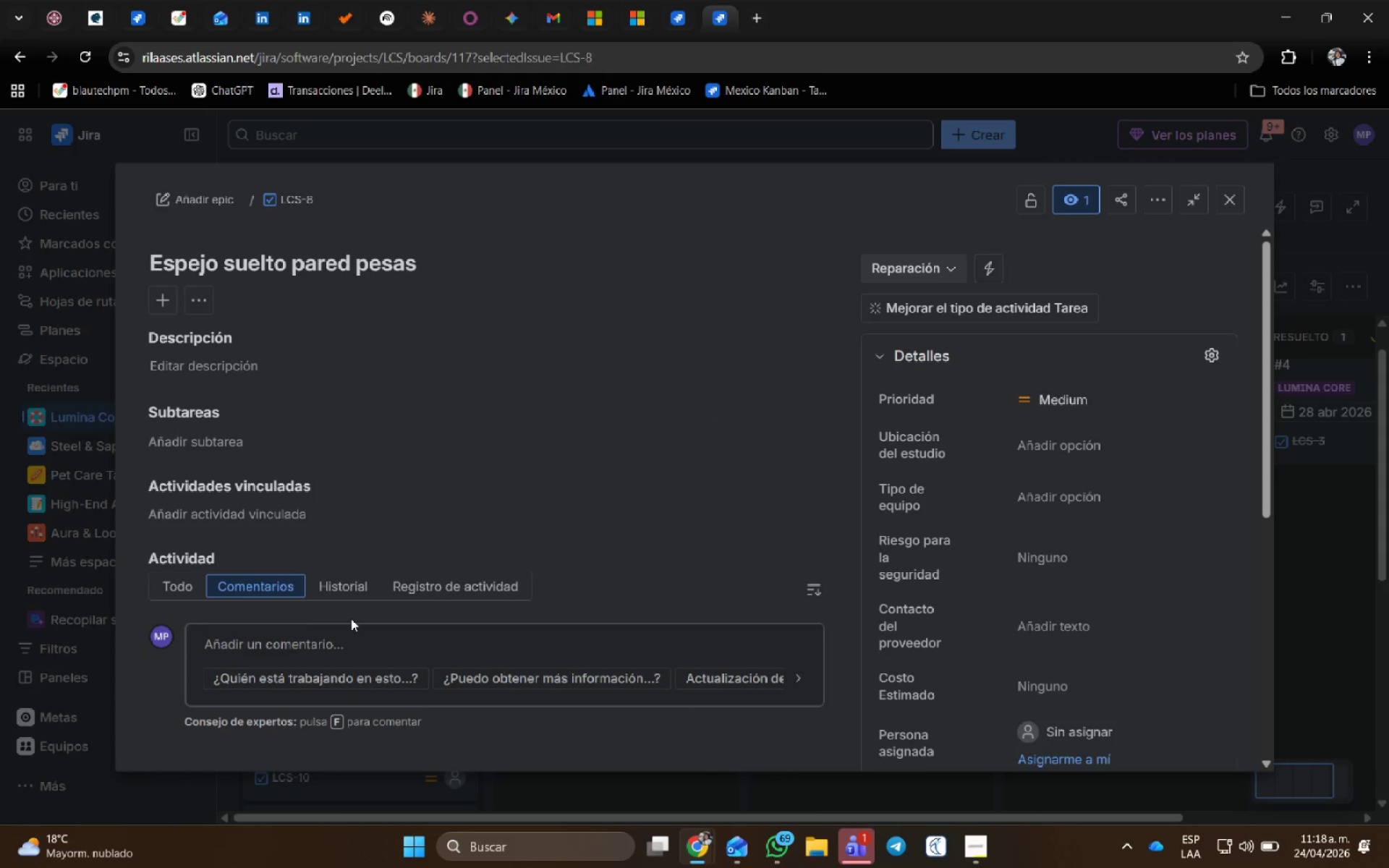 
left_click([187, 200])
 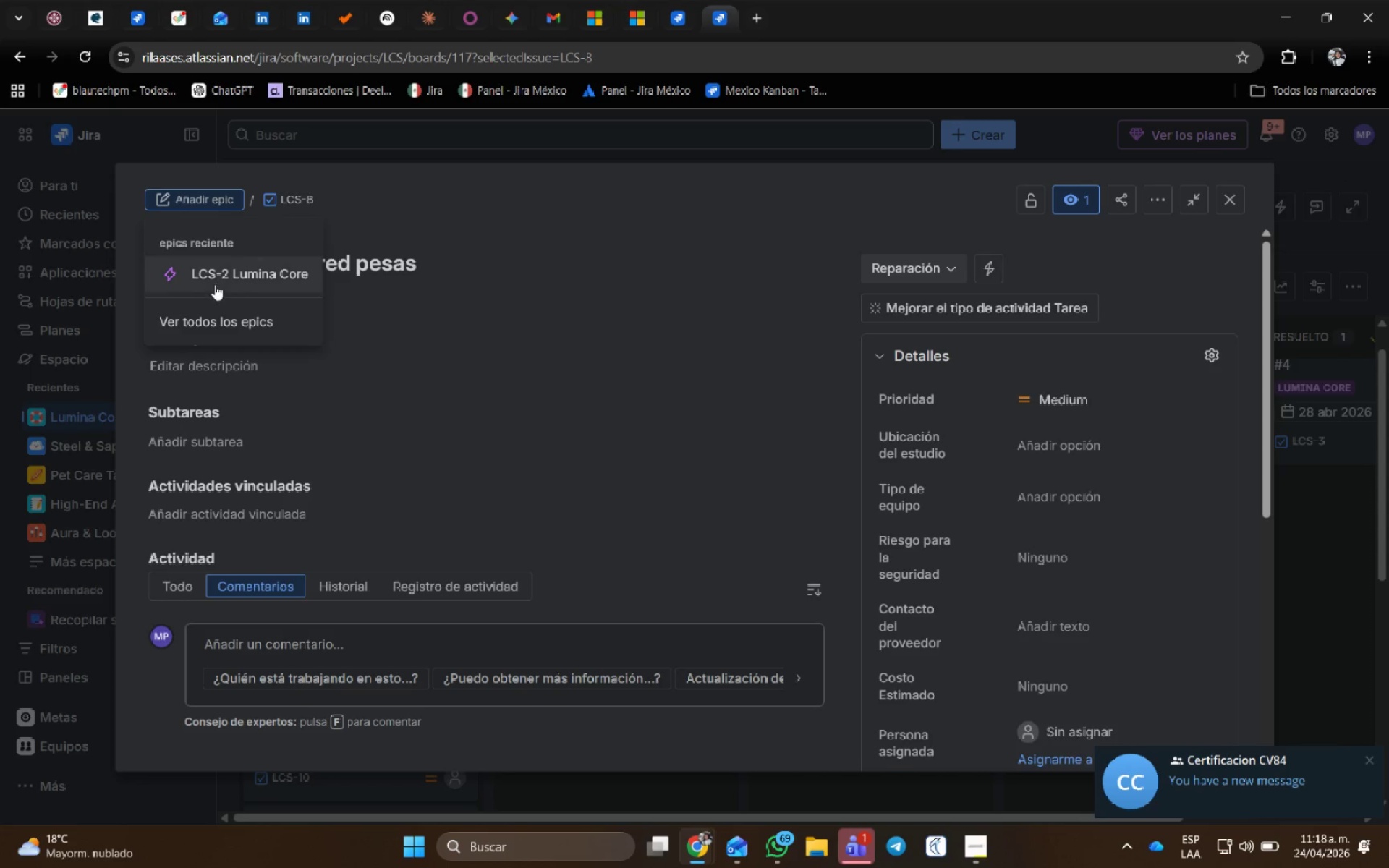 
left_click([216, 283])
 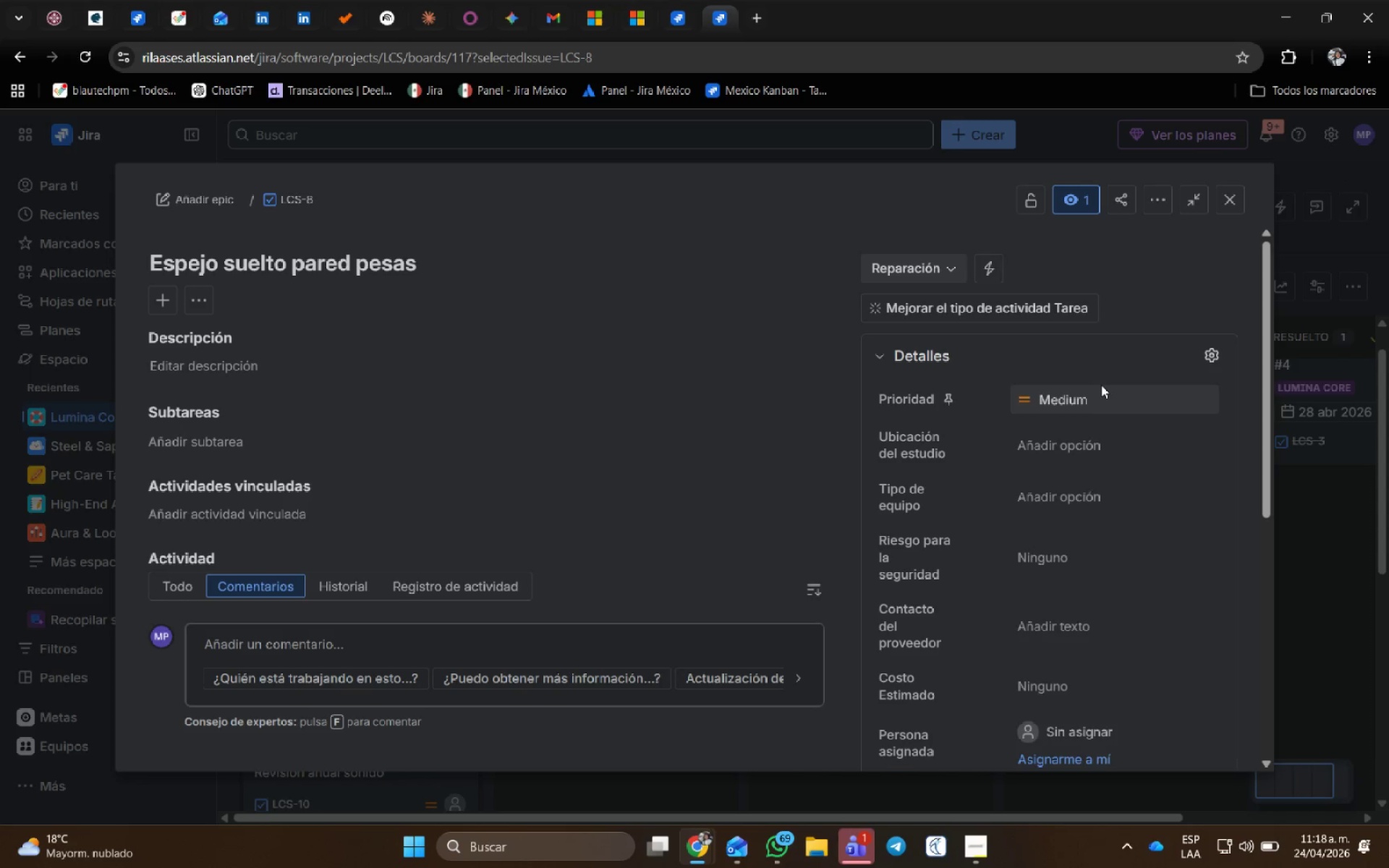 
wait(20.42)
 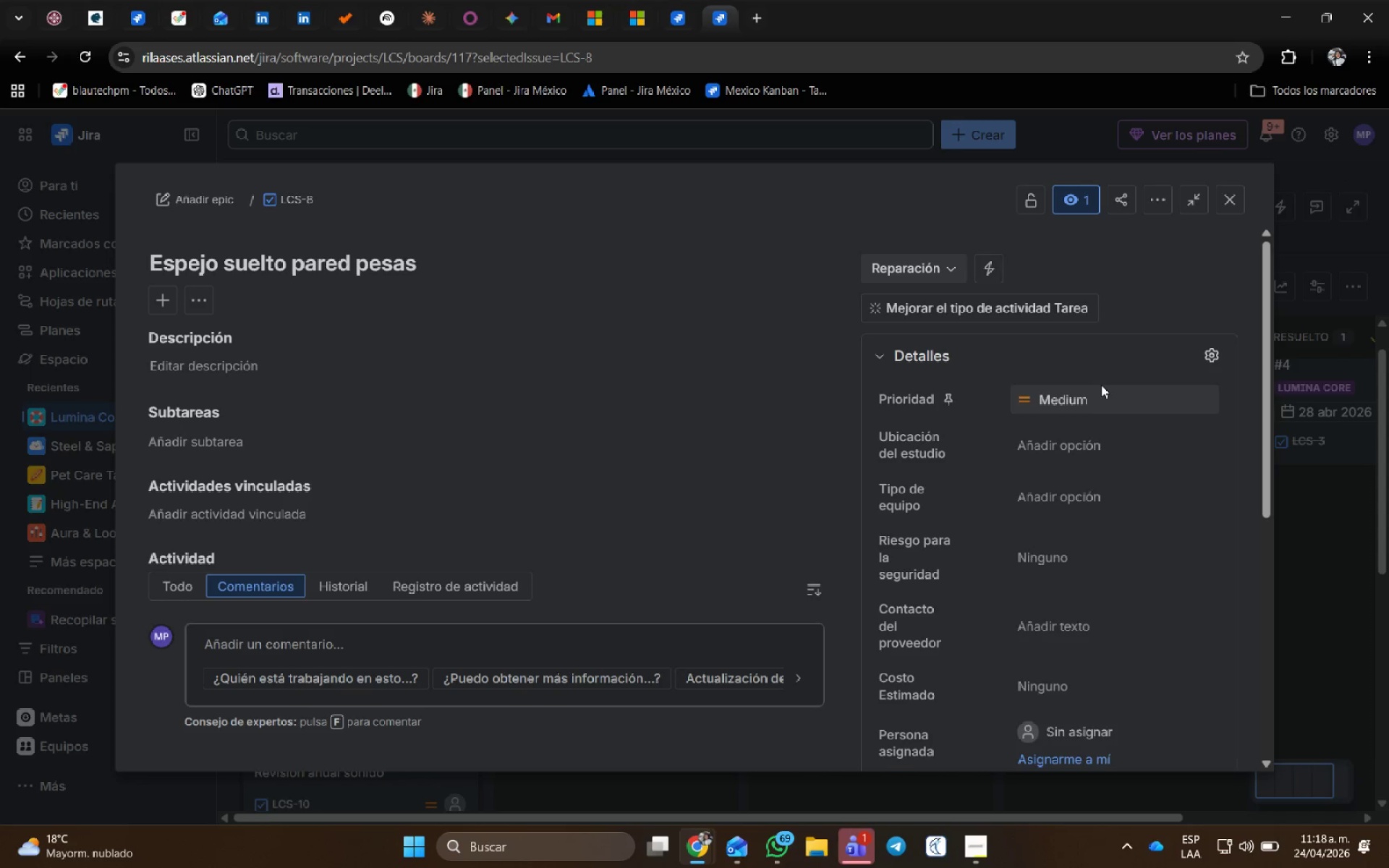 
left_click([1092, 433])
 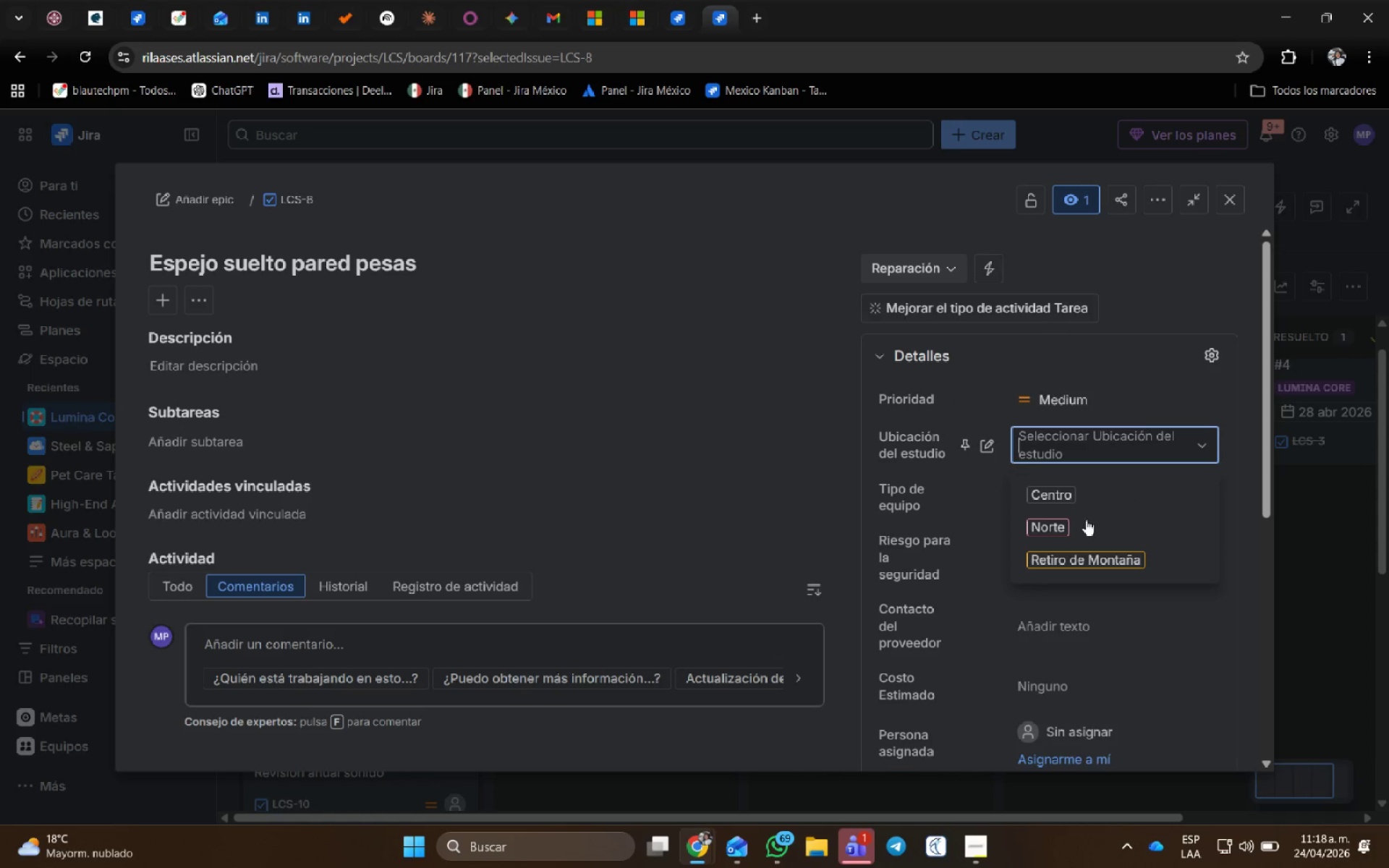 
left_click([1080, 492])
 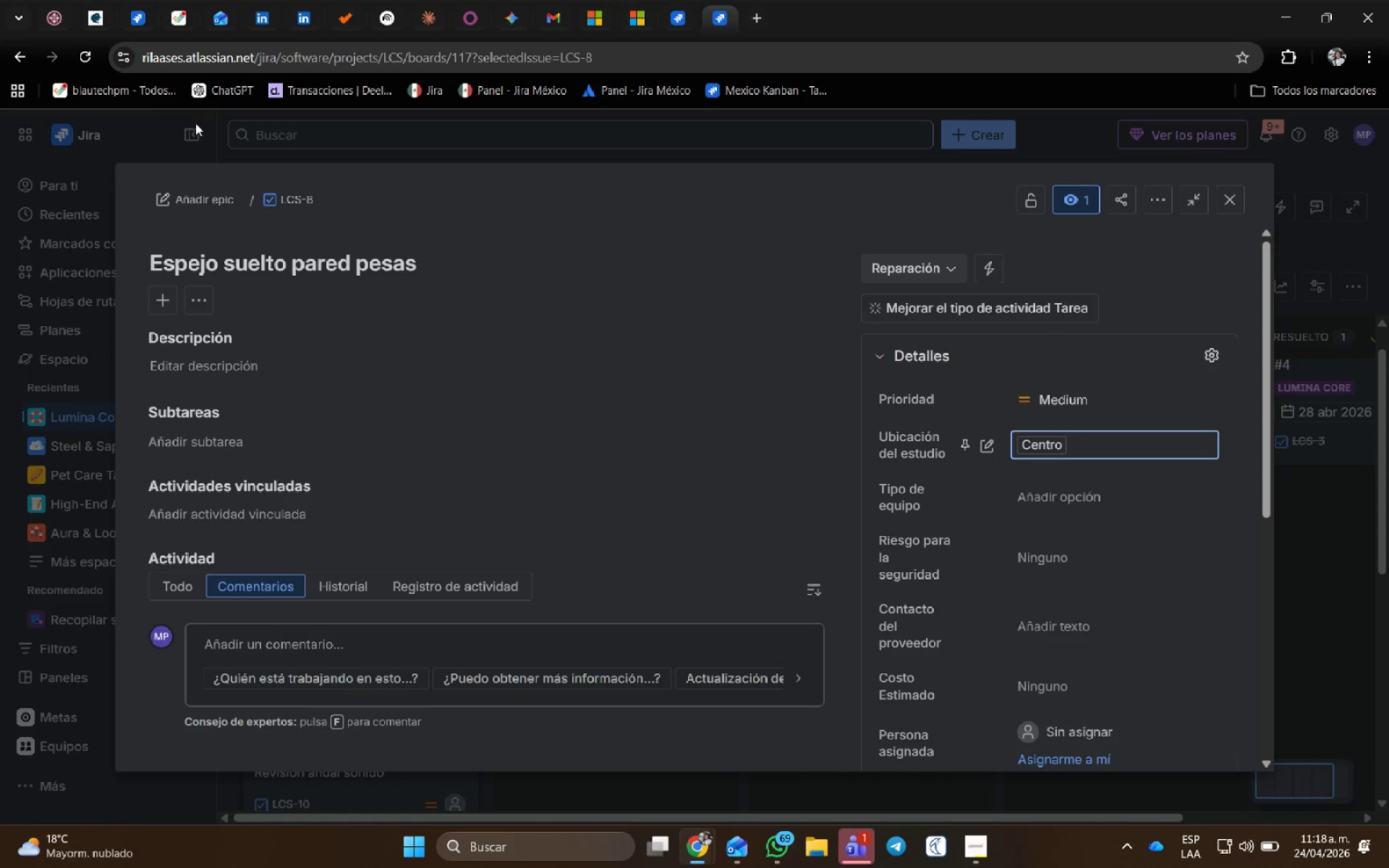 
left_click([203, 204])
 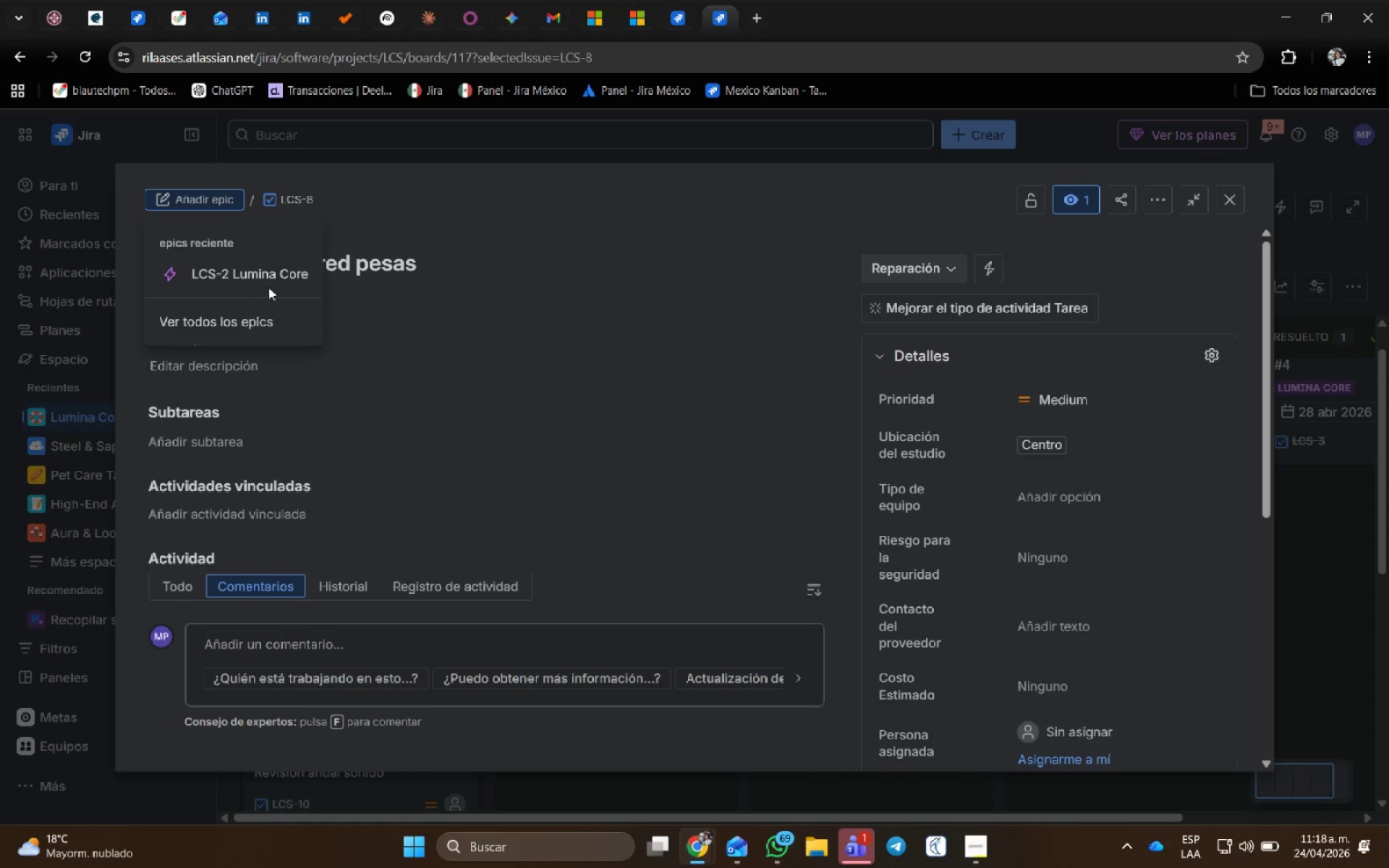 
left_click([250, 280])
 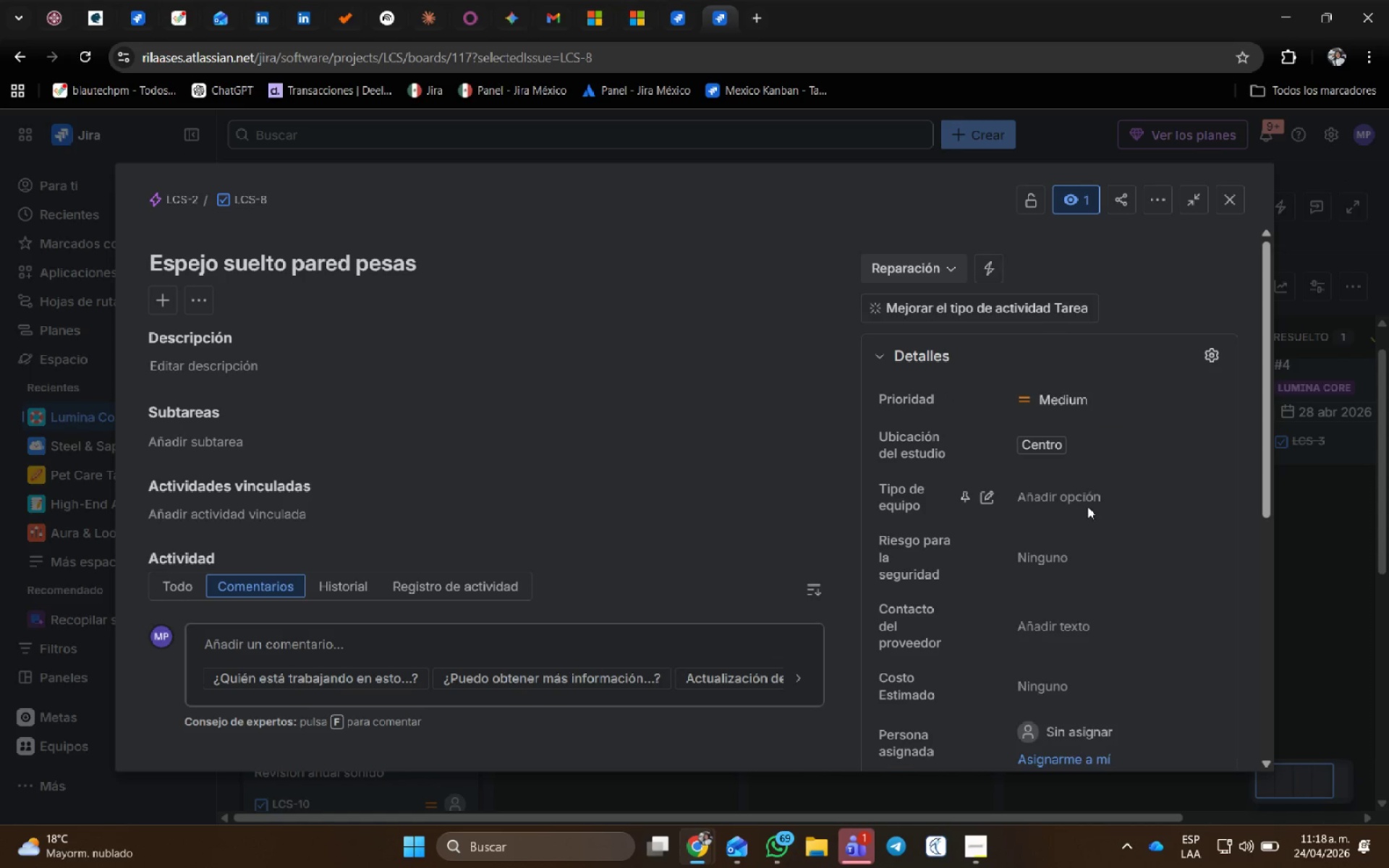 
left_click([1087, 491])
 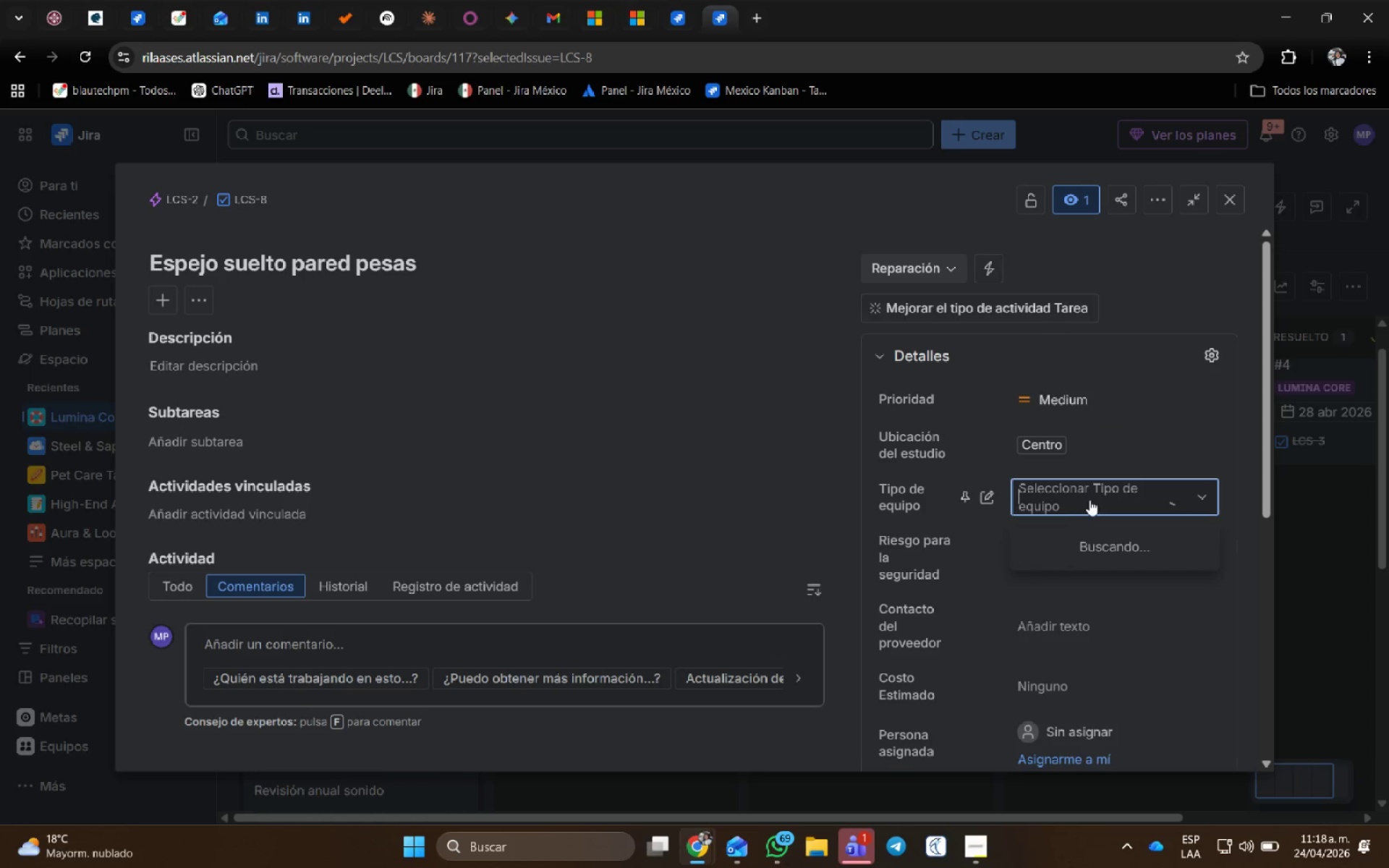 
mouse_move([1055, 515])
 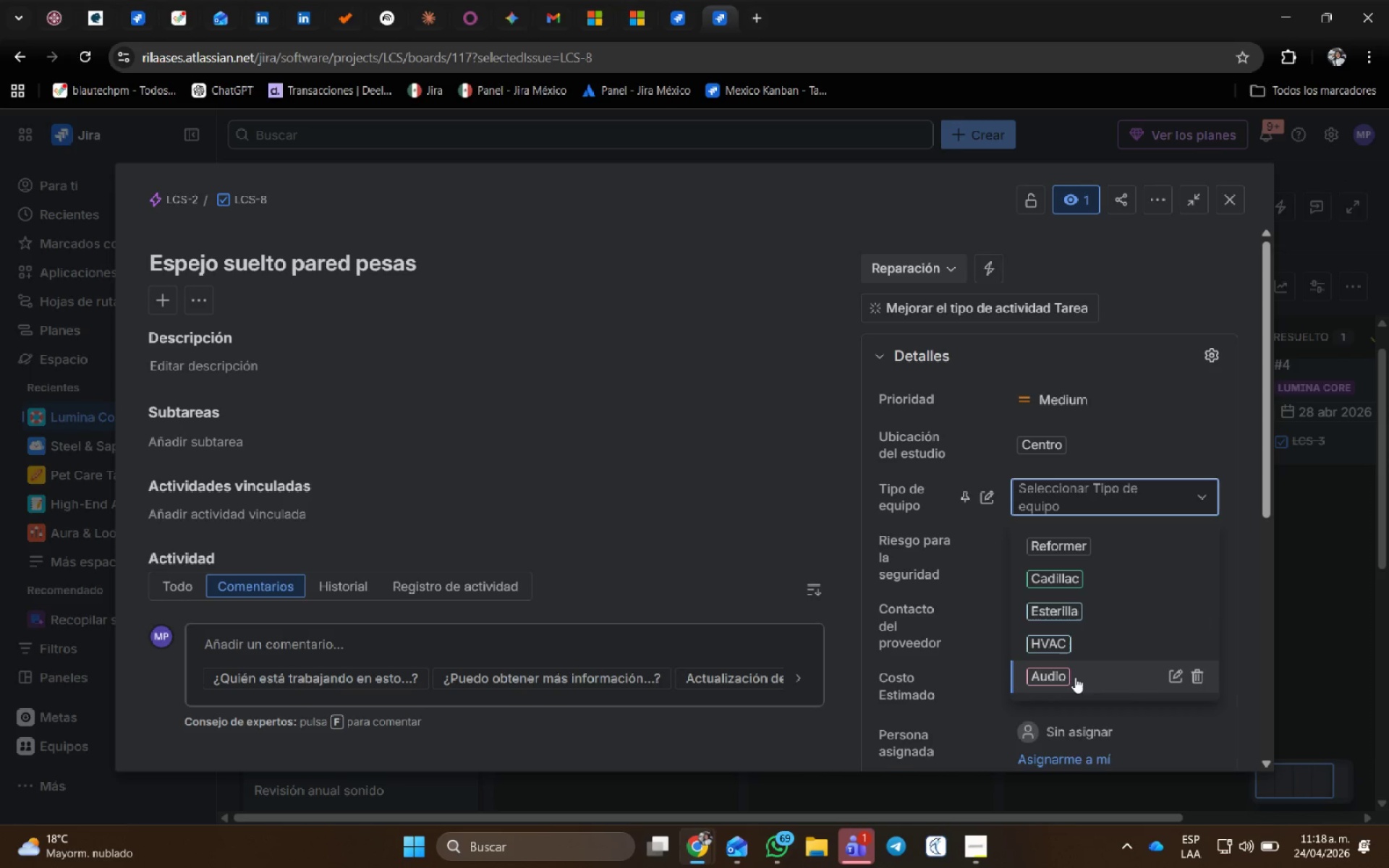 
left_click([1075, 677])
 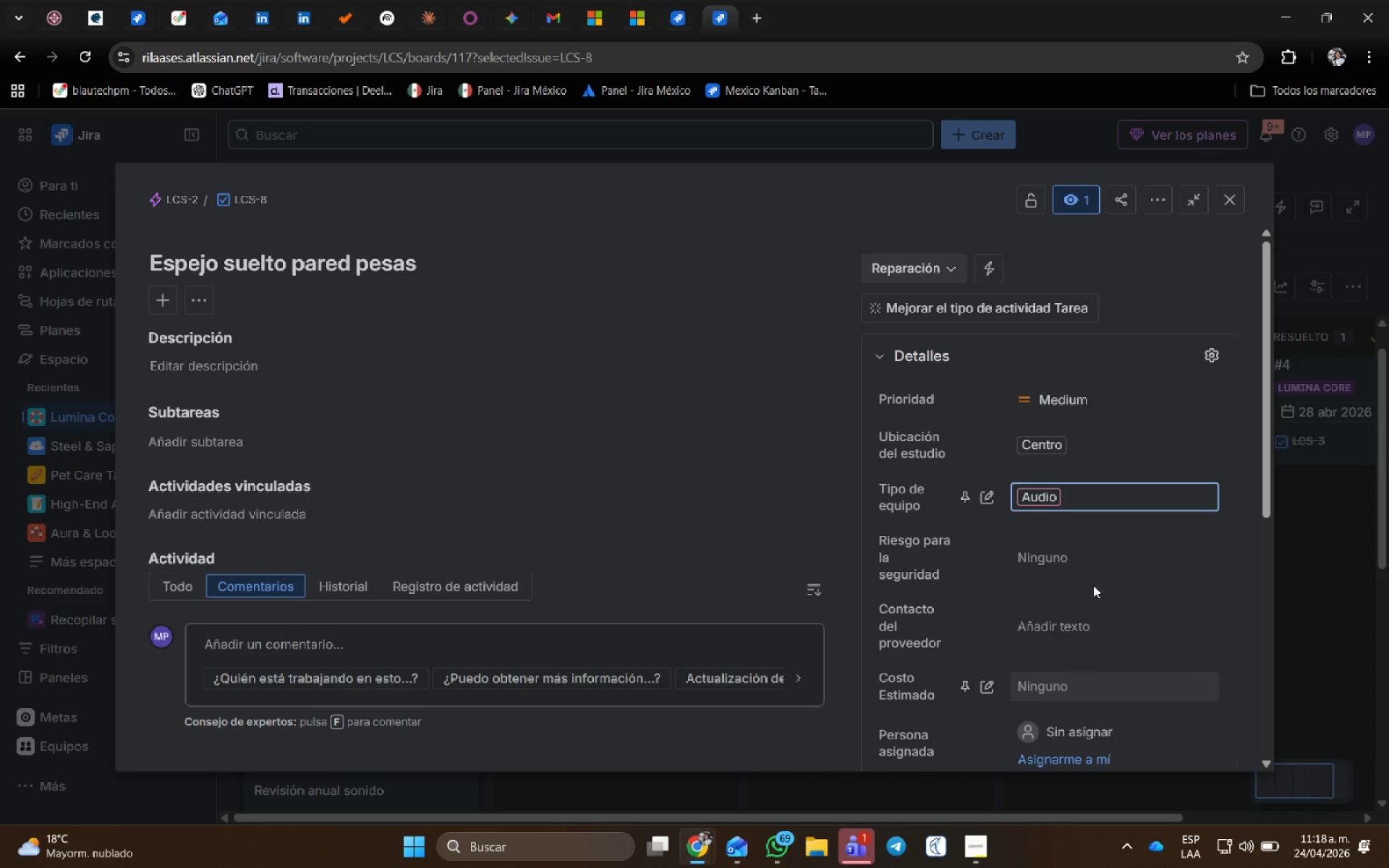 
left_click([1101, 498])
 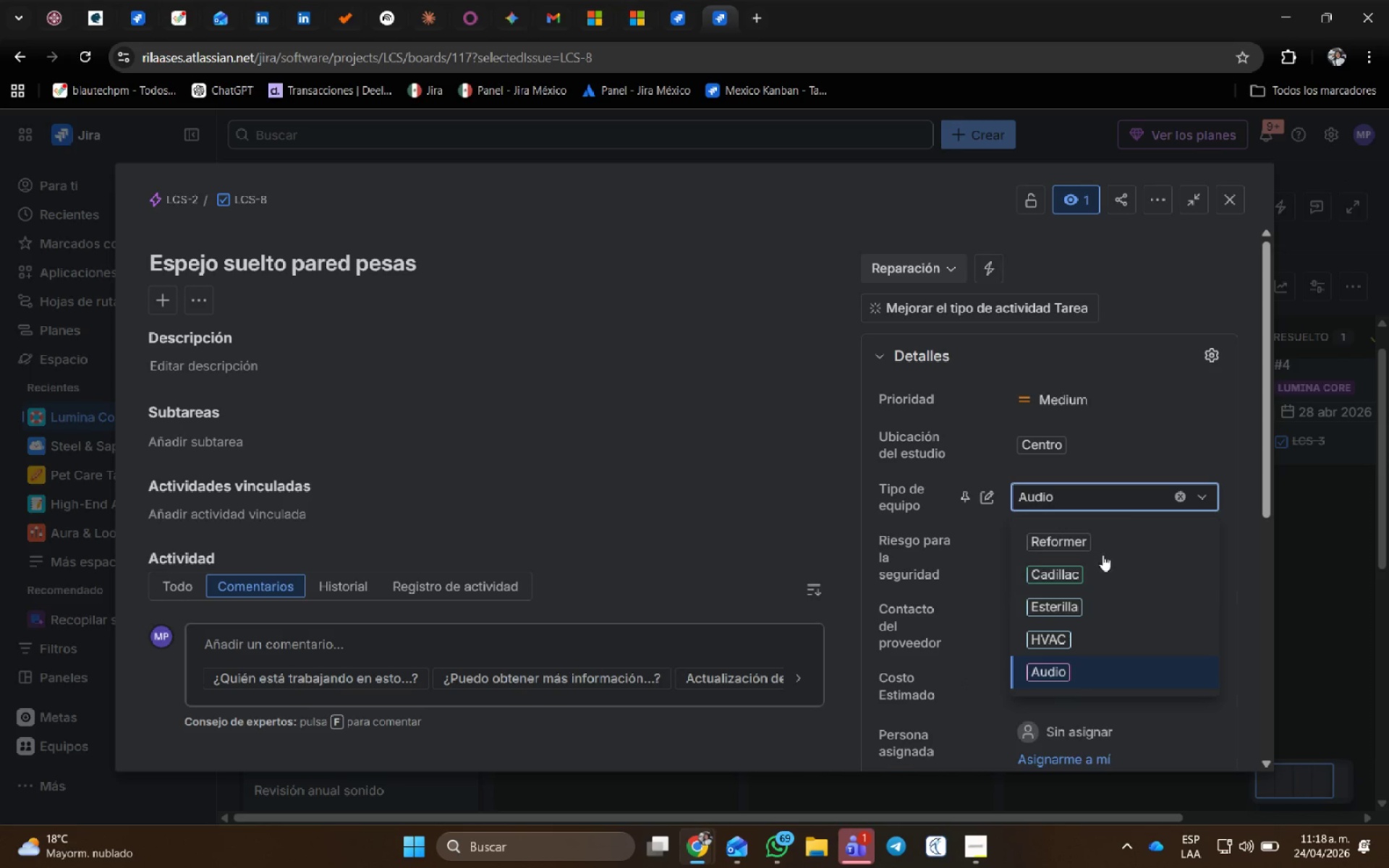 
left_click([1103, 541])
 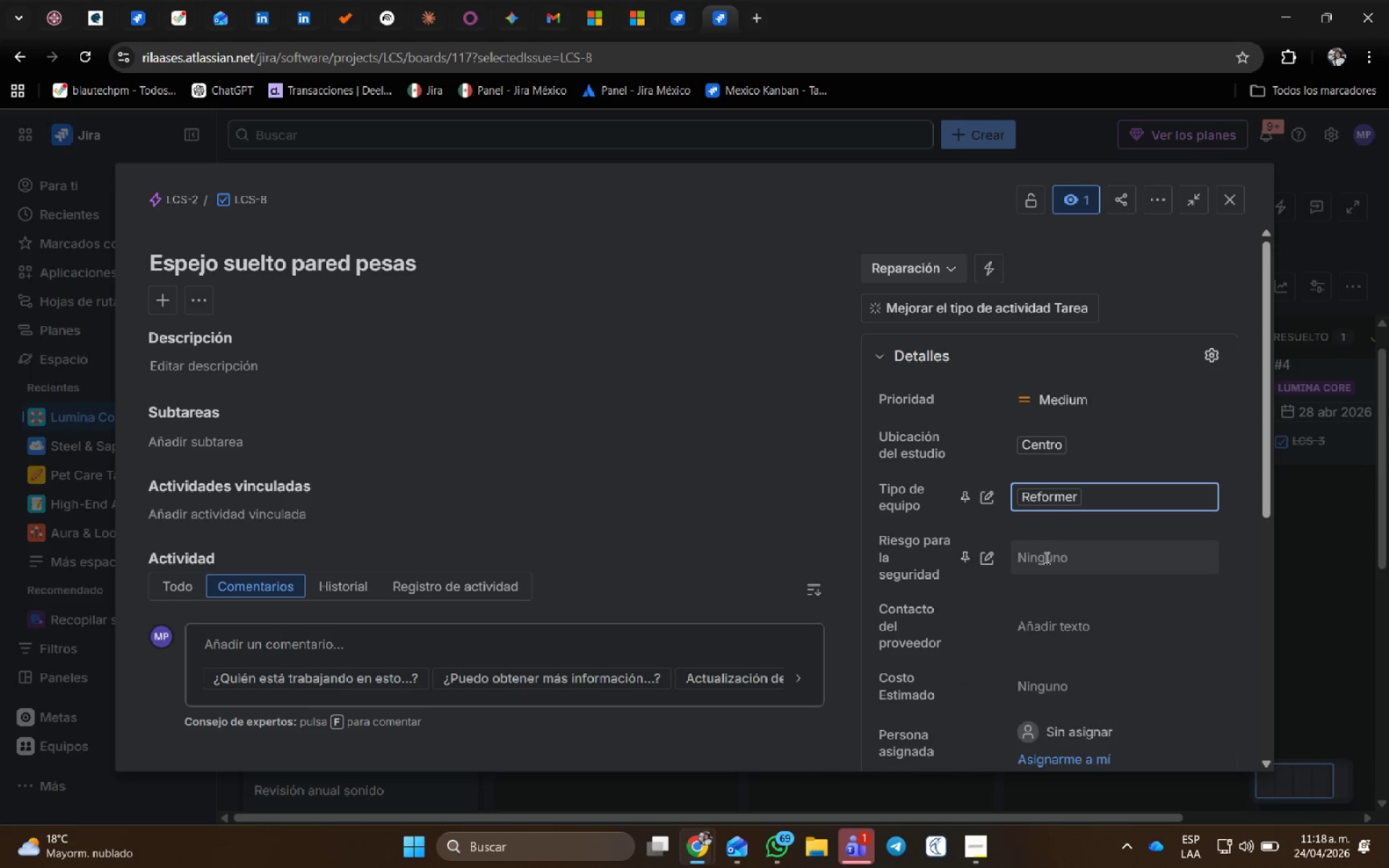 
left_click([1049, 556])
 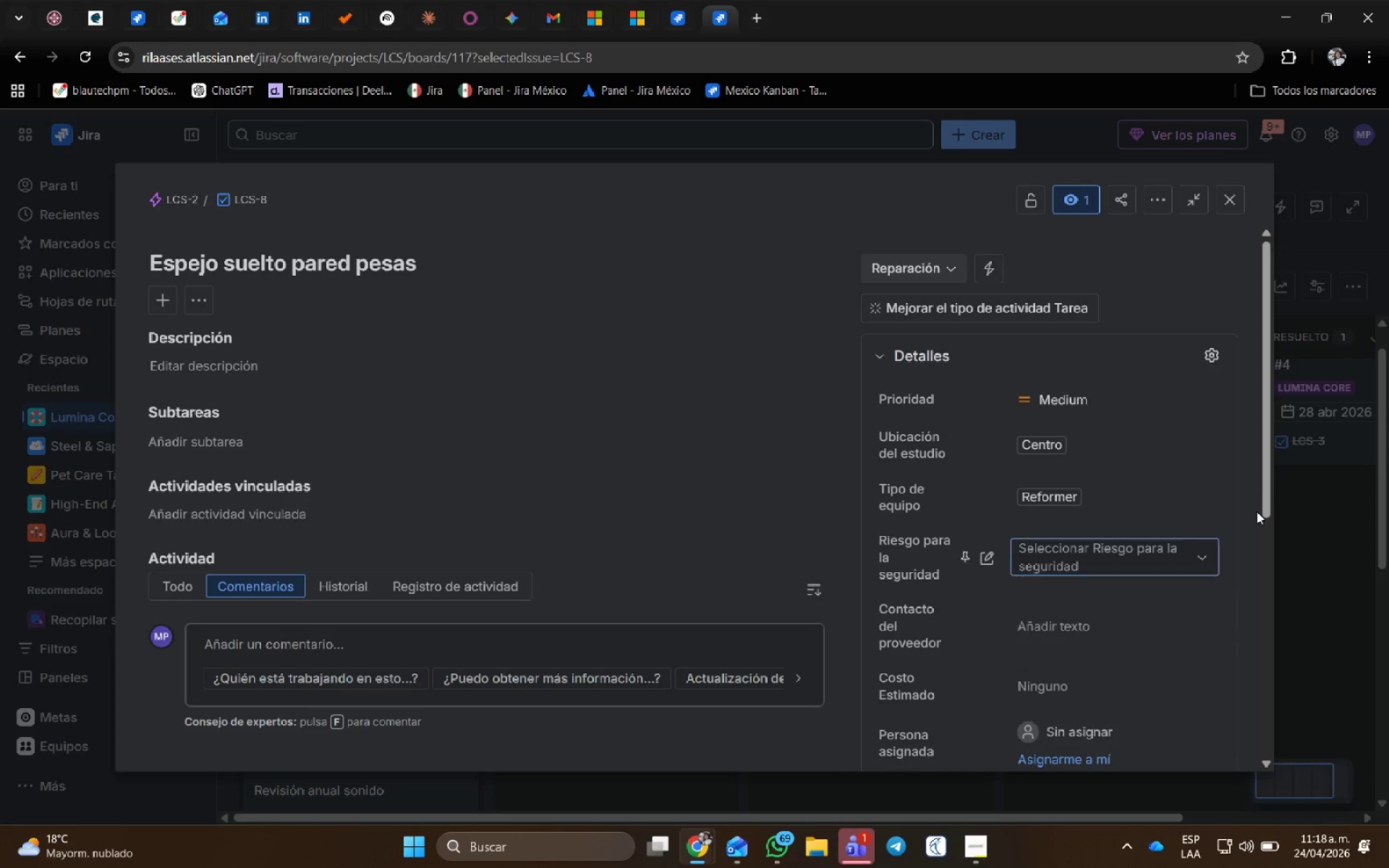 
scroll: coordinate [1228, 541], scroll_direction: down, amount: 1.0
 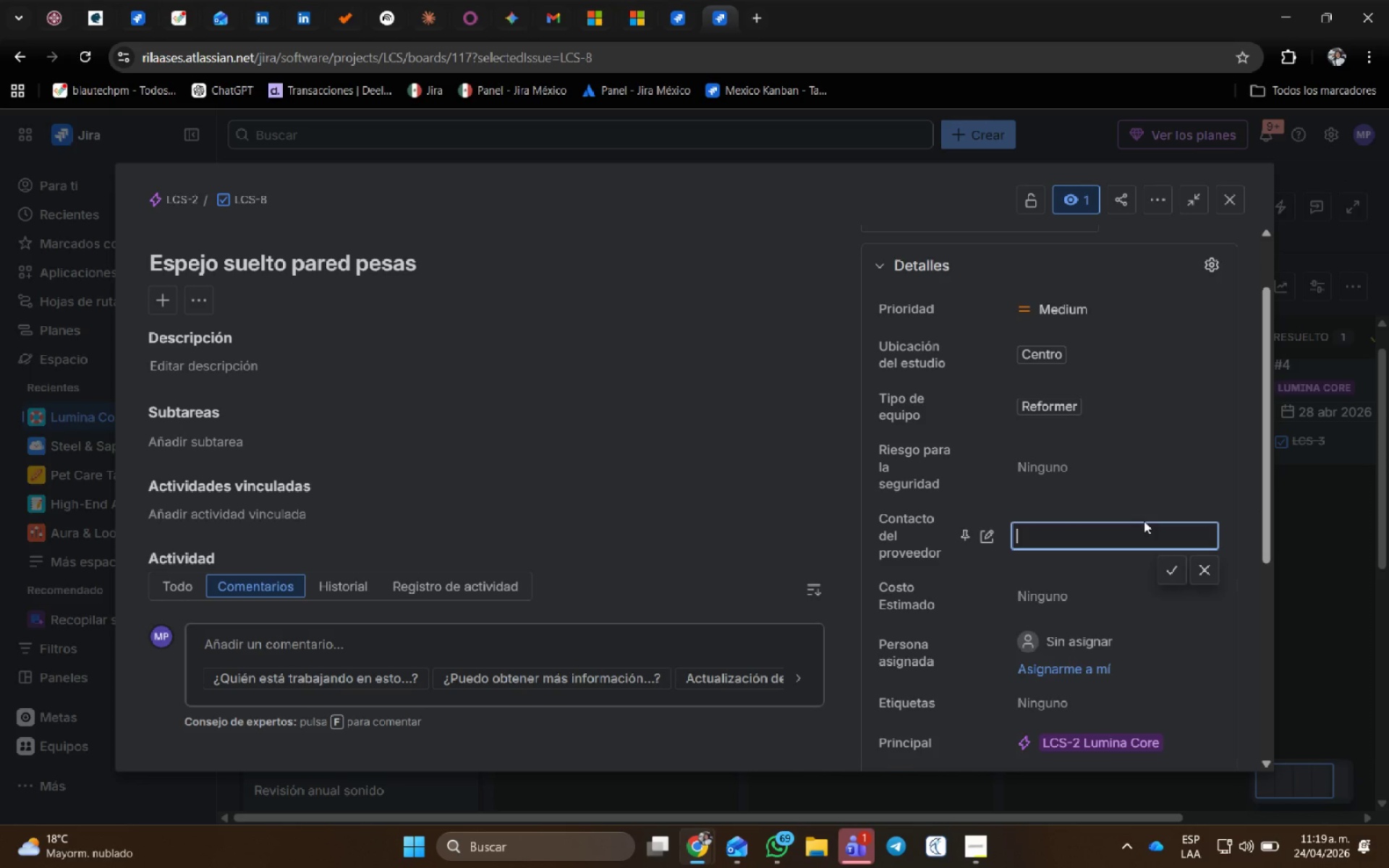 
type(Vidrios Norte)
 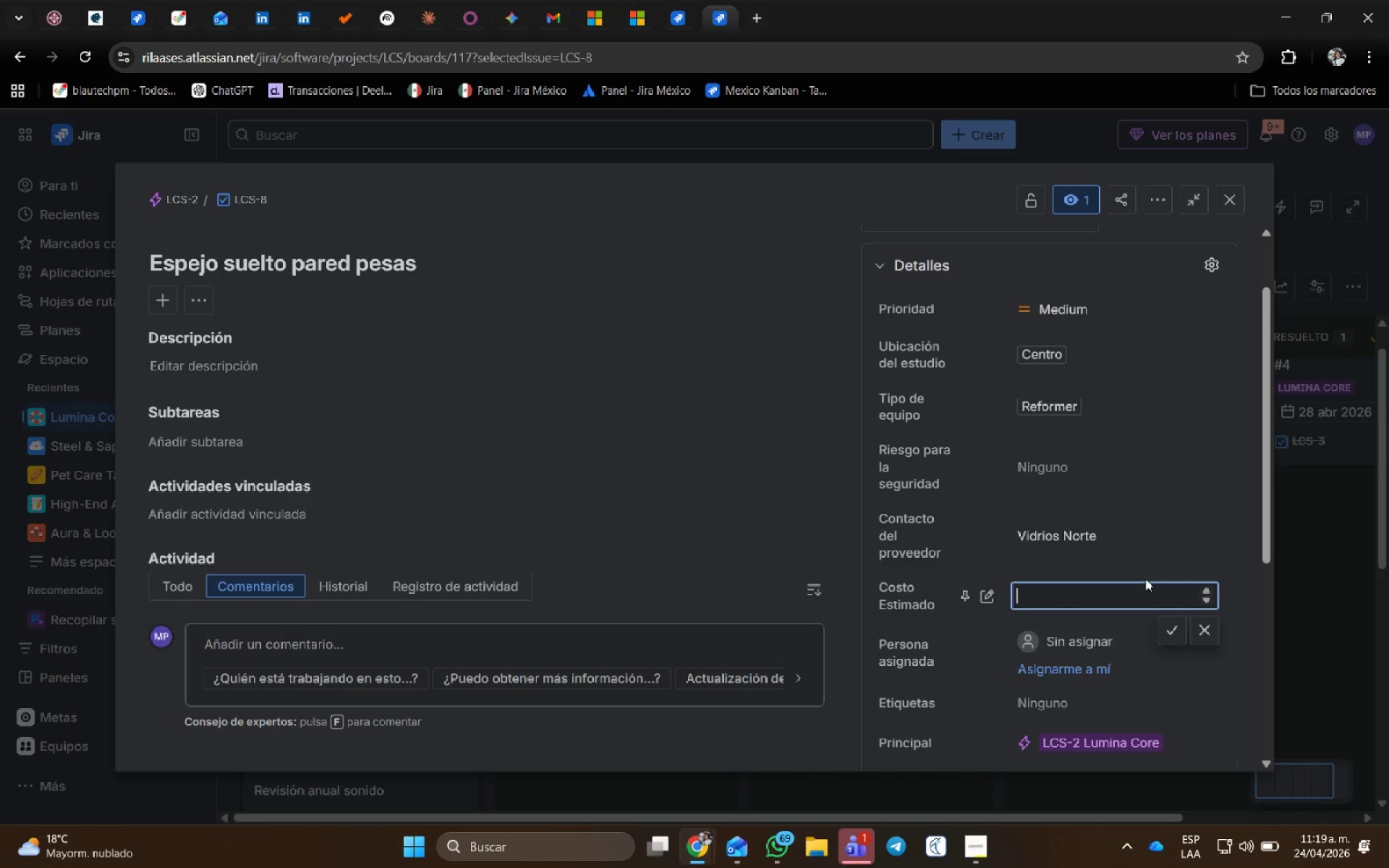 
wait(10.77)
 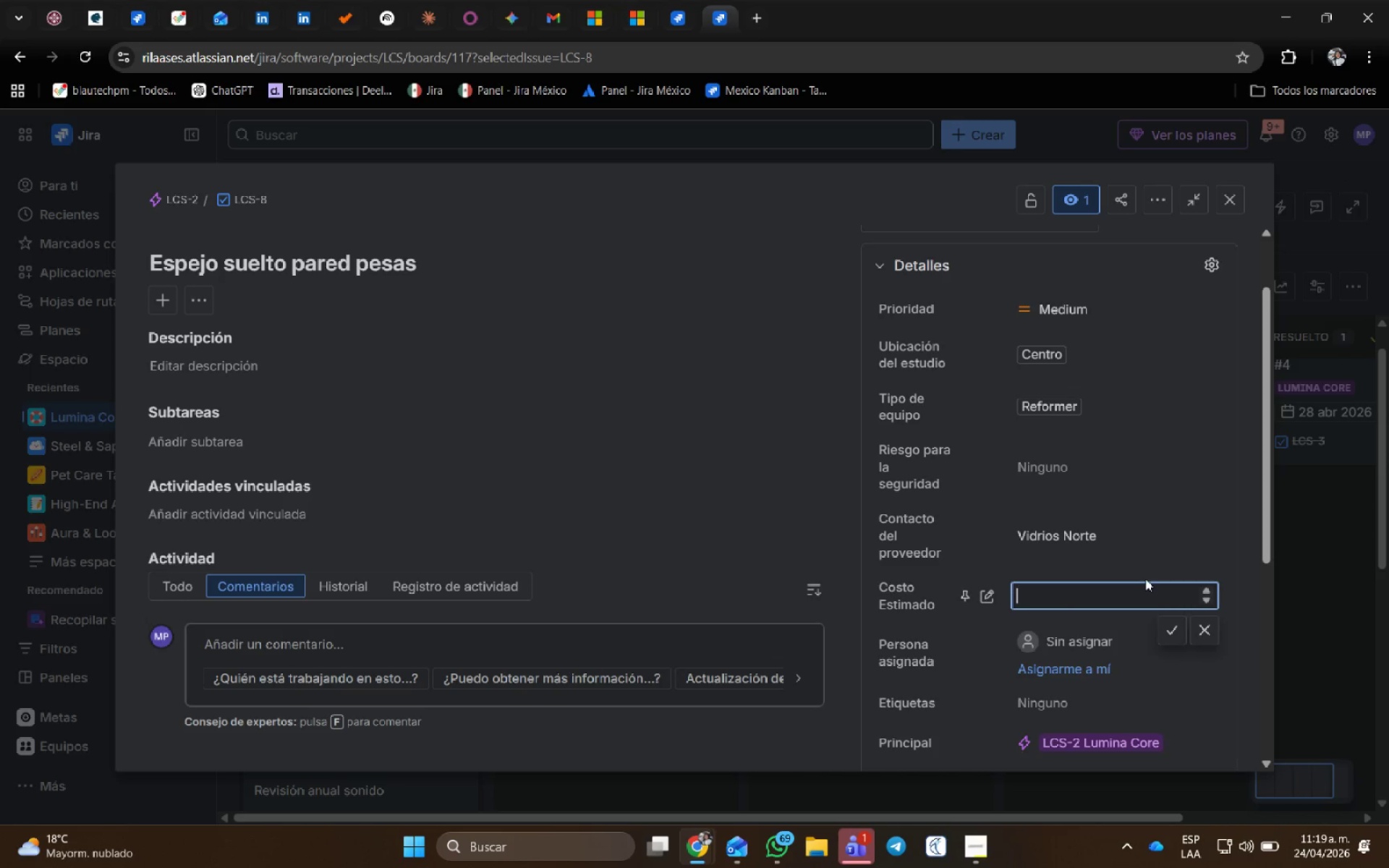 
key(Numpad1)
 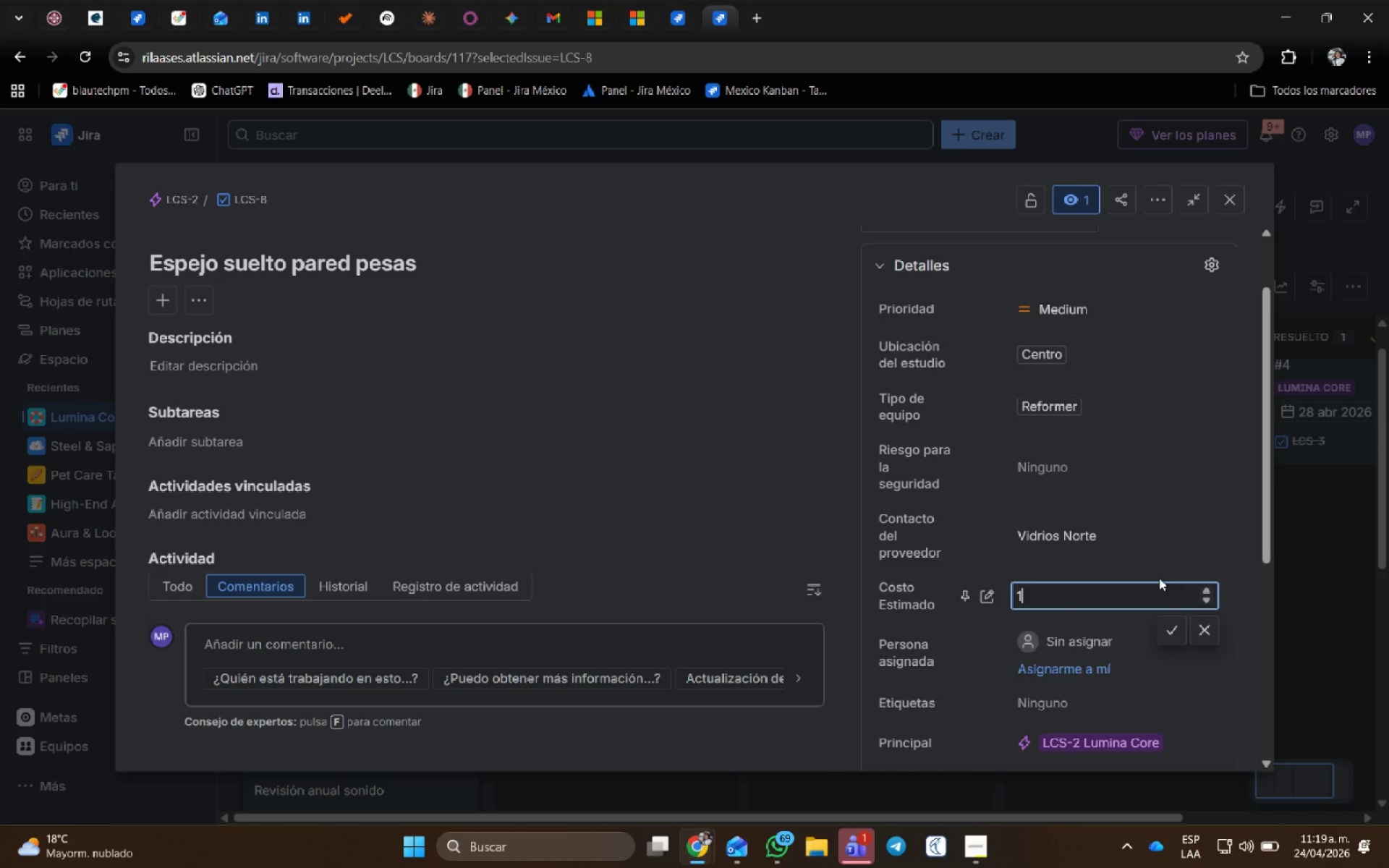 
key(Numpad1)
 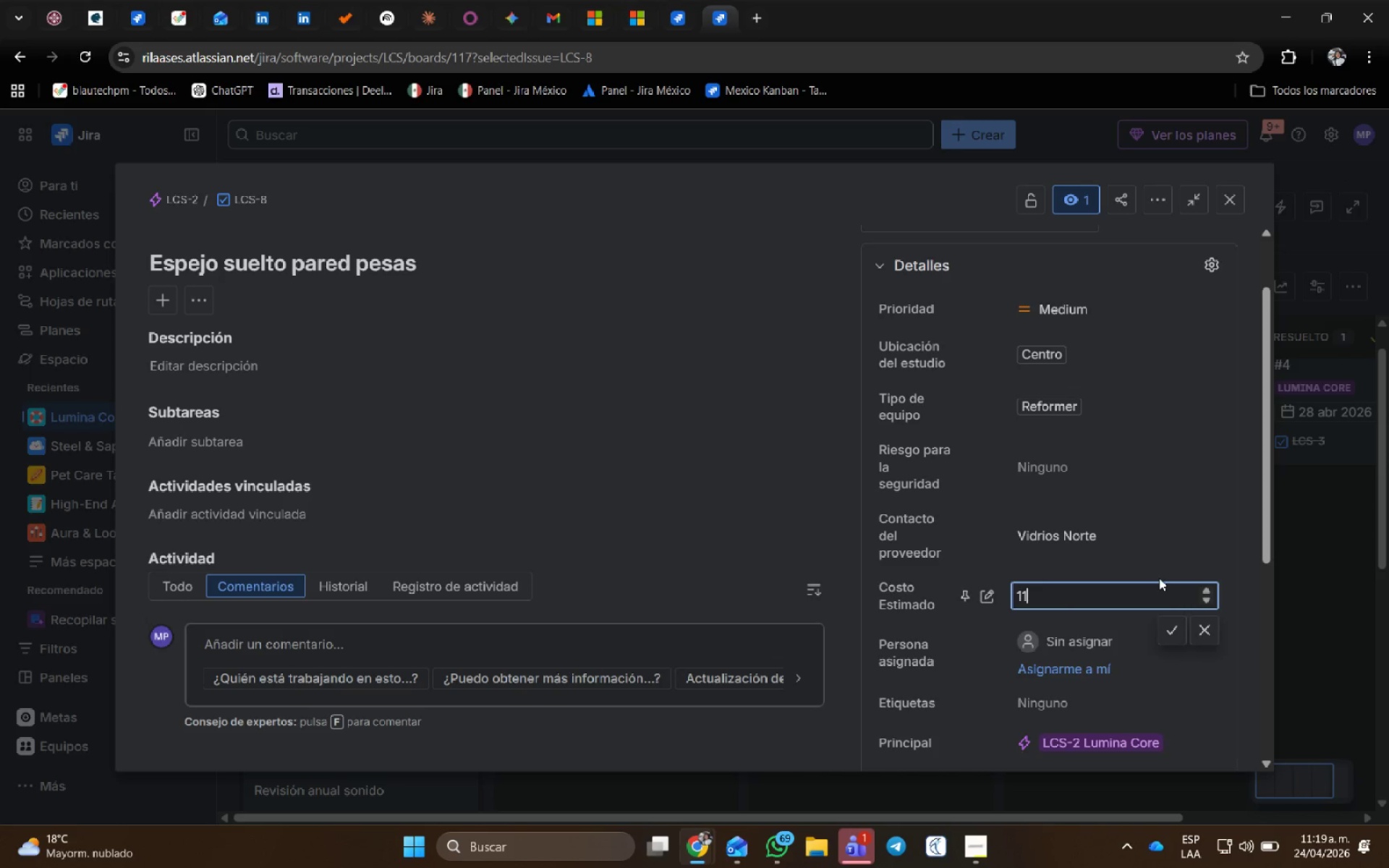 
key(Numpad0)
 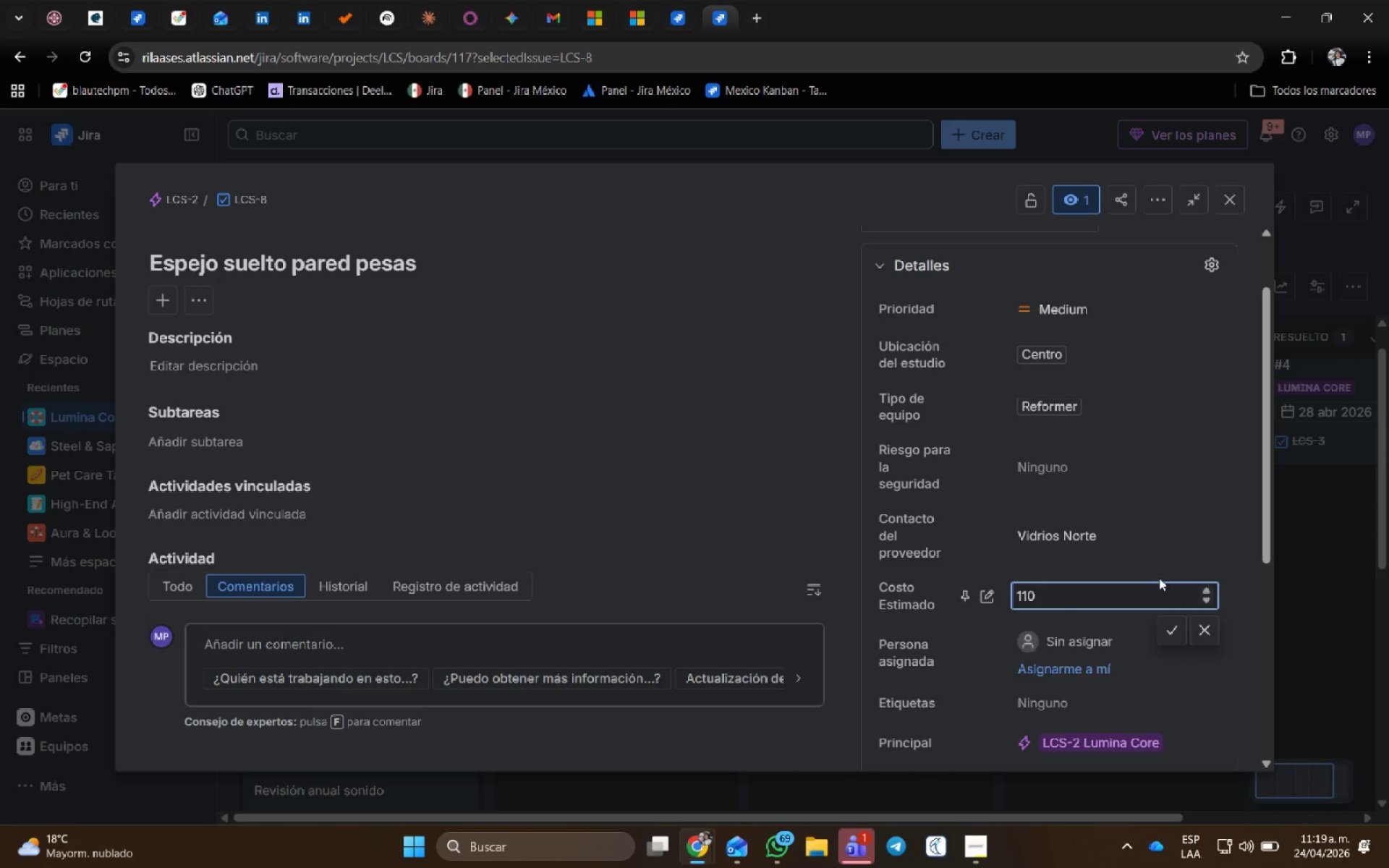 
key(Numpad0)
 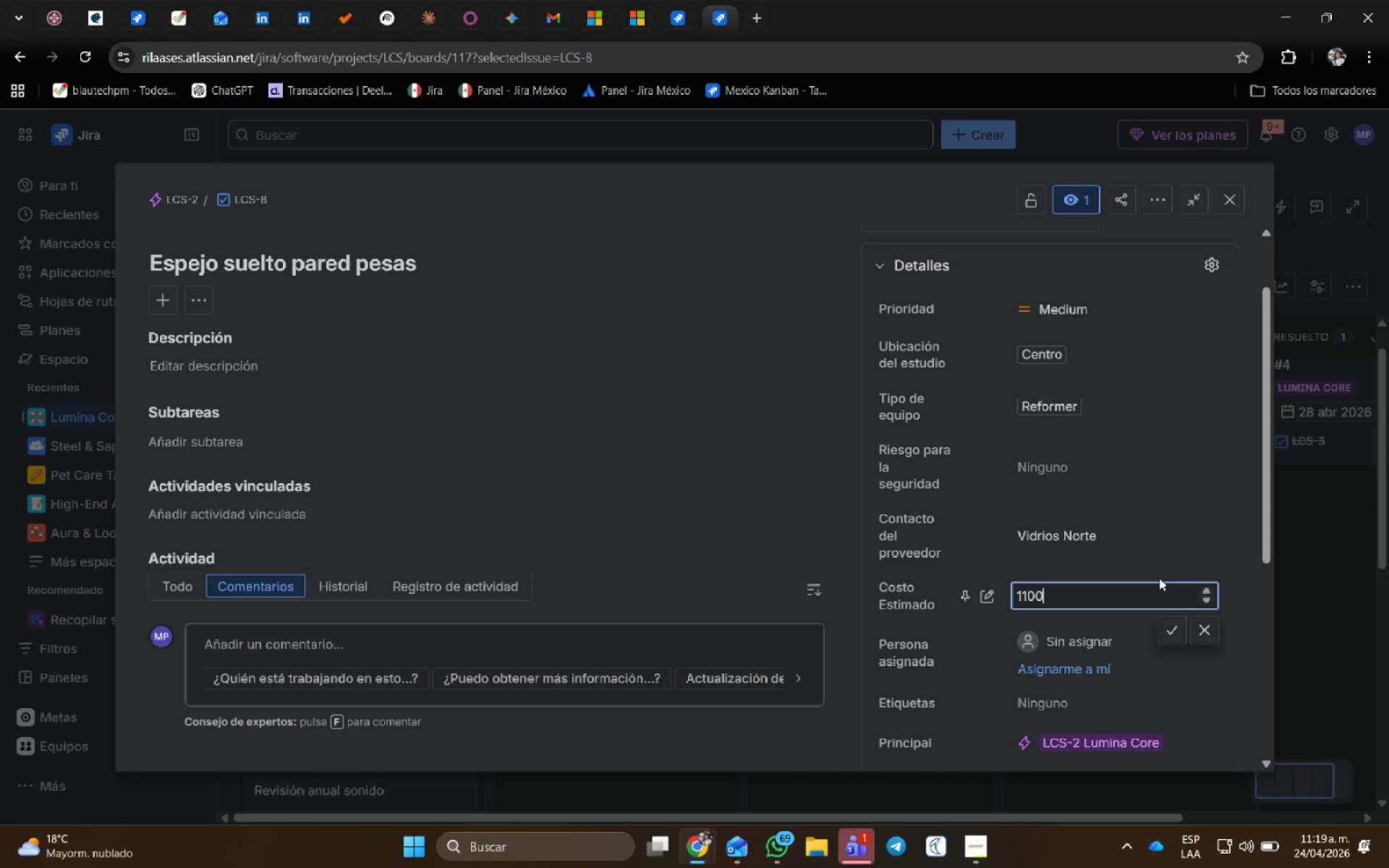 
key(Numpad0)
 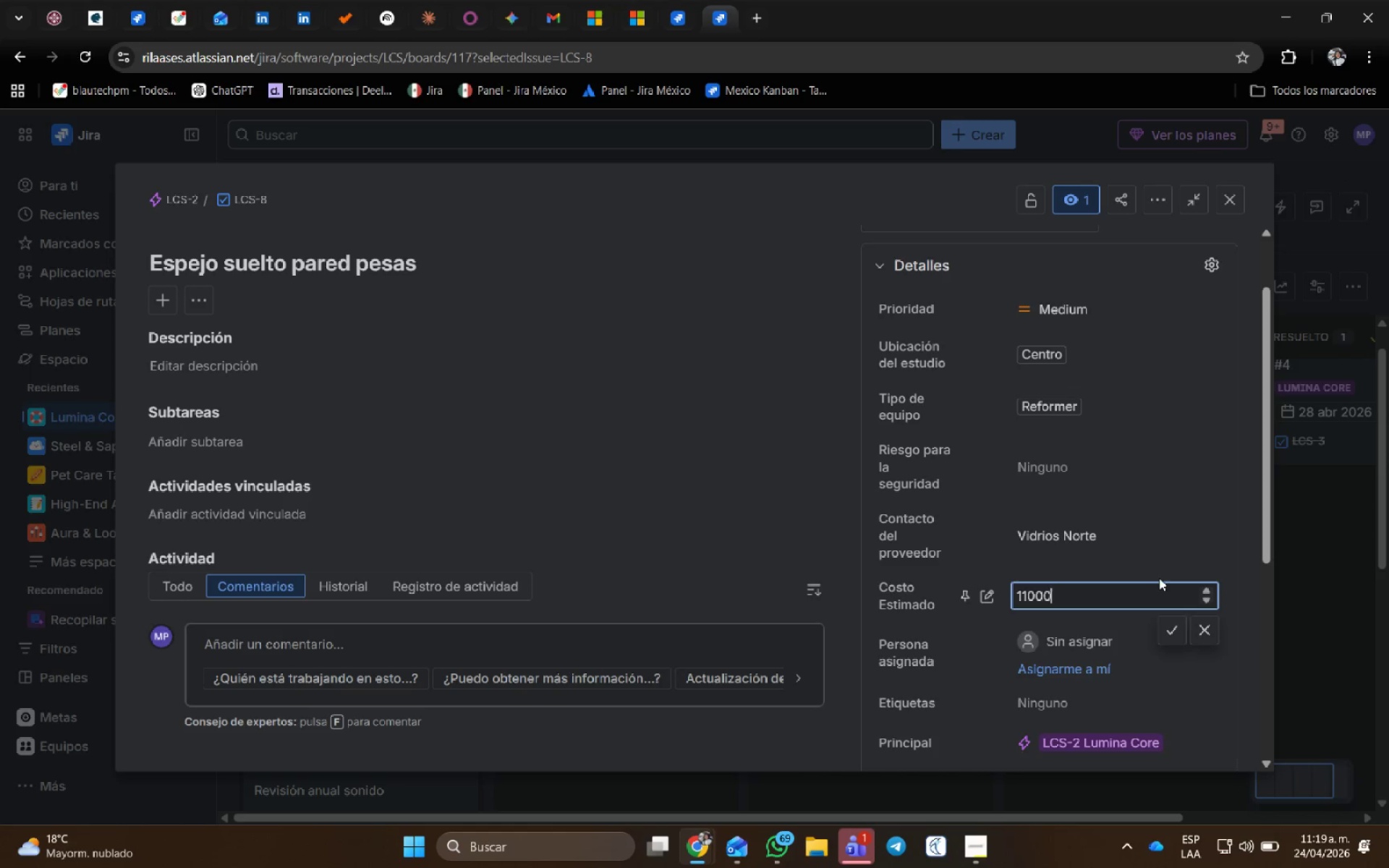 
key(Numpad0)
 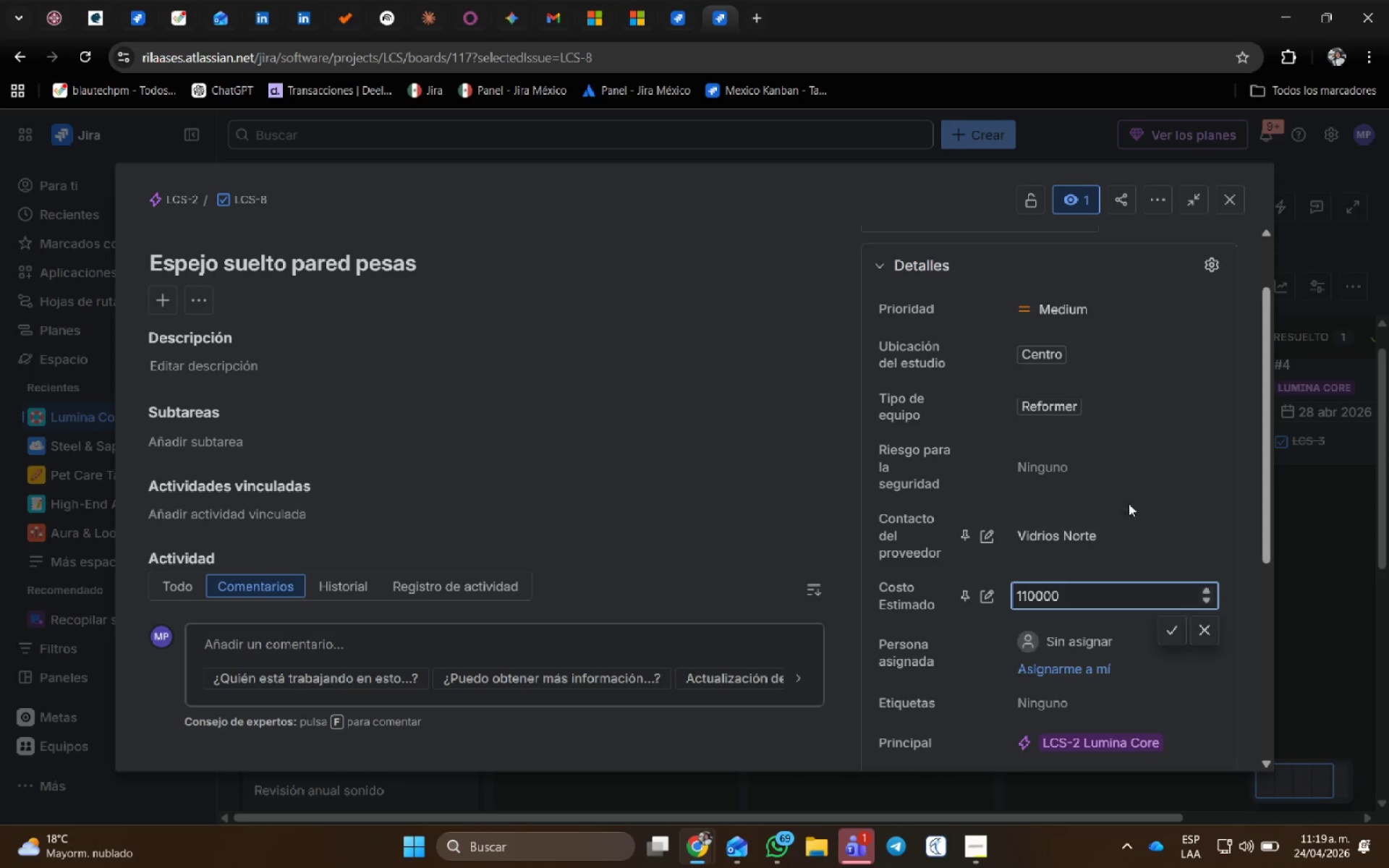 
scroll: coordinate [1146, 621], scroll_direction: down, amount: 4.0
 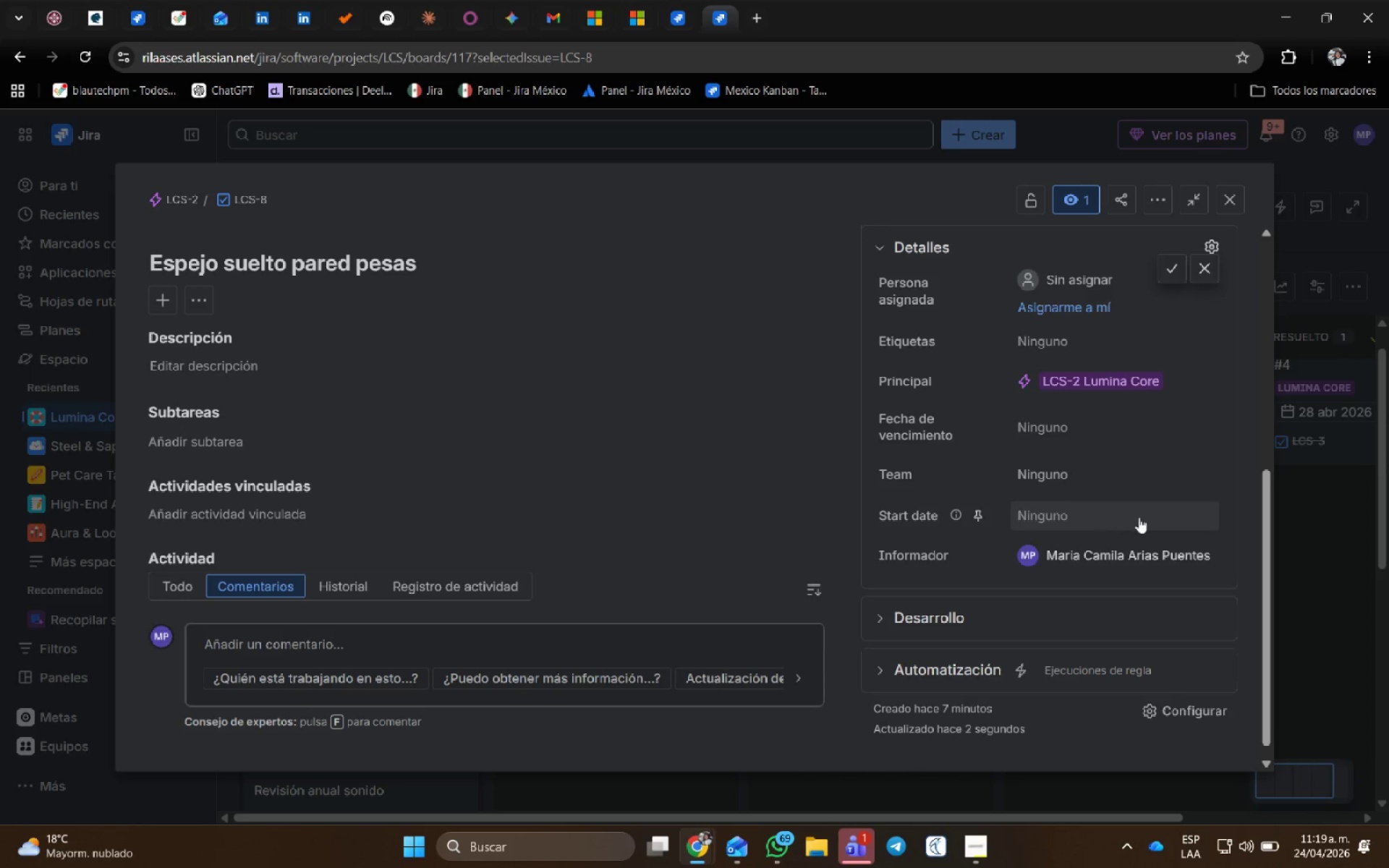 
left_click([1202, 515])
 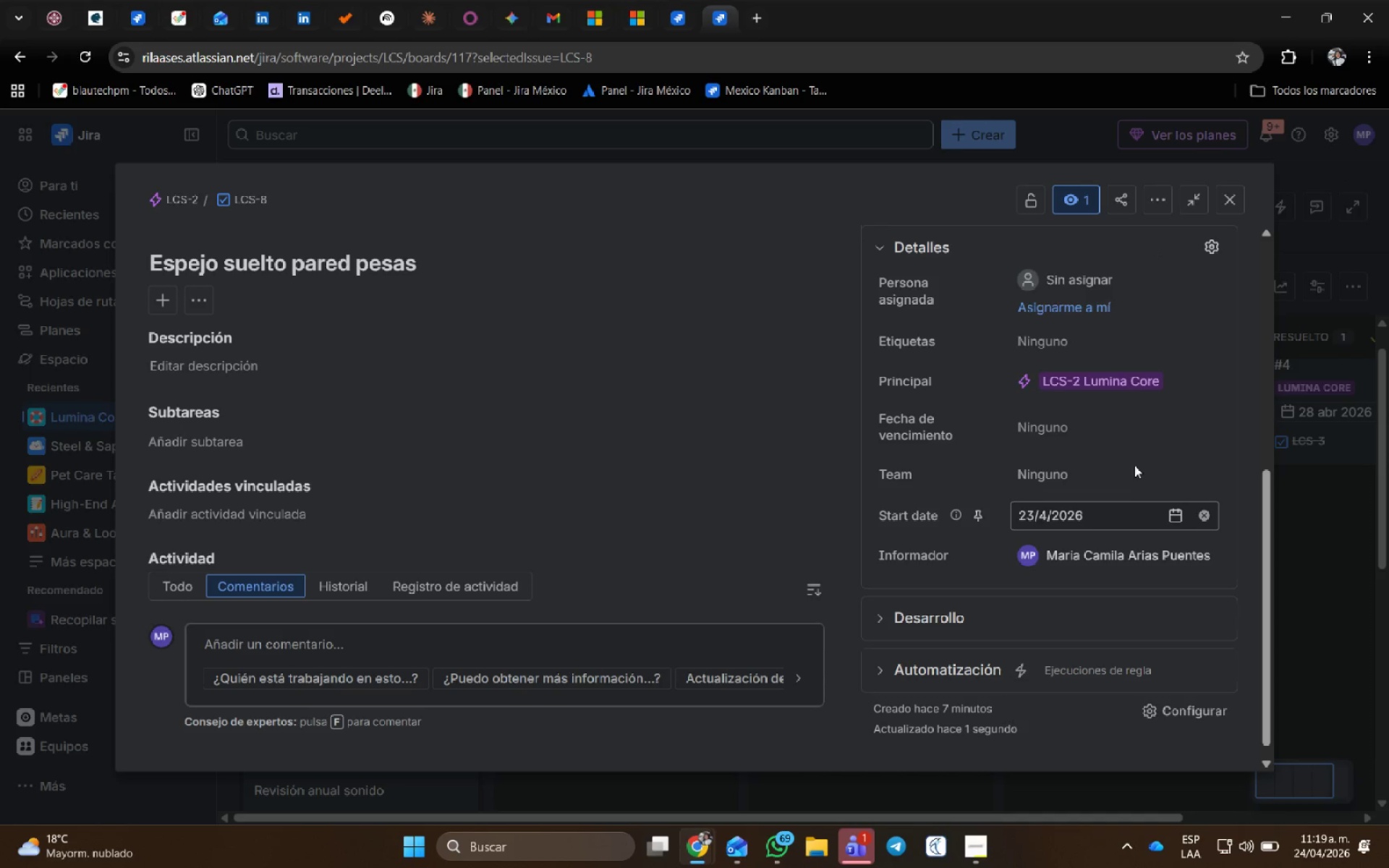 
left_click([1121, 435])
 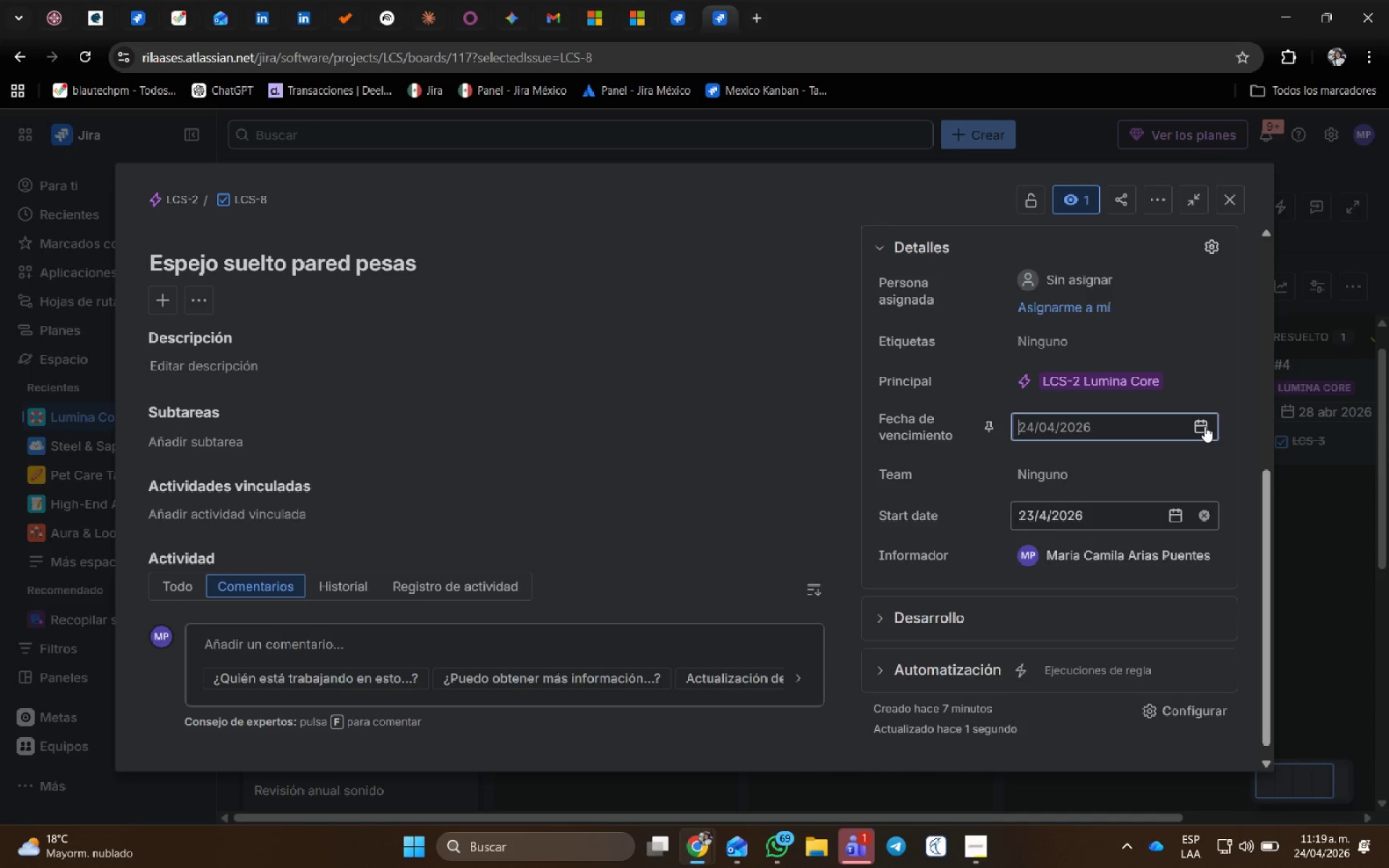 
left_click([1204, 425])
 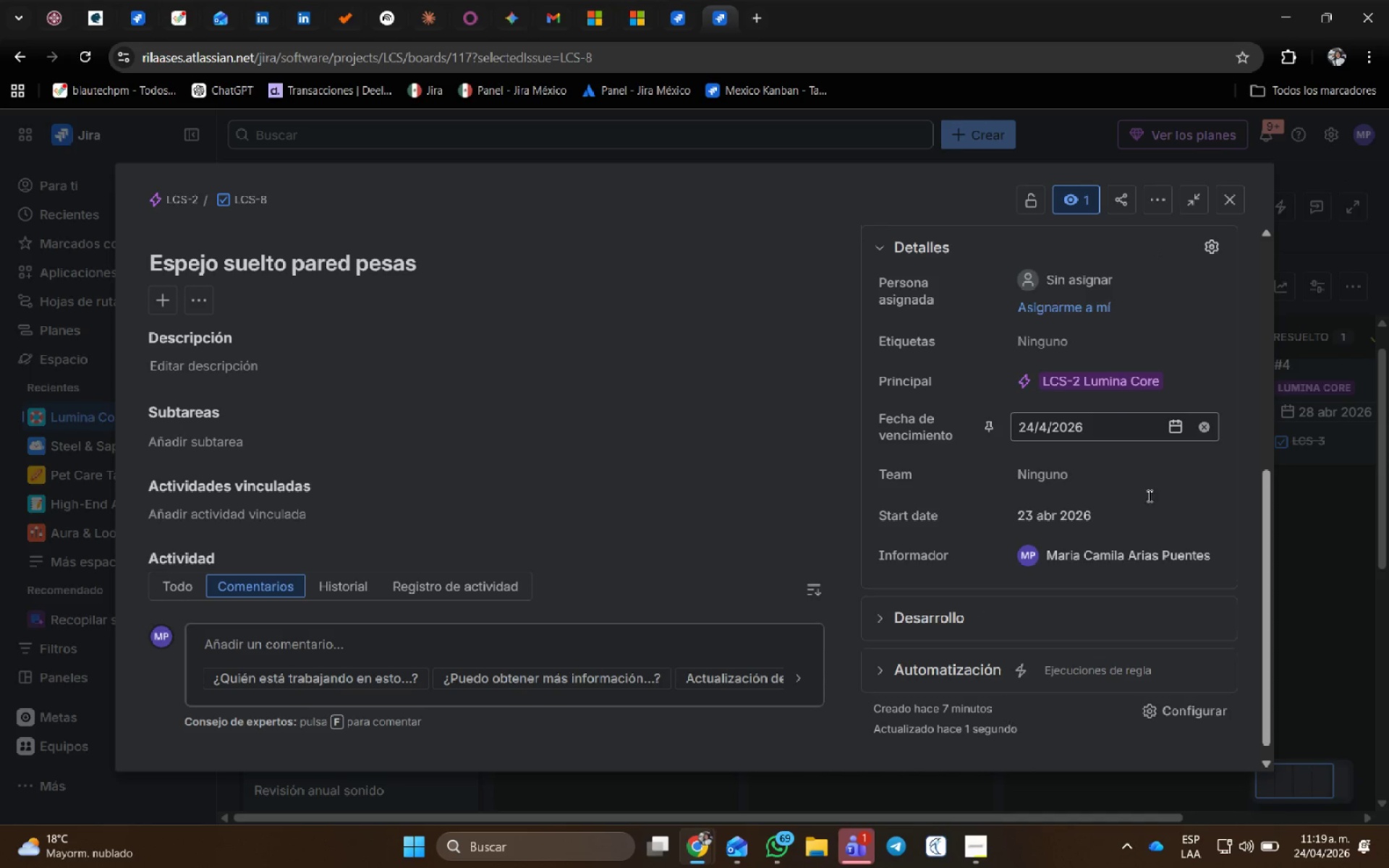 
scroll: coordinate [1017, 380], scroll_direction: up, amount: 6.0
 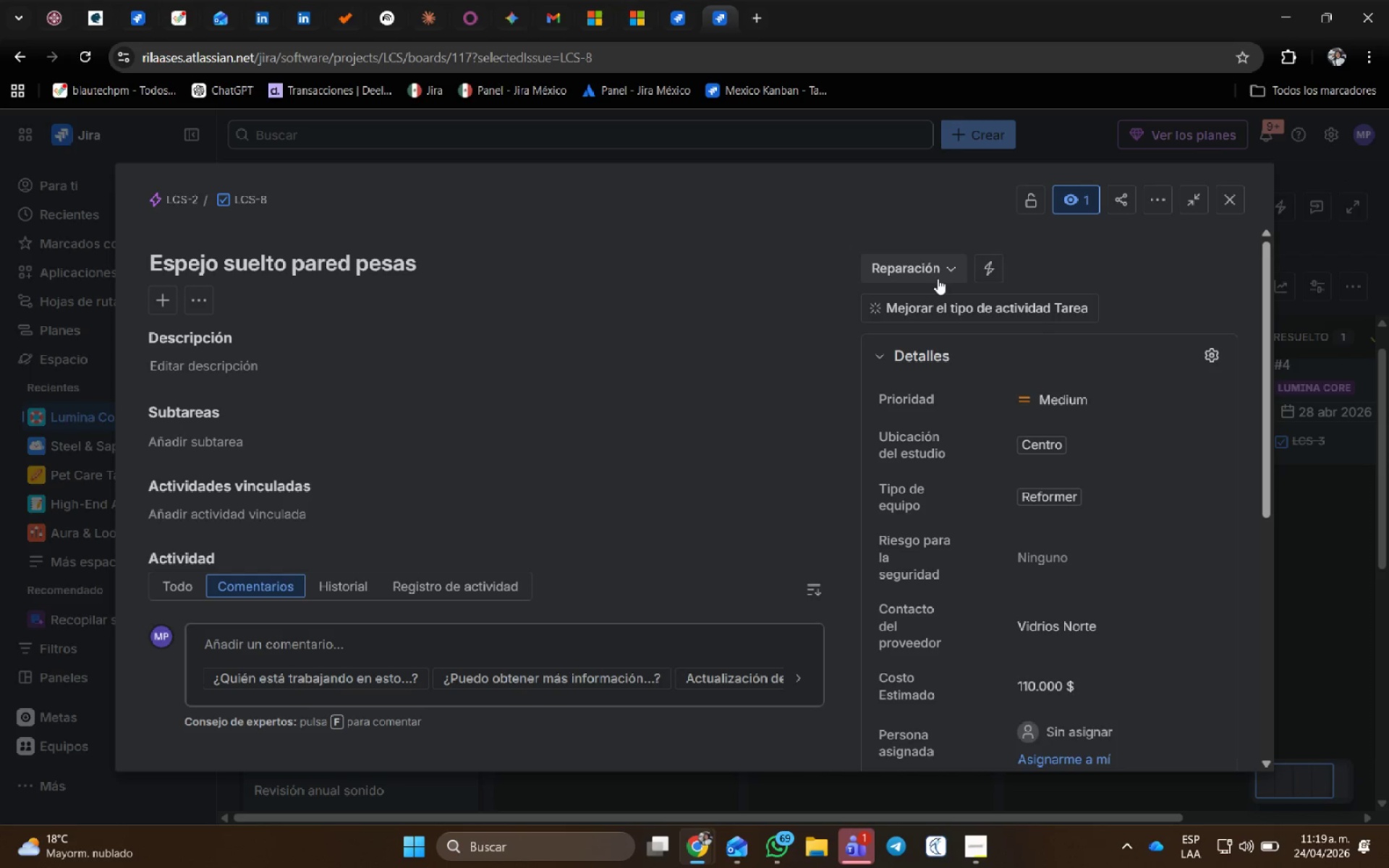 
left_click([935, 271])
 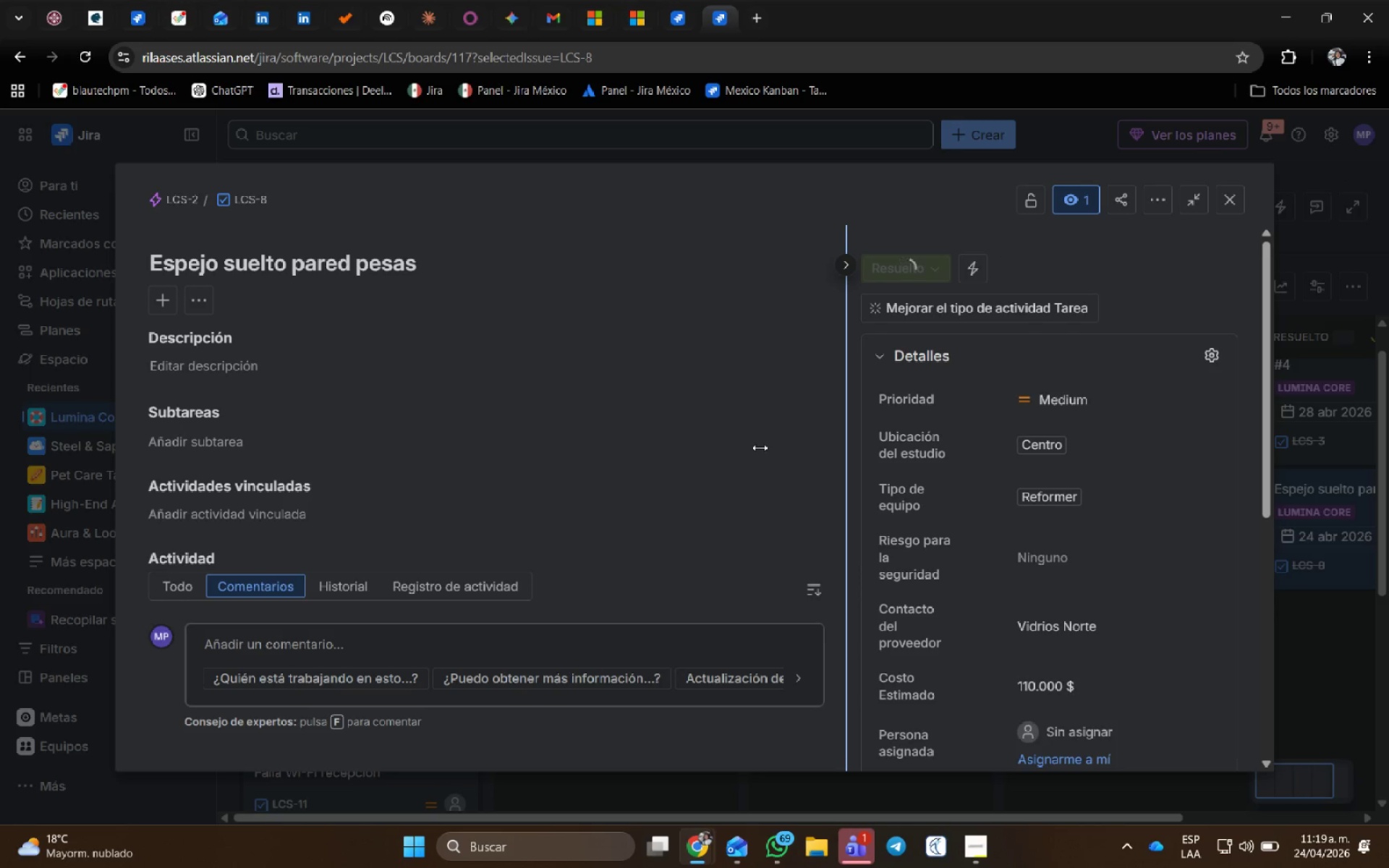 
scroll: coordinate [272, 390], scroll_direction: down, amount: 7.0
 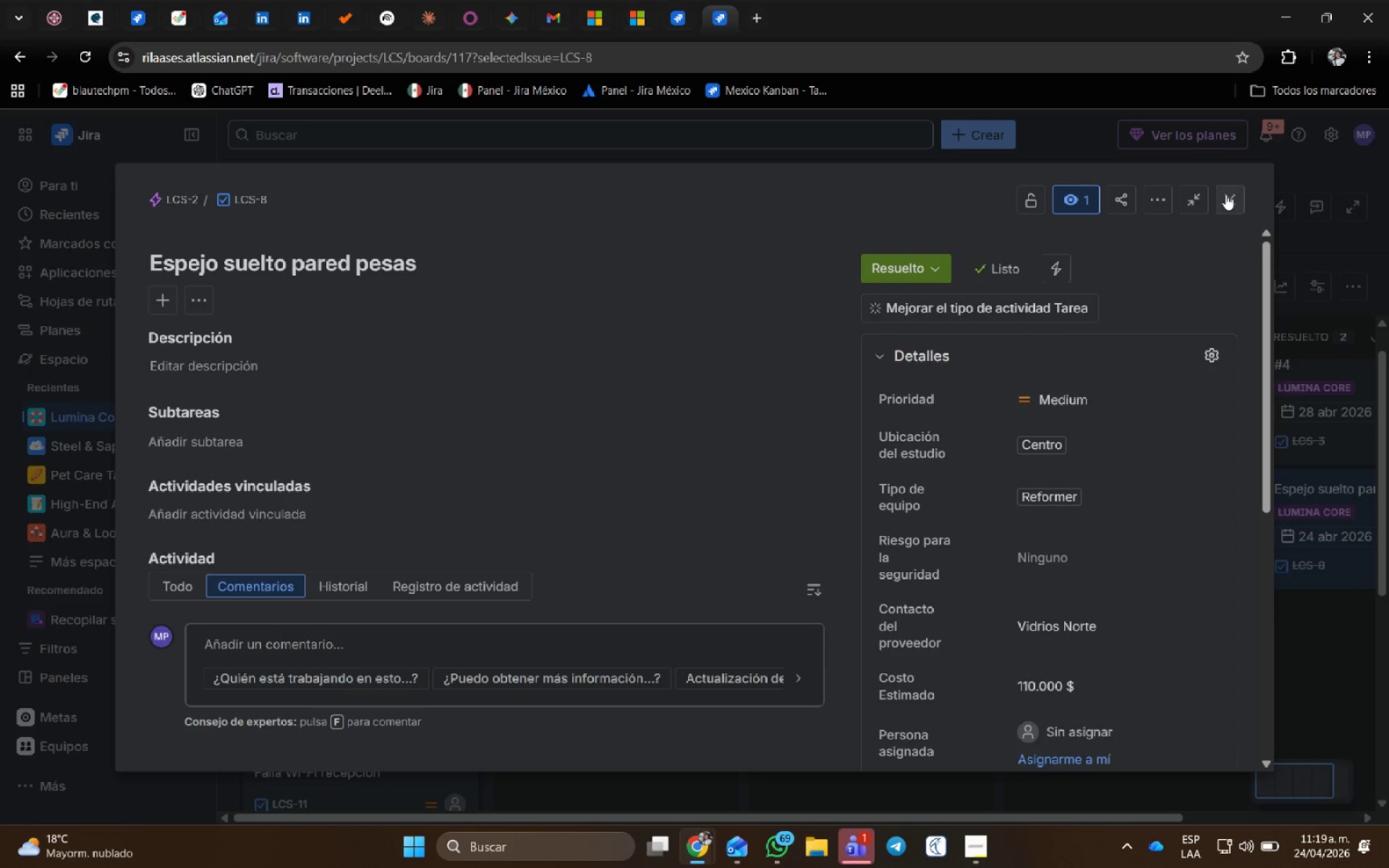 
left_click([1226, 194])
 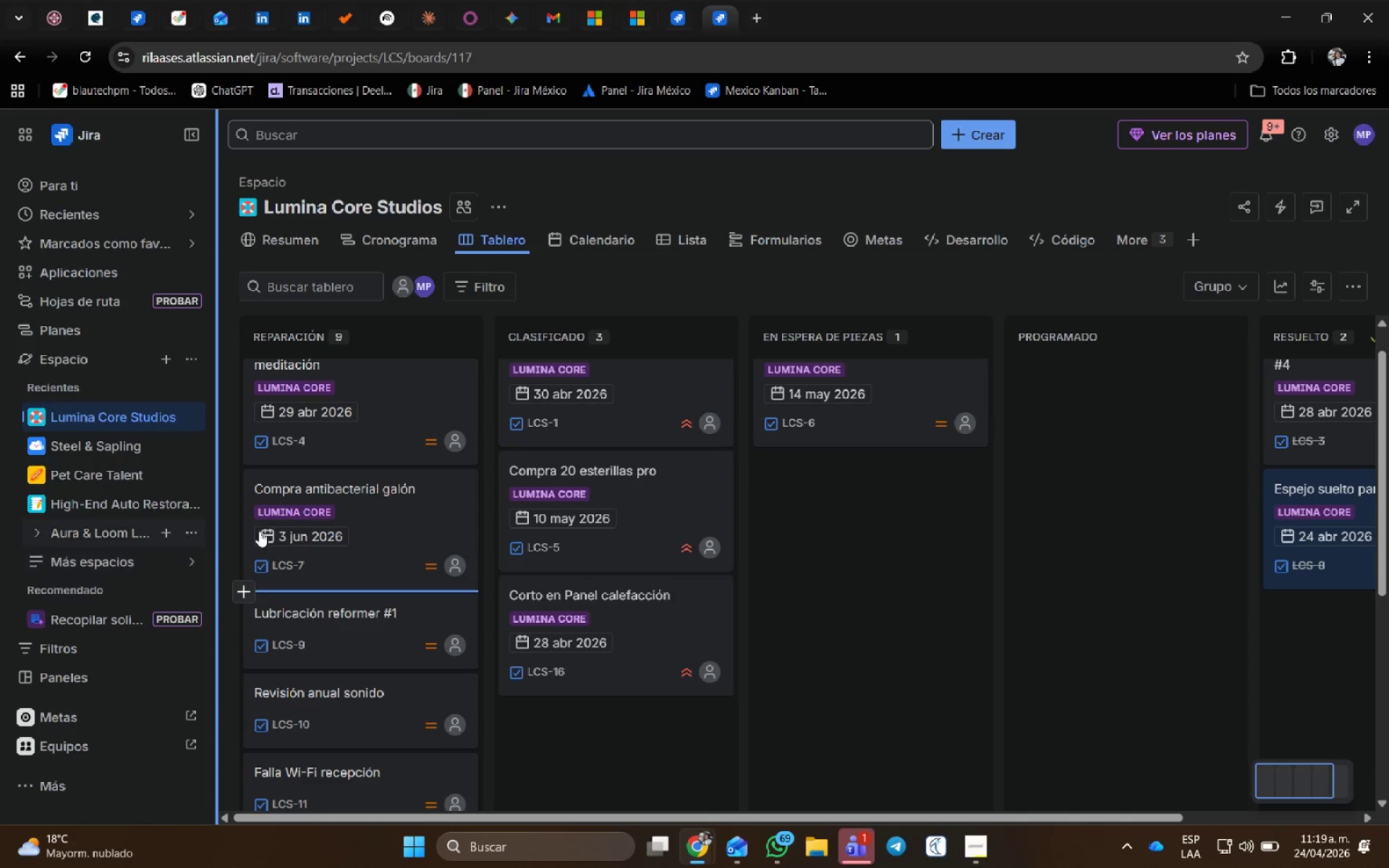 
scroll: coordinate [317, 533], scroll_direction: down, amount: 1.0
 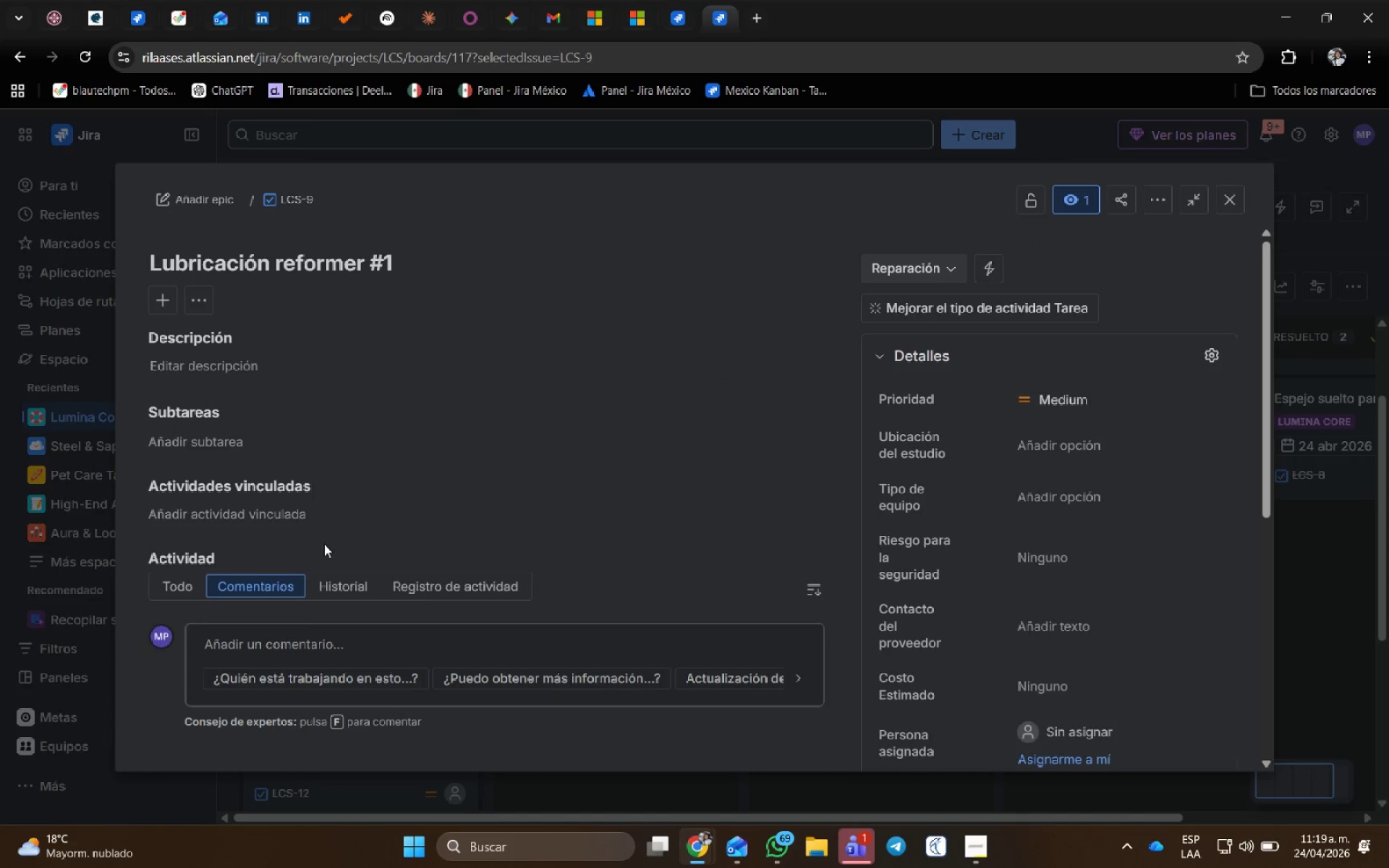 
wait(9.9)
 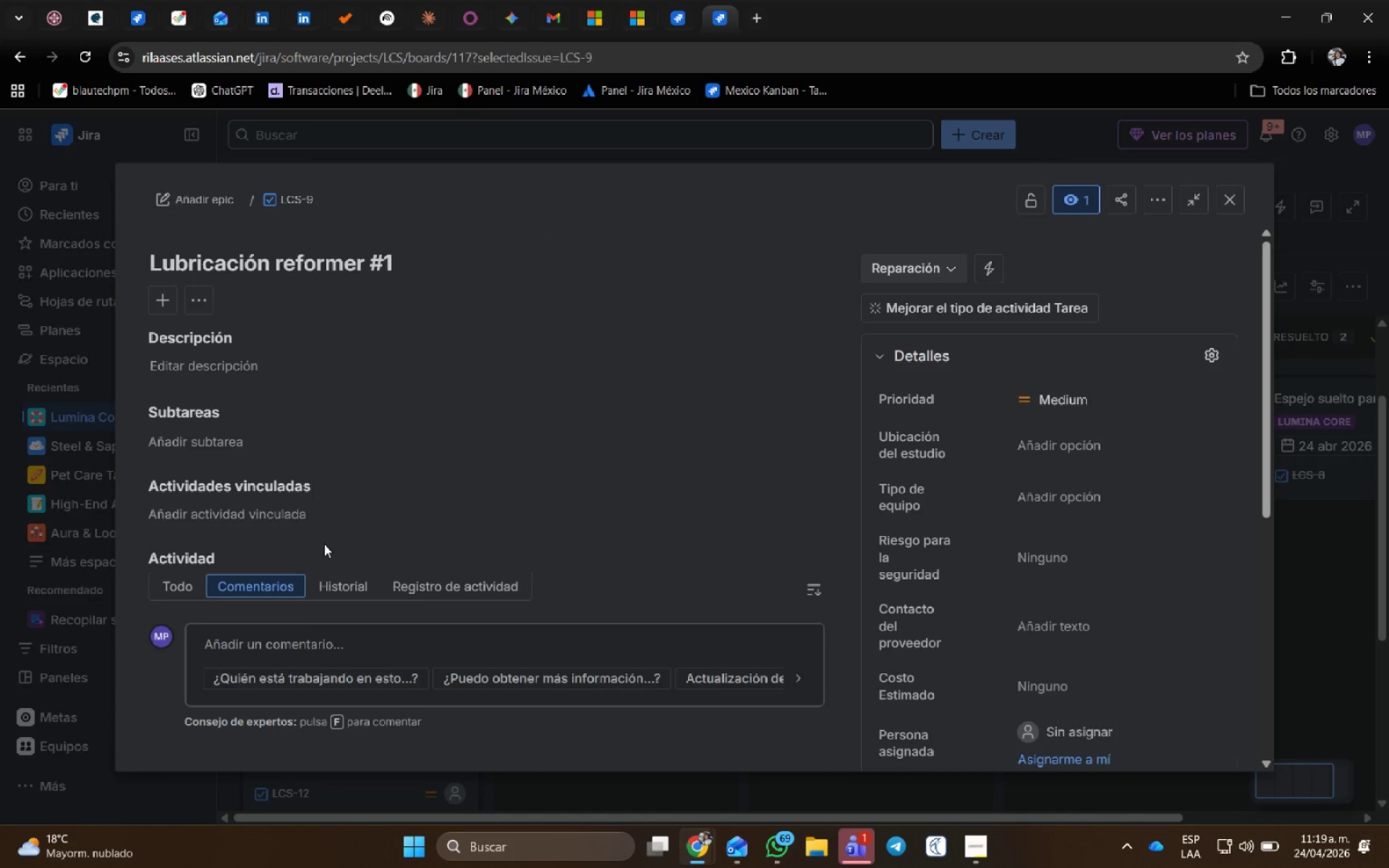 
left_click([187, 197])
 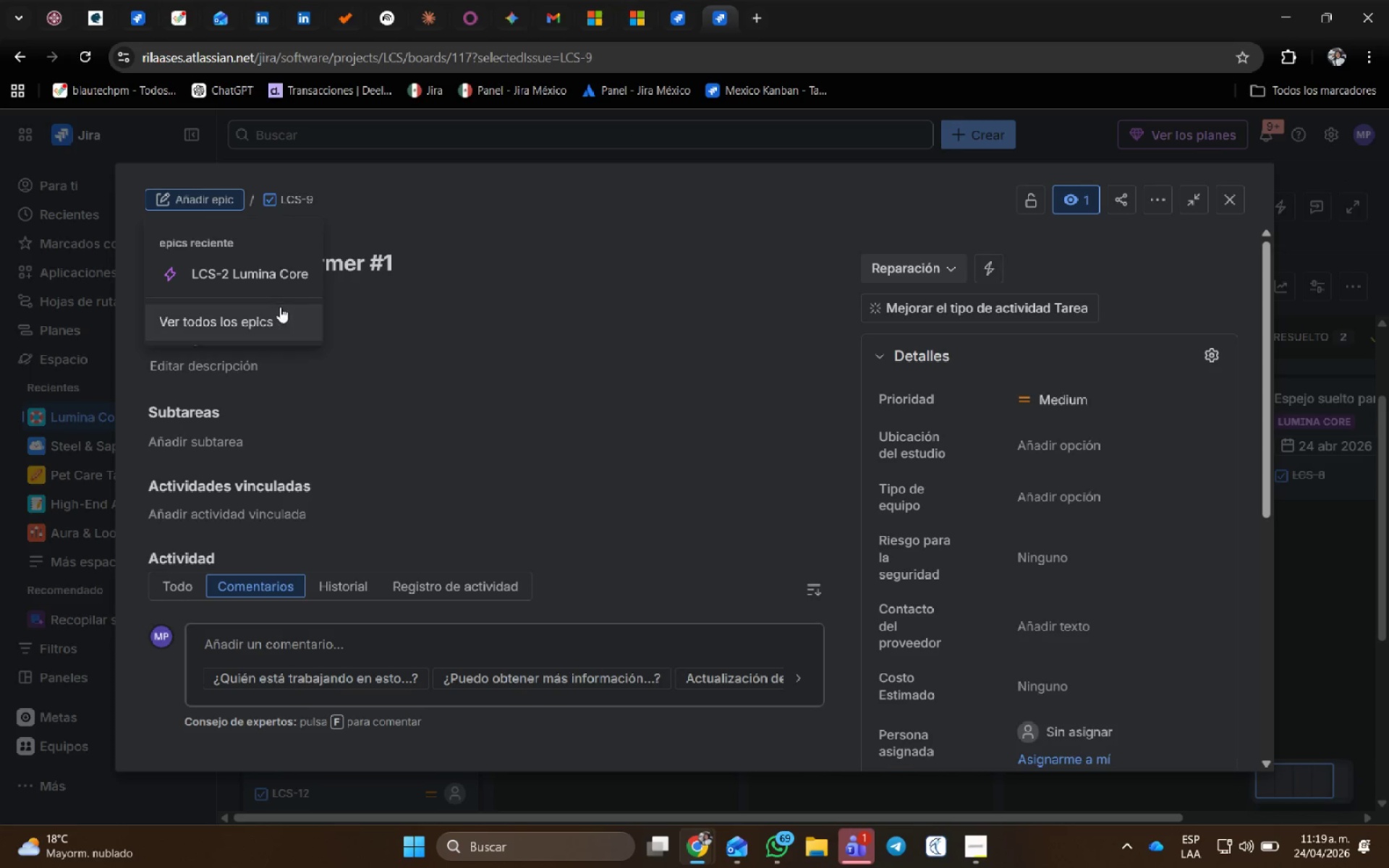 
left_click([266, 285])
 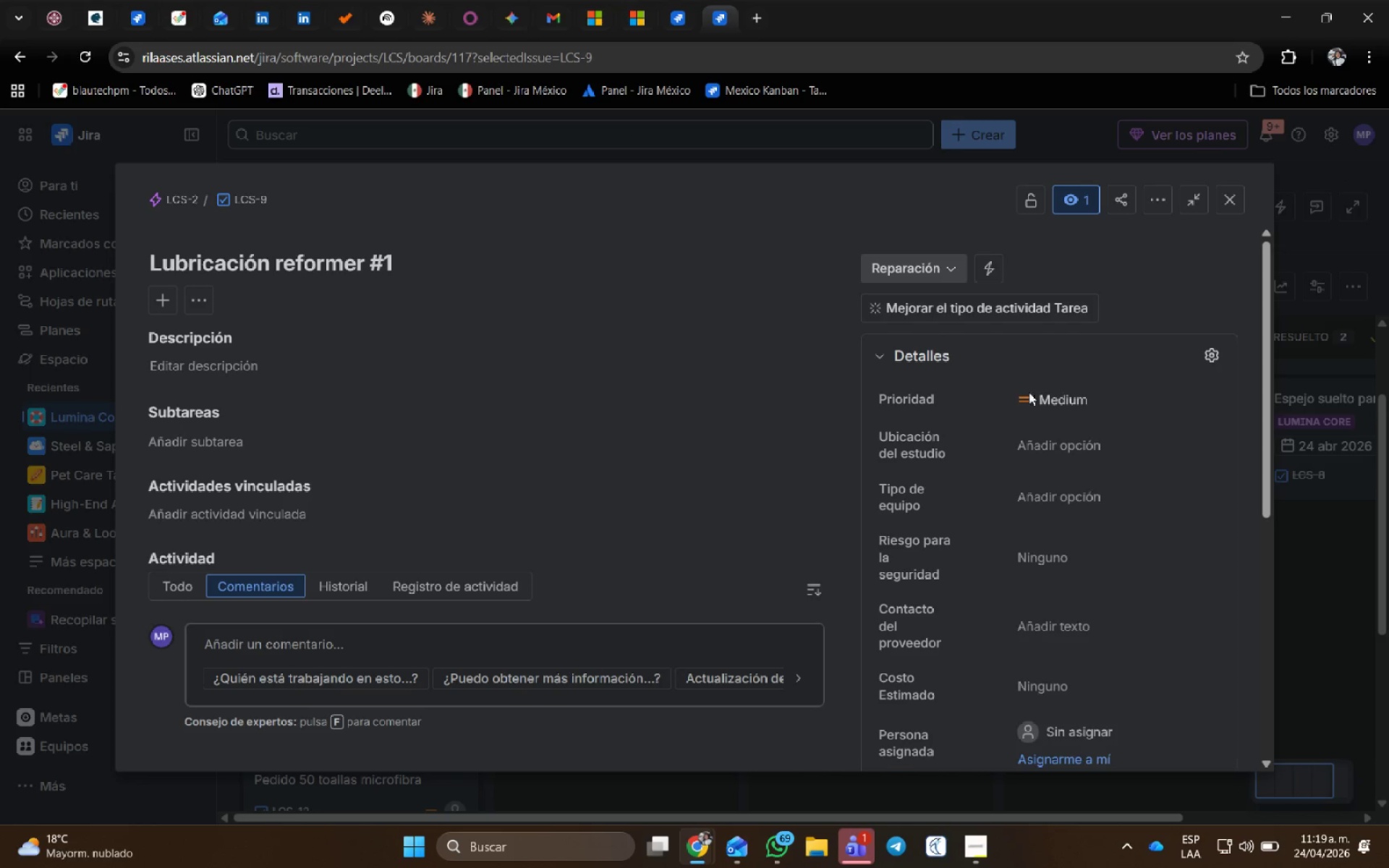 
left_click([1056, 450])
 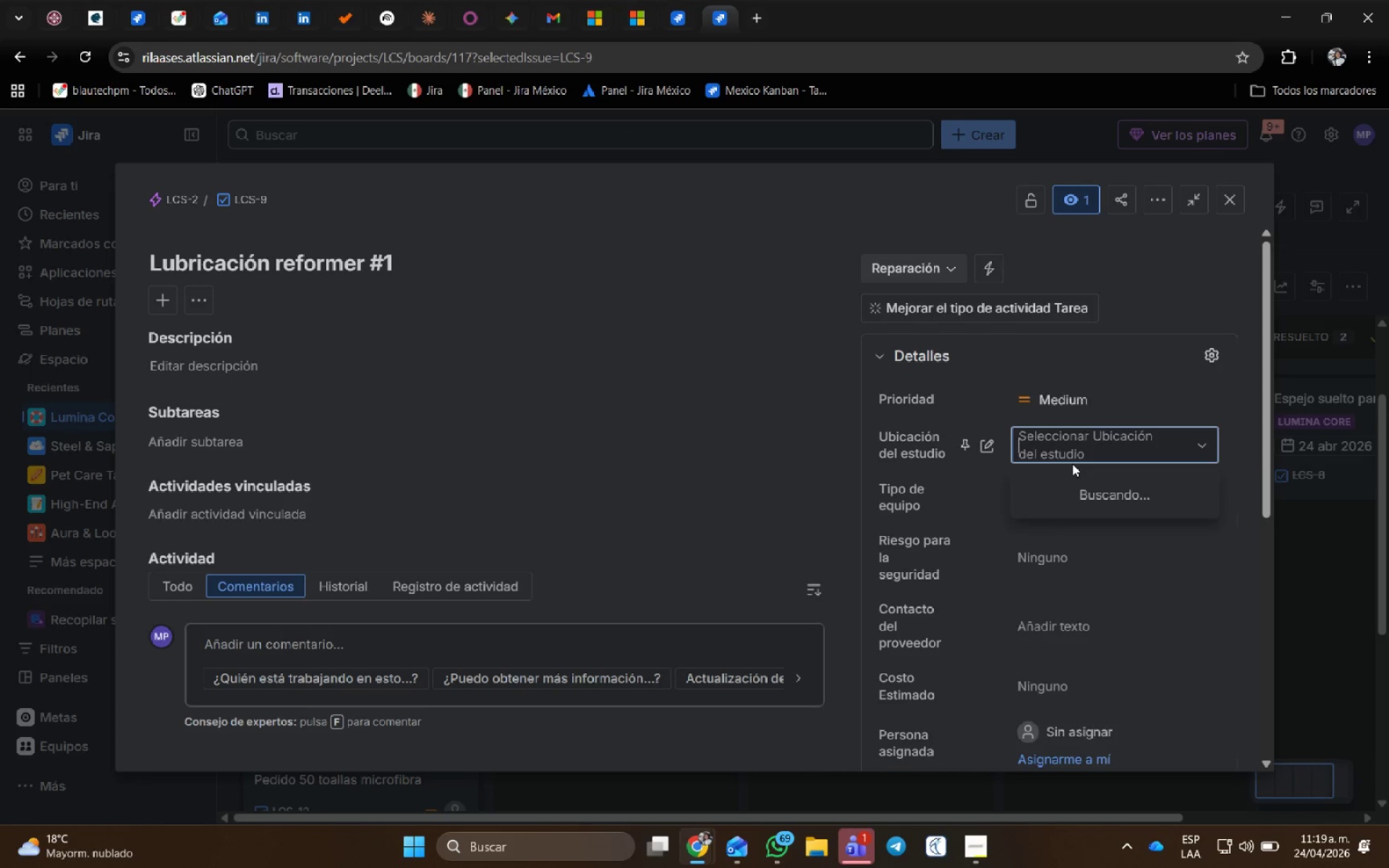 
left_click([1073, 486])
 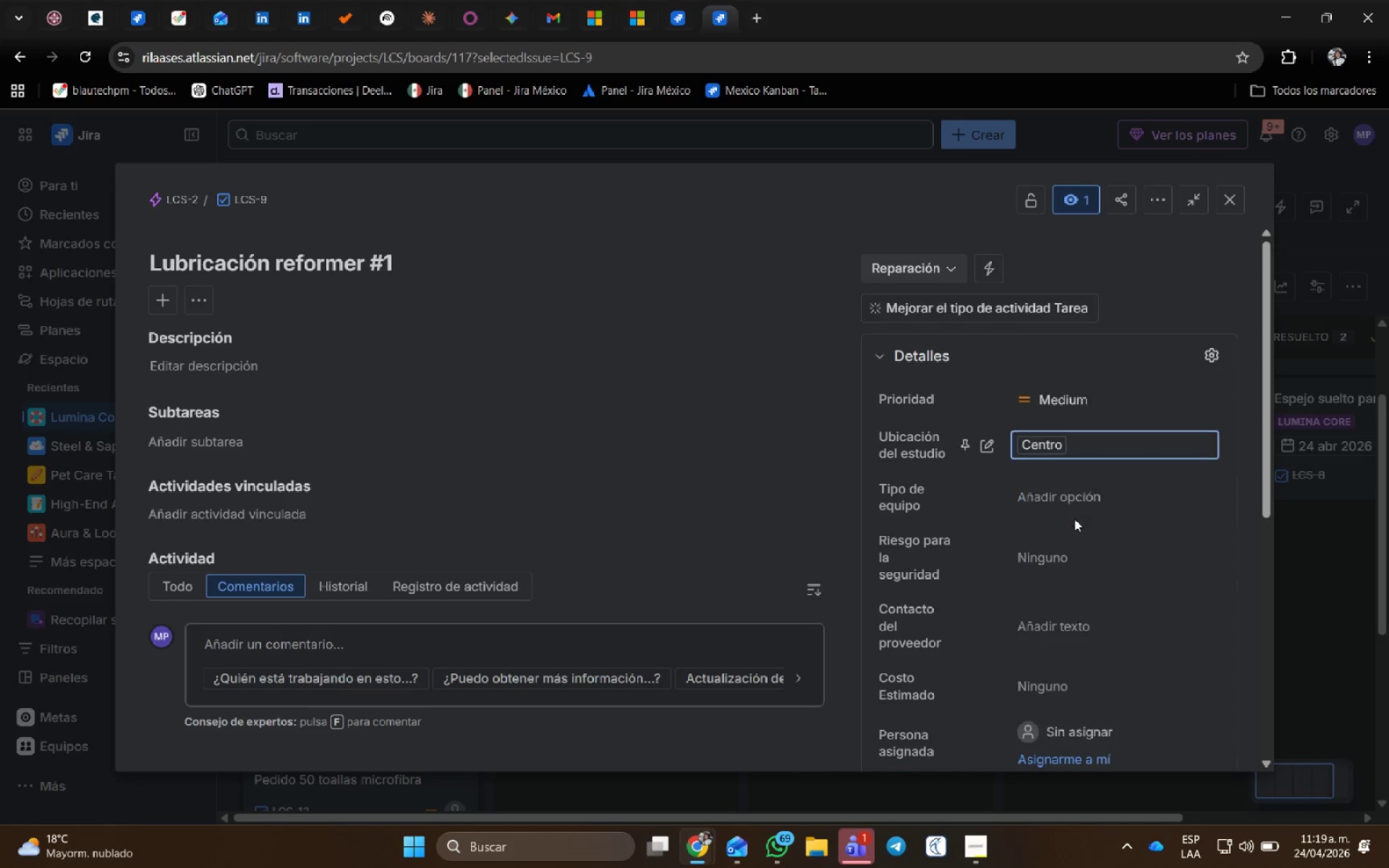 
scroll: coordinate [1074, 519], scroll_direction: down, amount: 2.0
 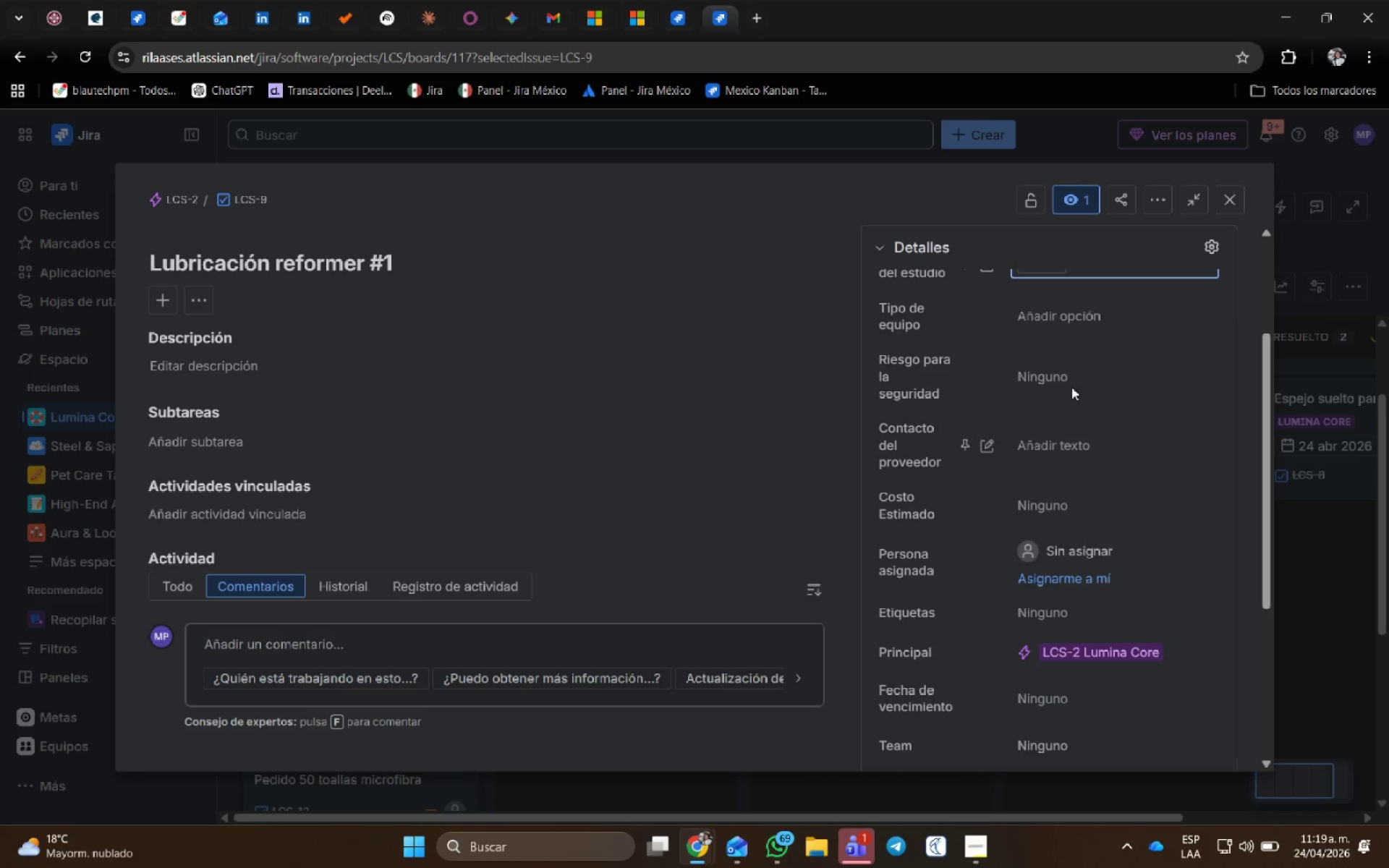 
mouse_move([1070, 347])
 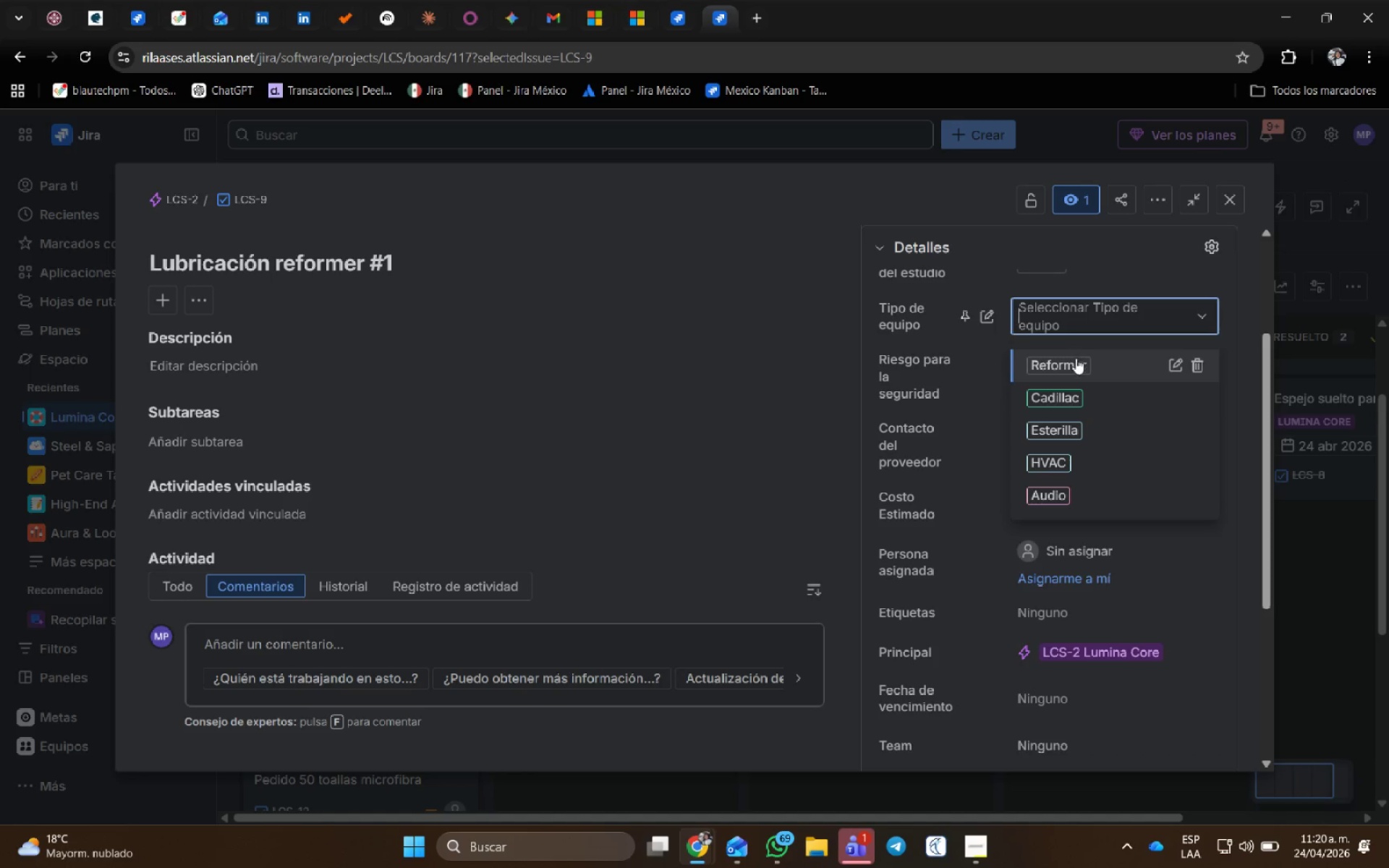 
left_click([1076, 359])
 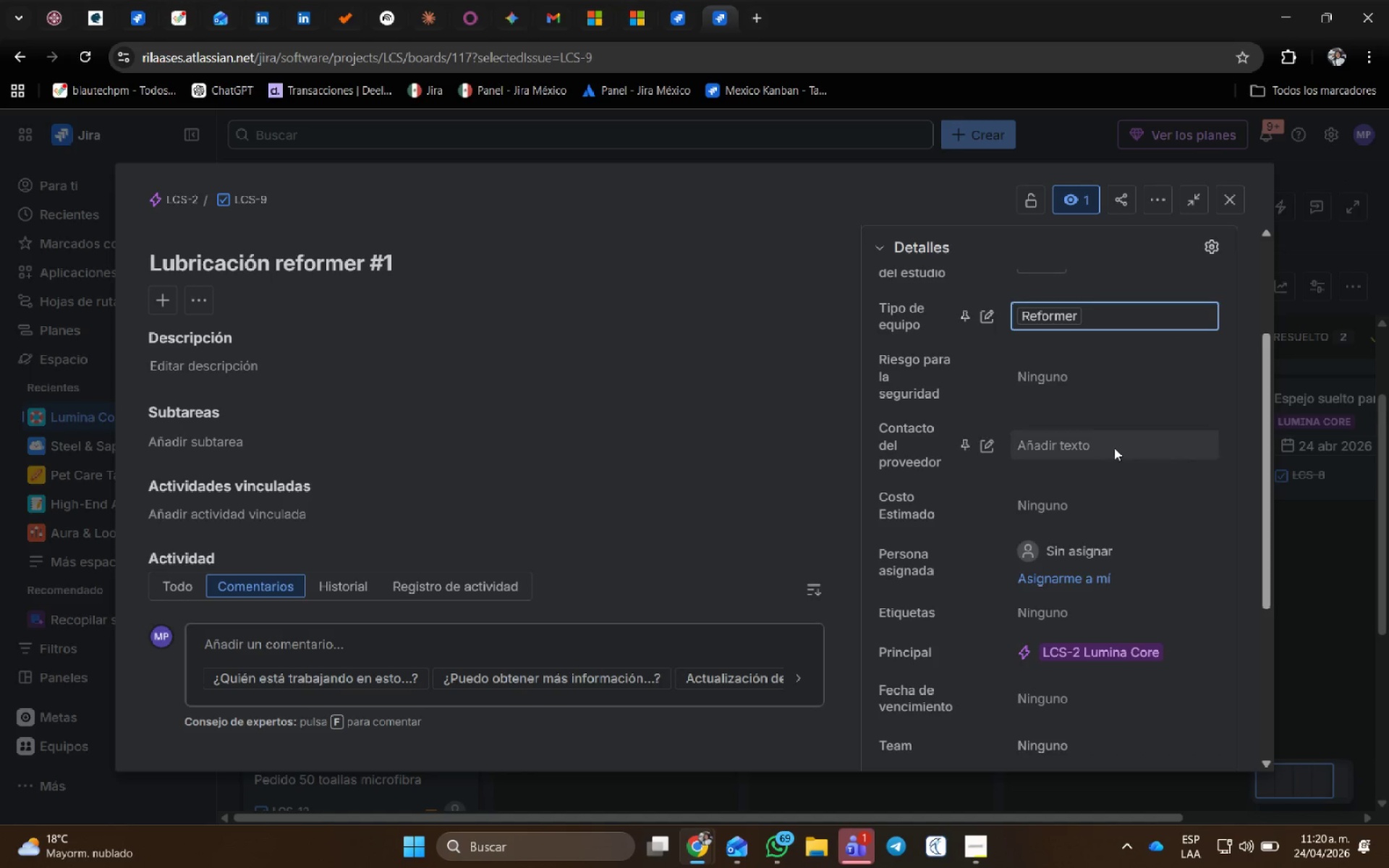 
left_click([1088, 380])
 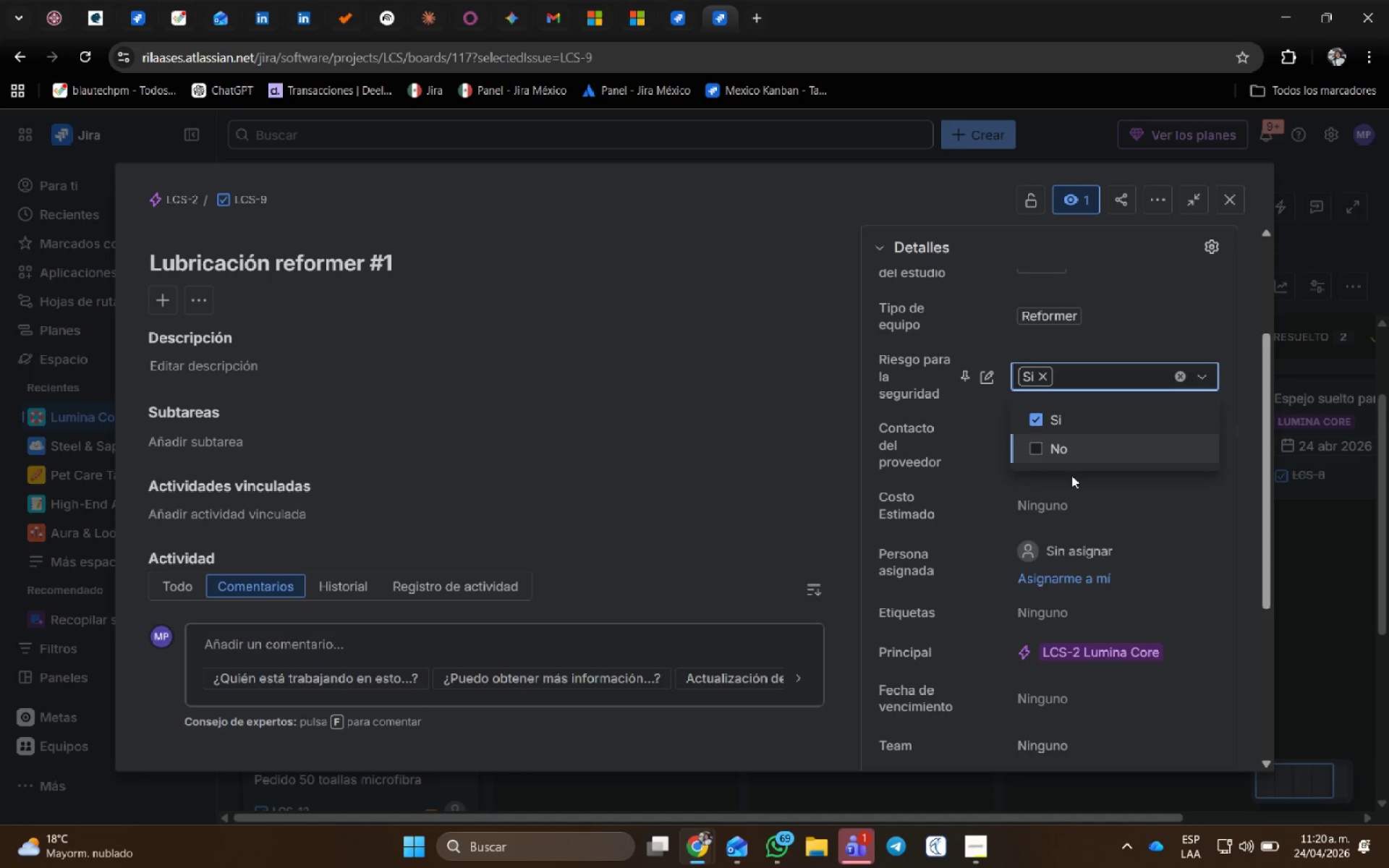 
left_click([1058, 514])
 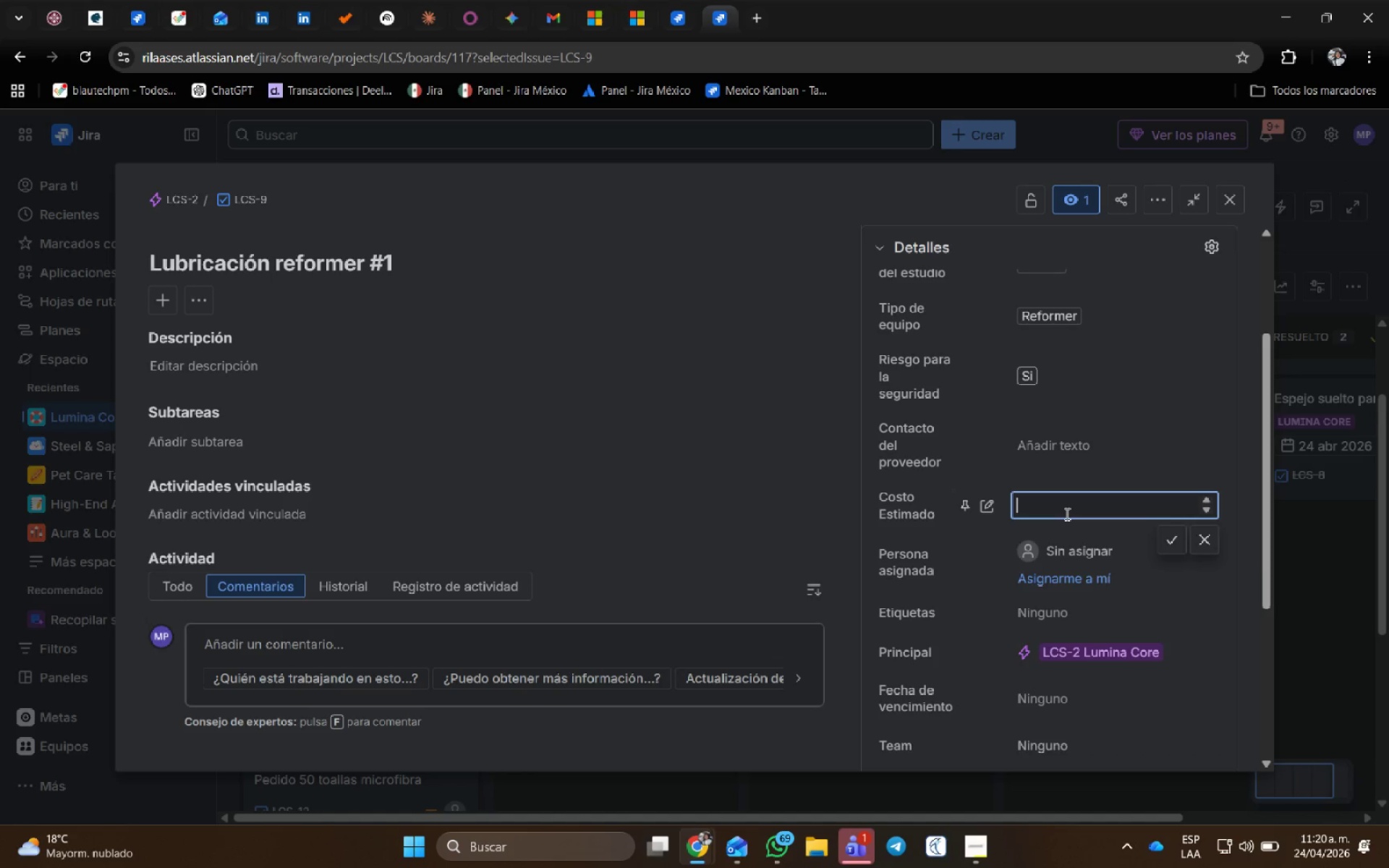 
wait(7.73)
 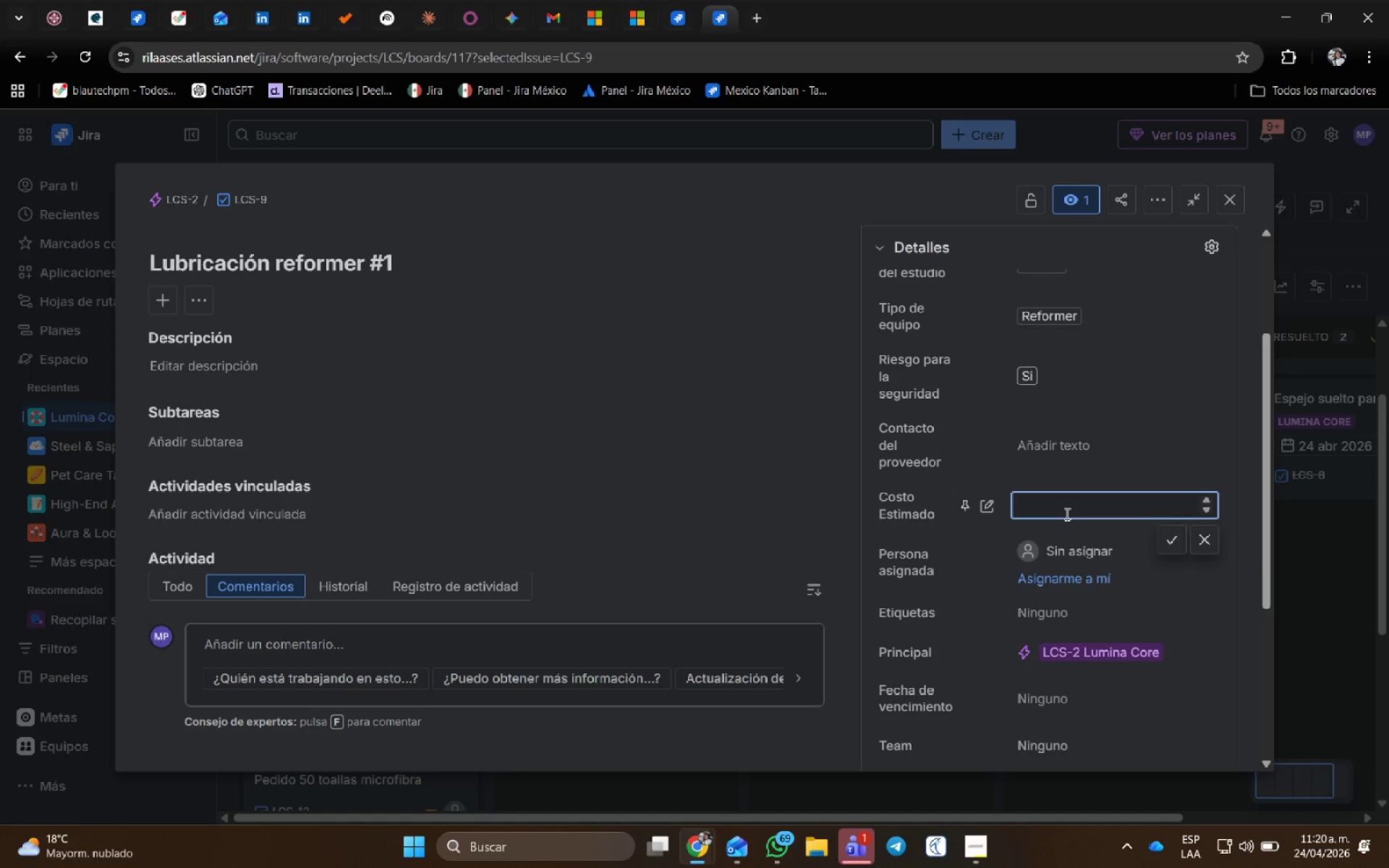 
key(Numpad6)
 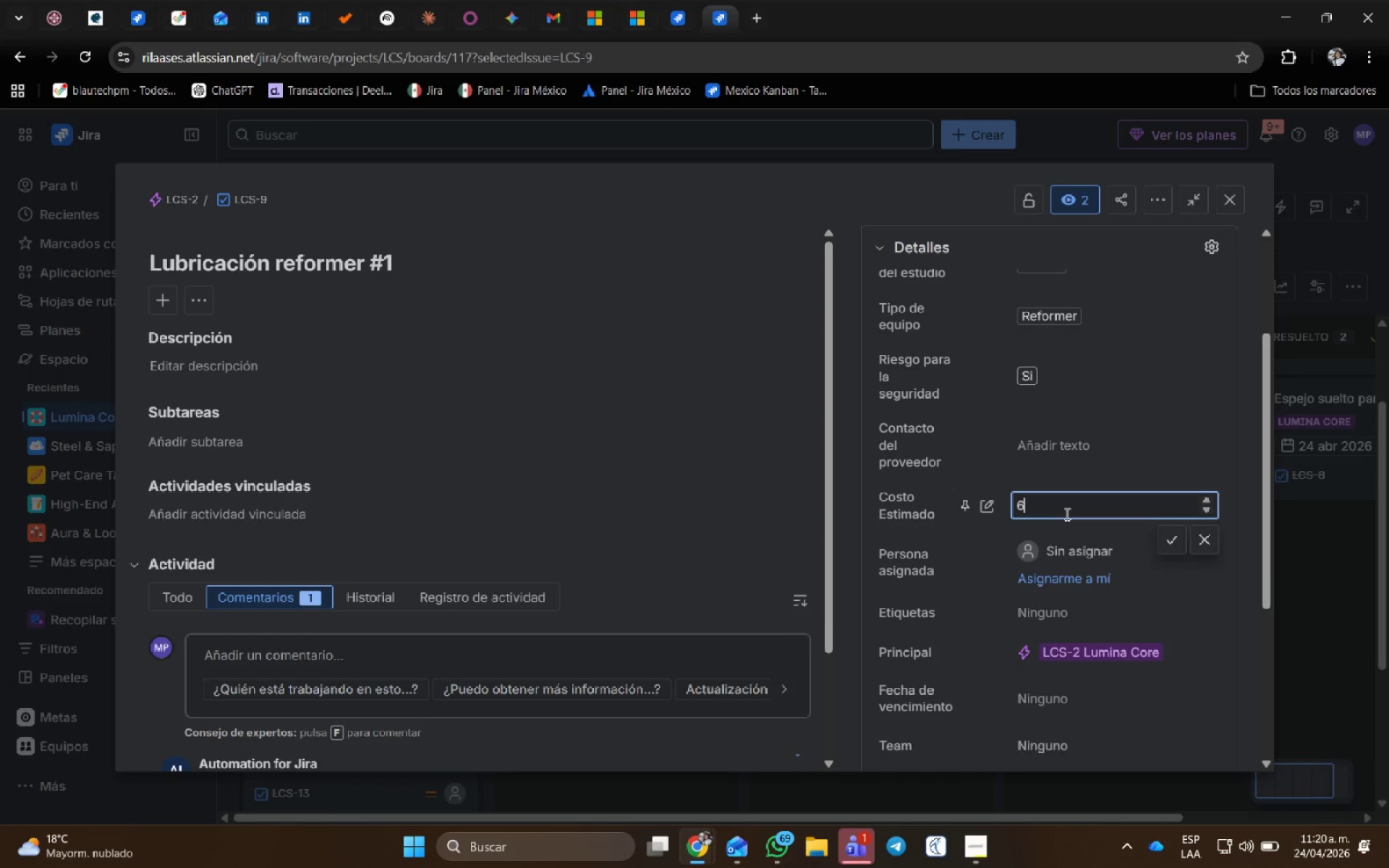 
key(Numpad0)
 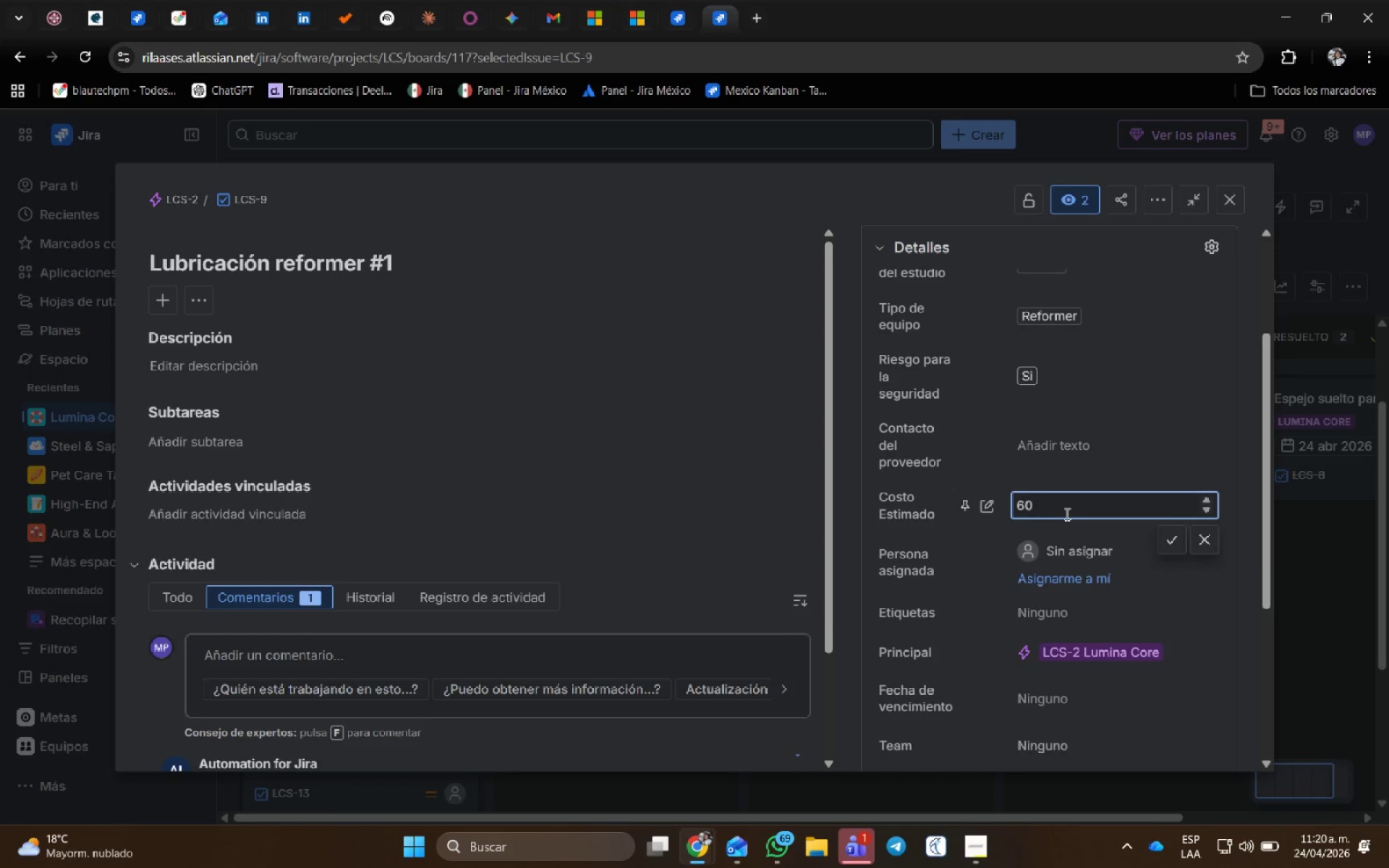 
key(Numpad0)
 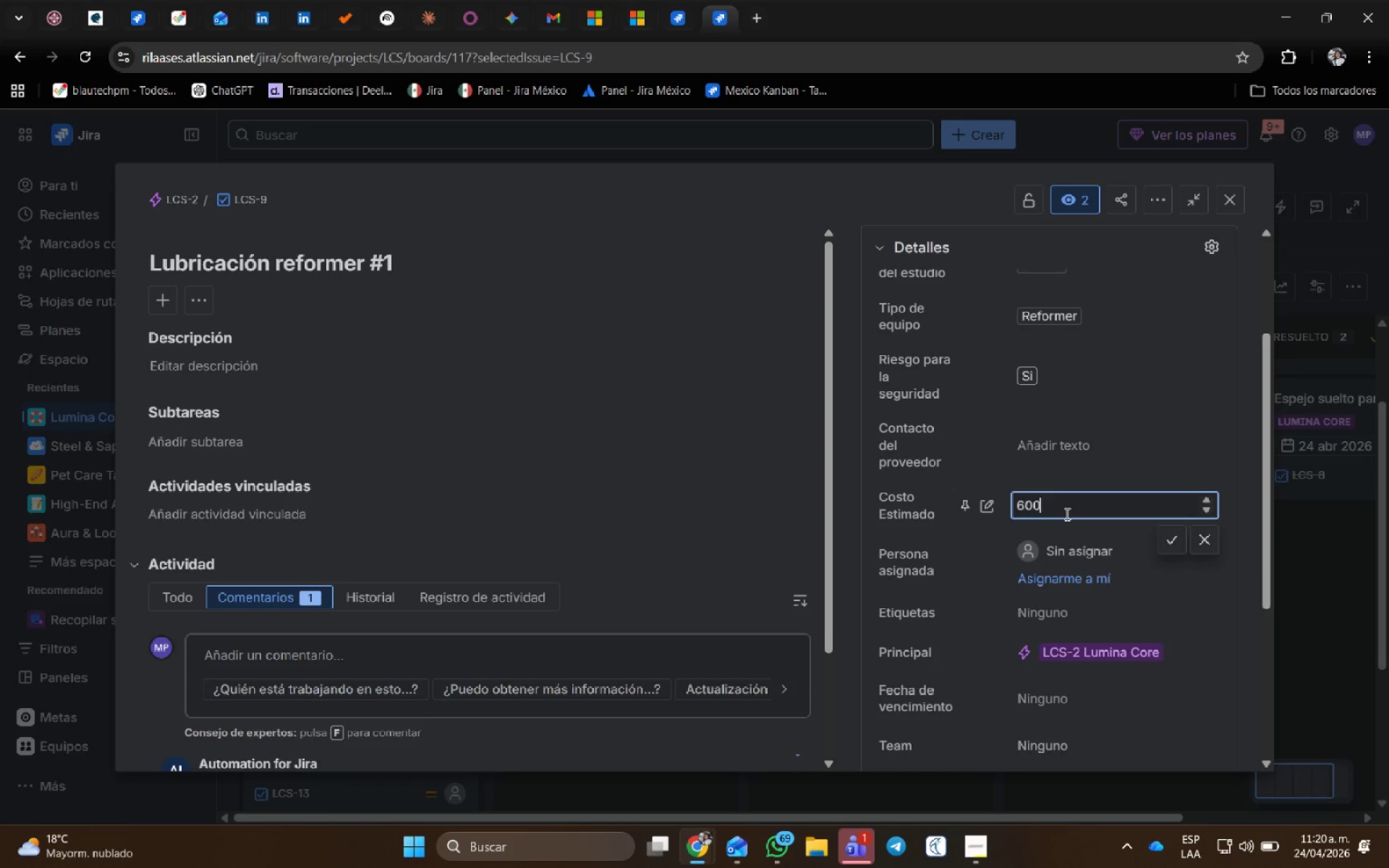 
key(Numpad0)
 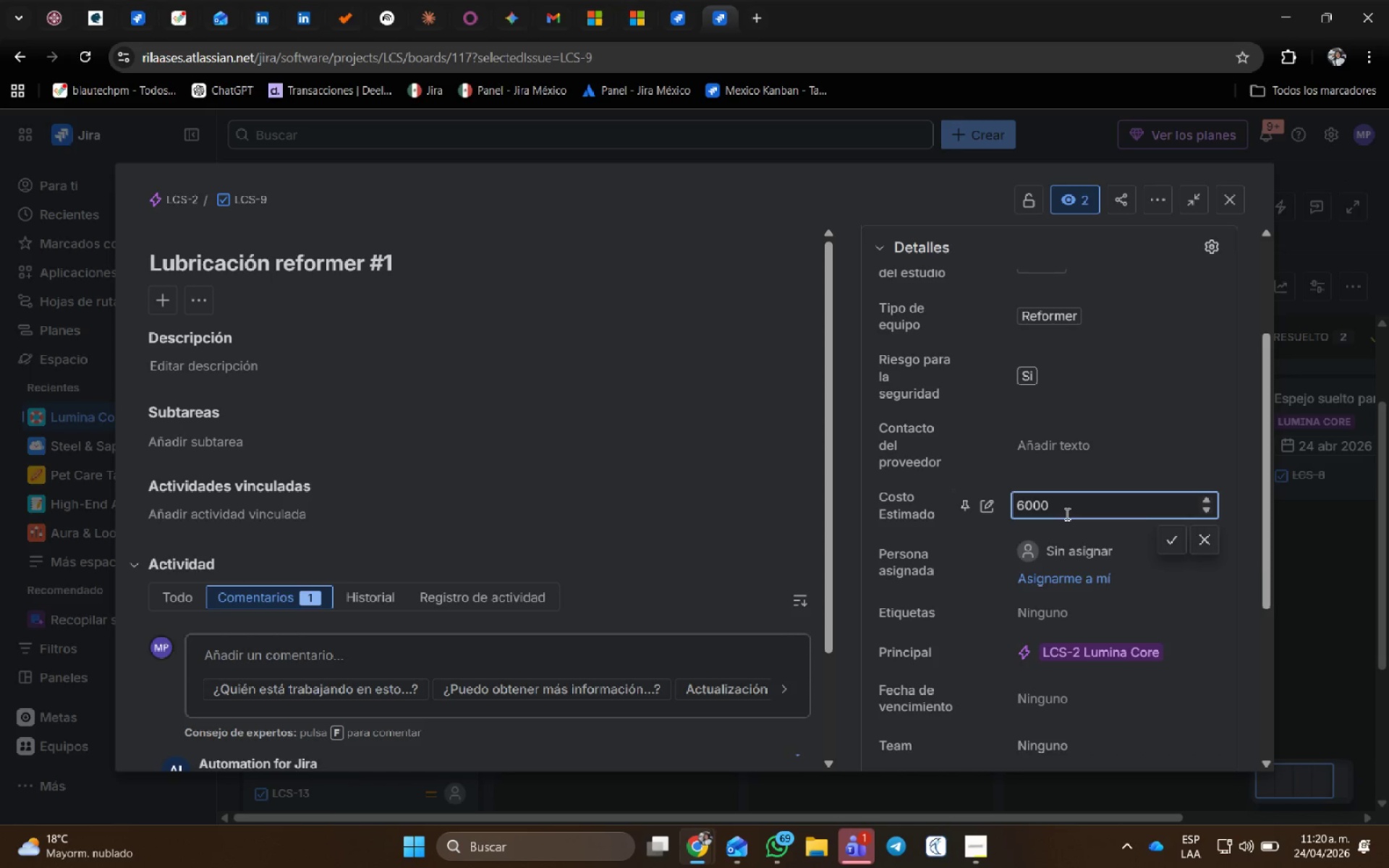 
key(Numpad0)
 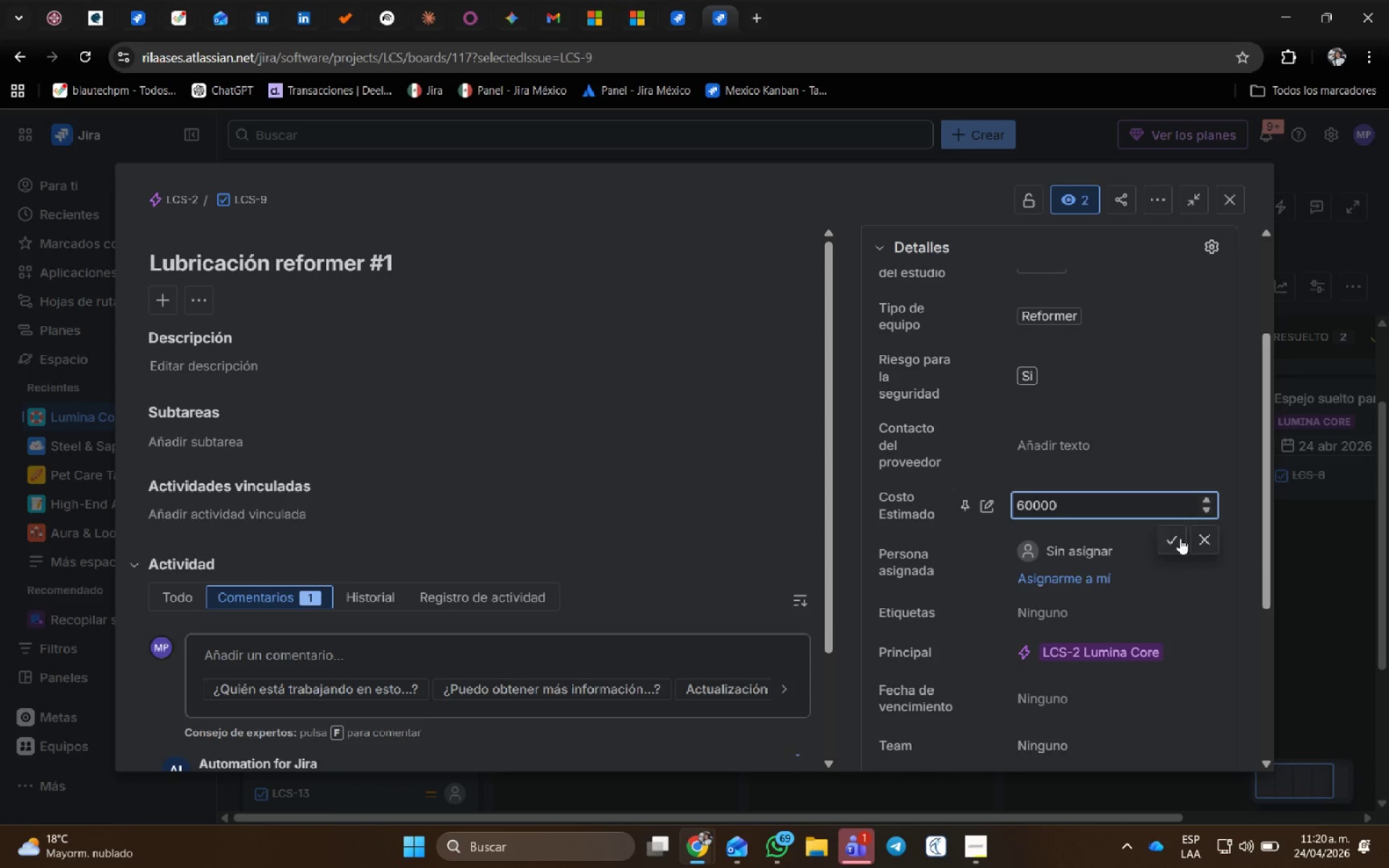 
left_click([1180, 534])
 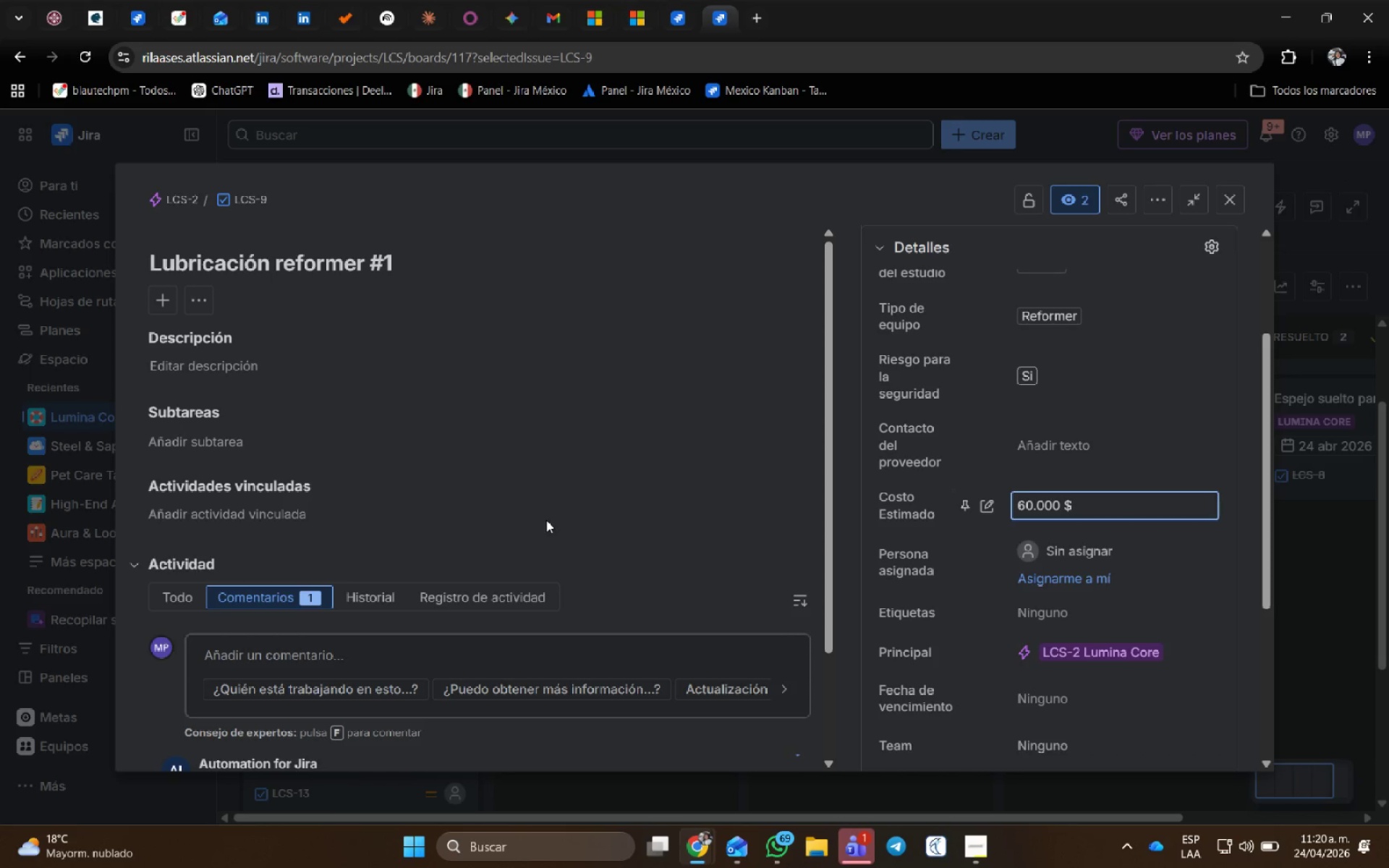 
scroll: coordinate [1160, 559], scroll_direction: down, amount: 3.0
 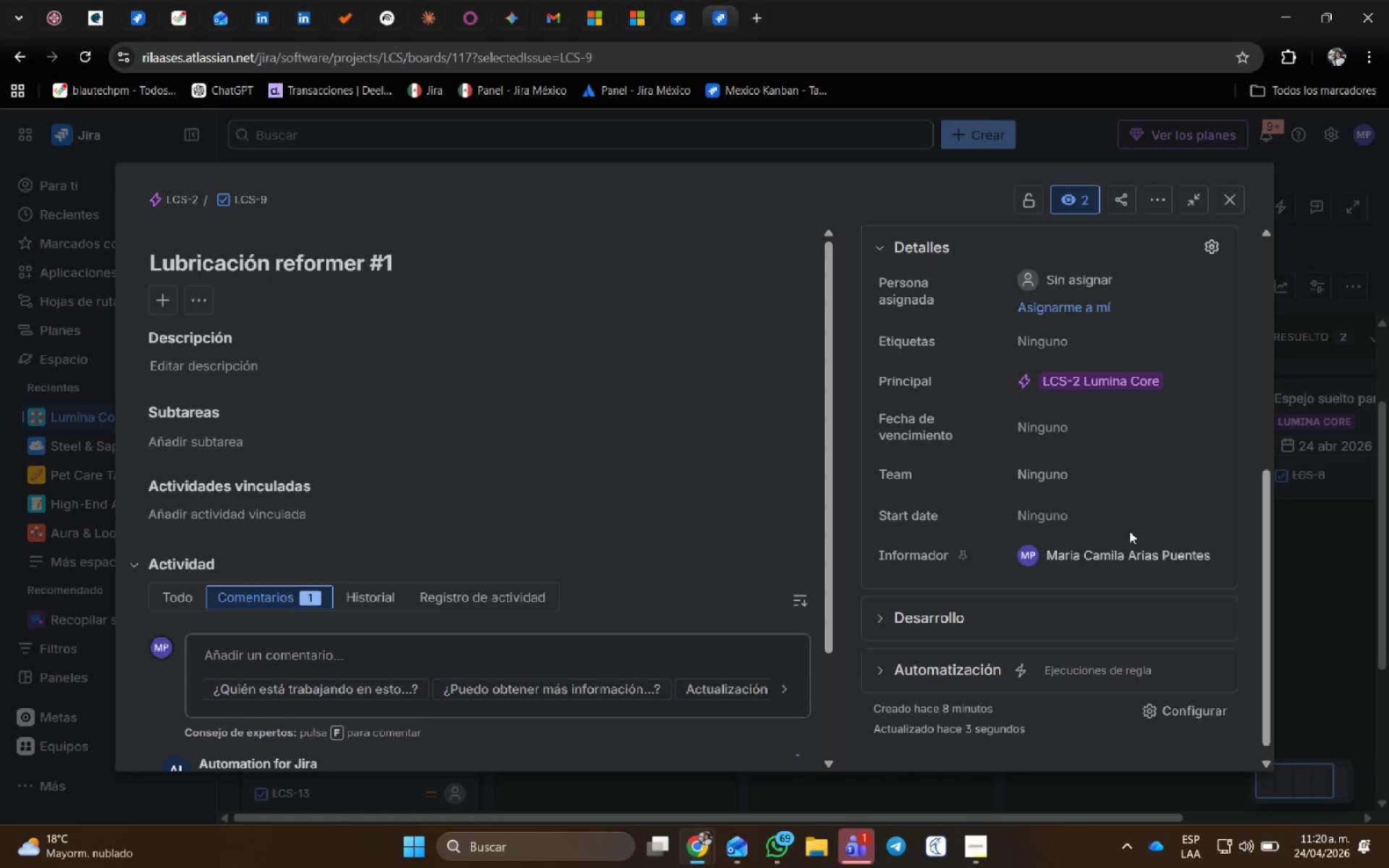 
left_click([1130, 524])
 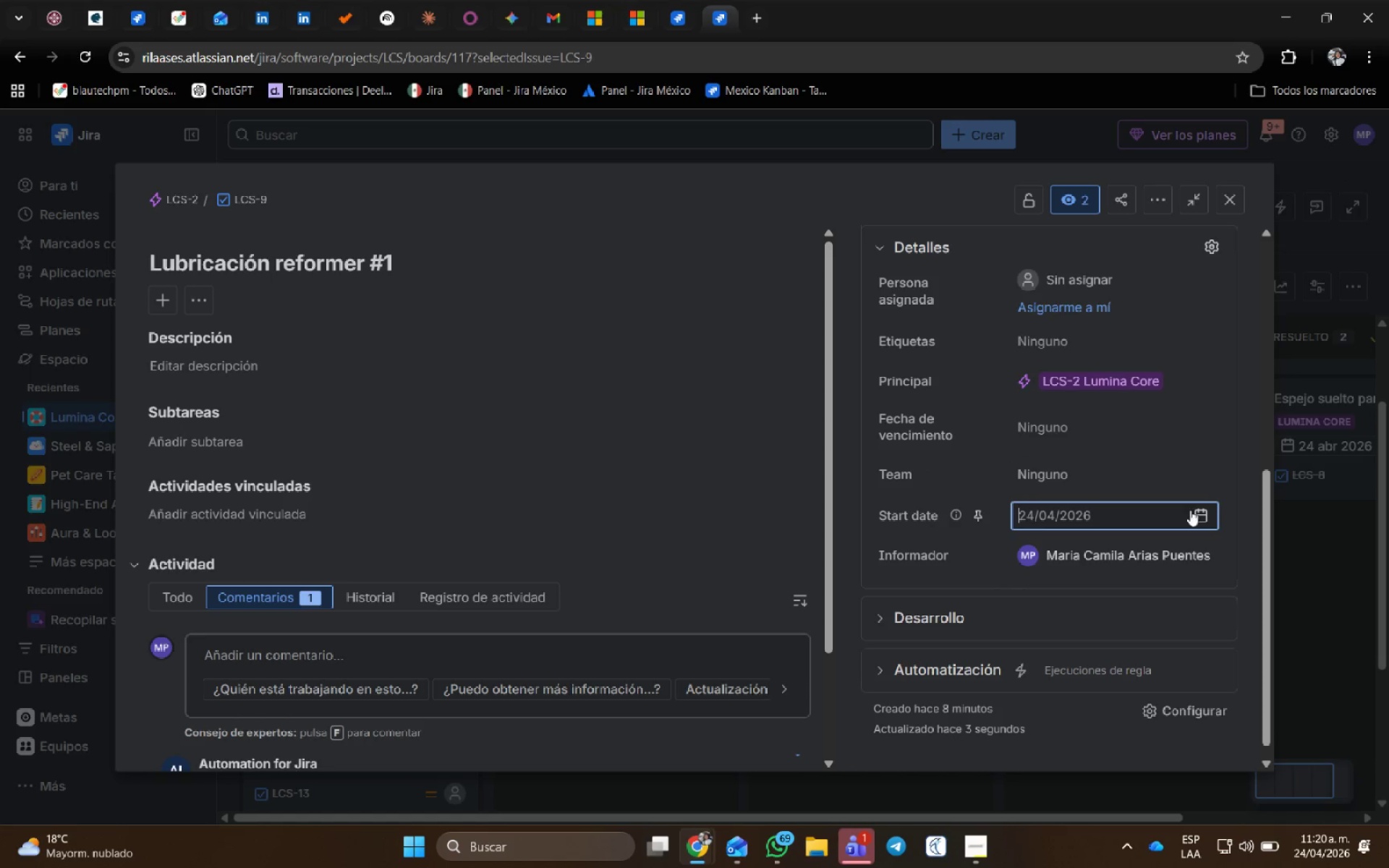 
left_click([1201, 511])
 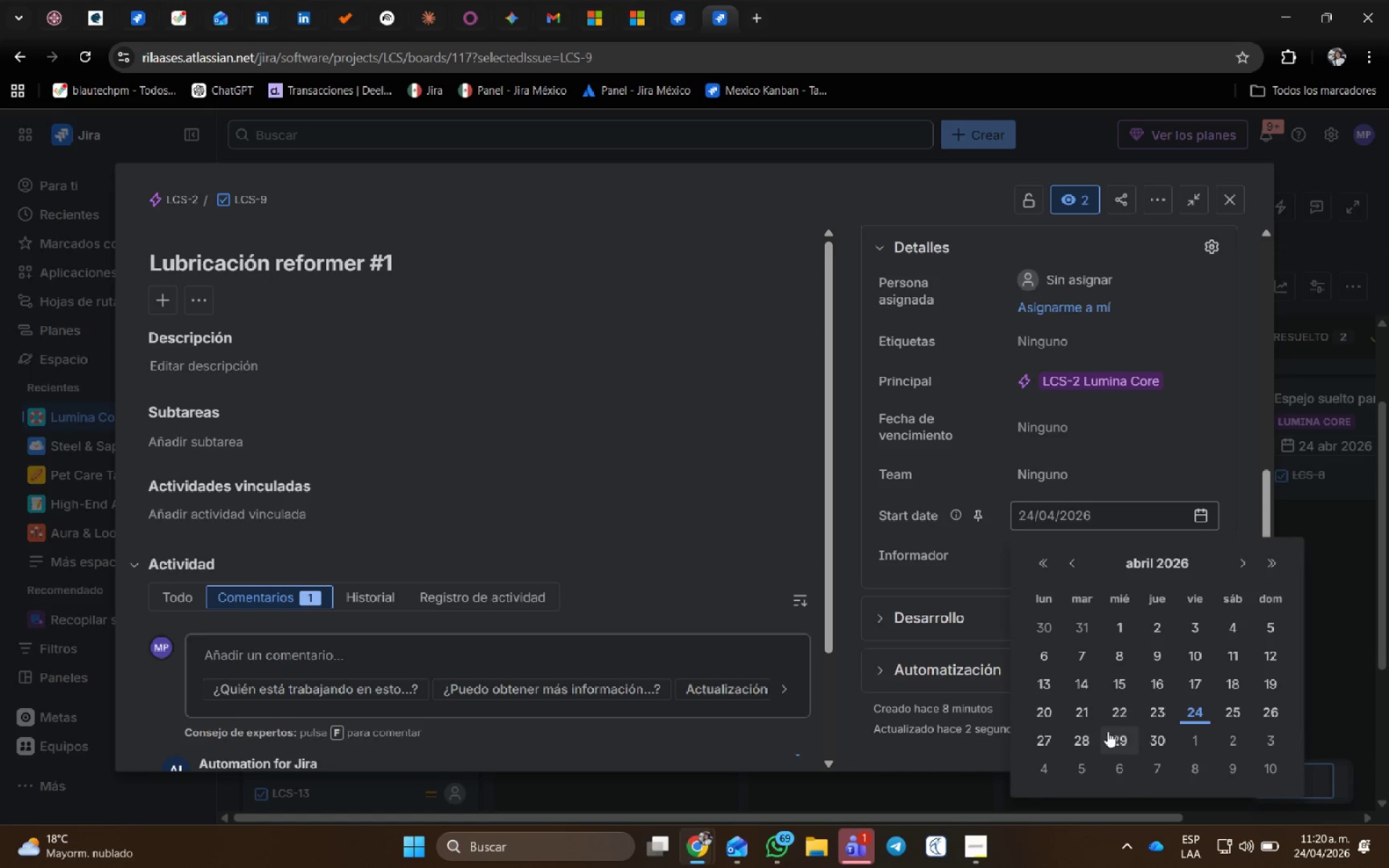 
left_click([1092, 740])
 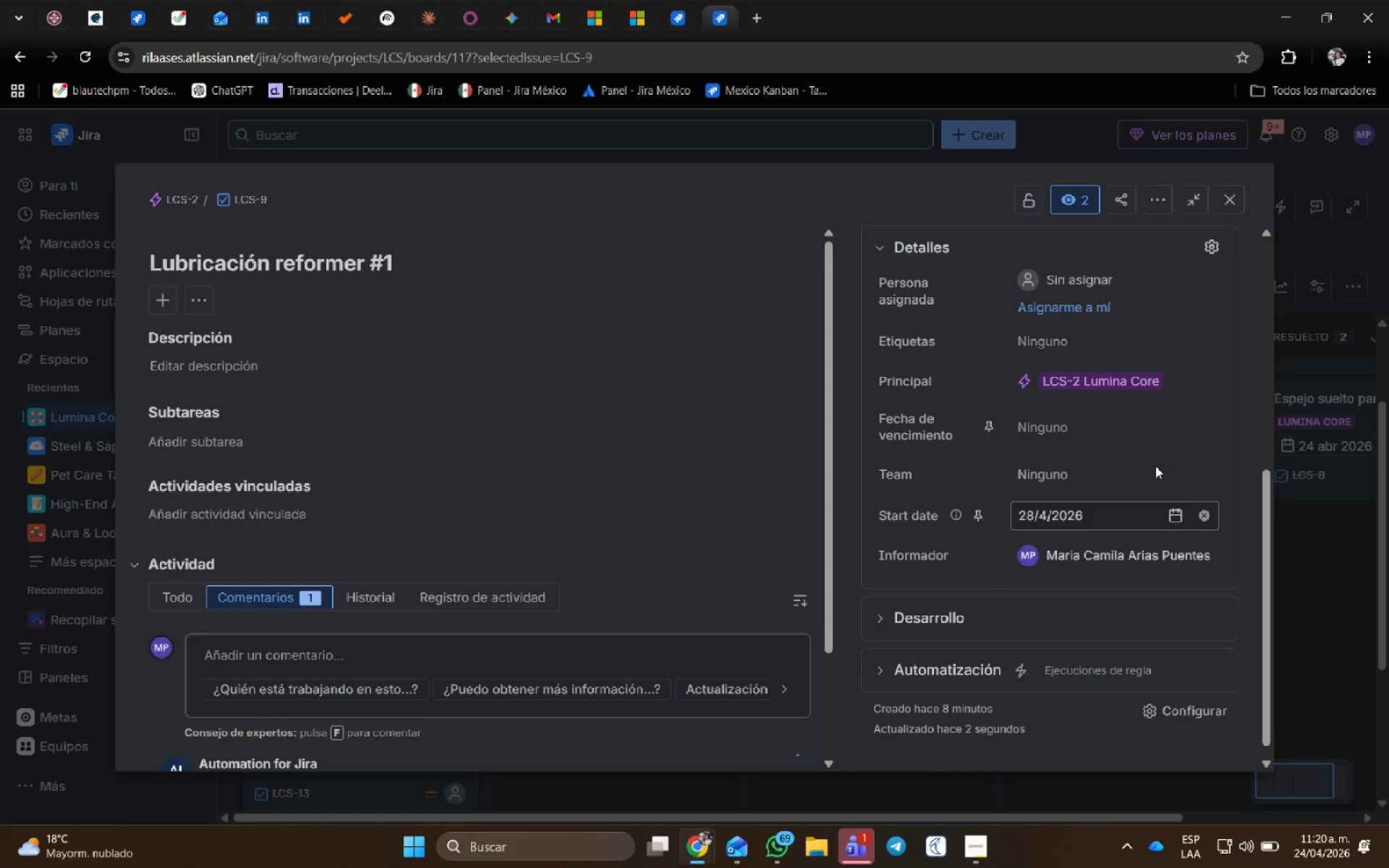 
left_click([1155, 467])
 